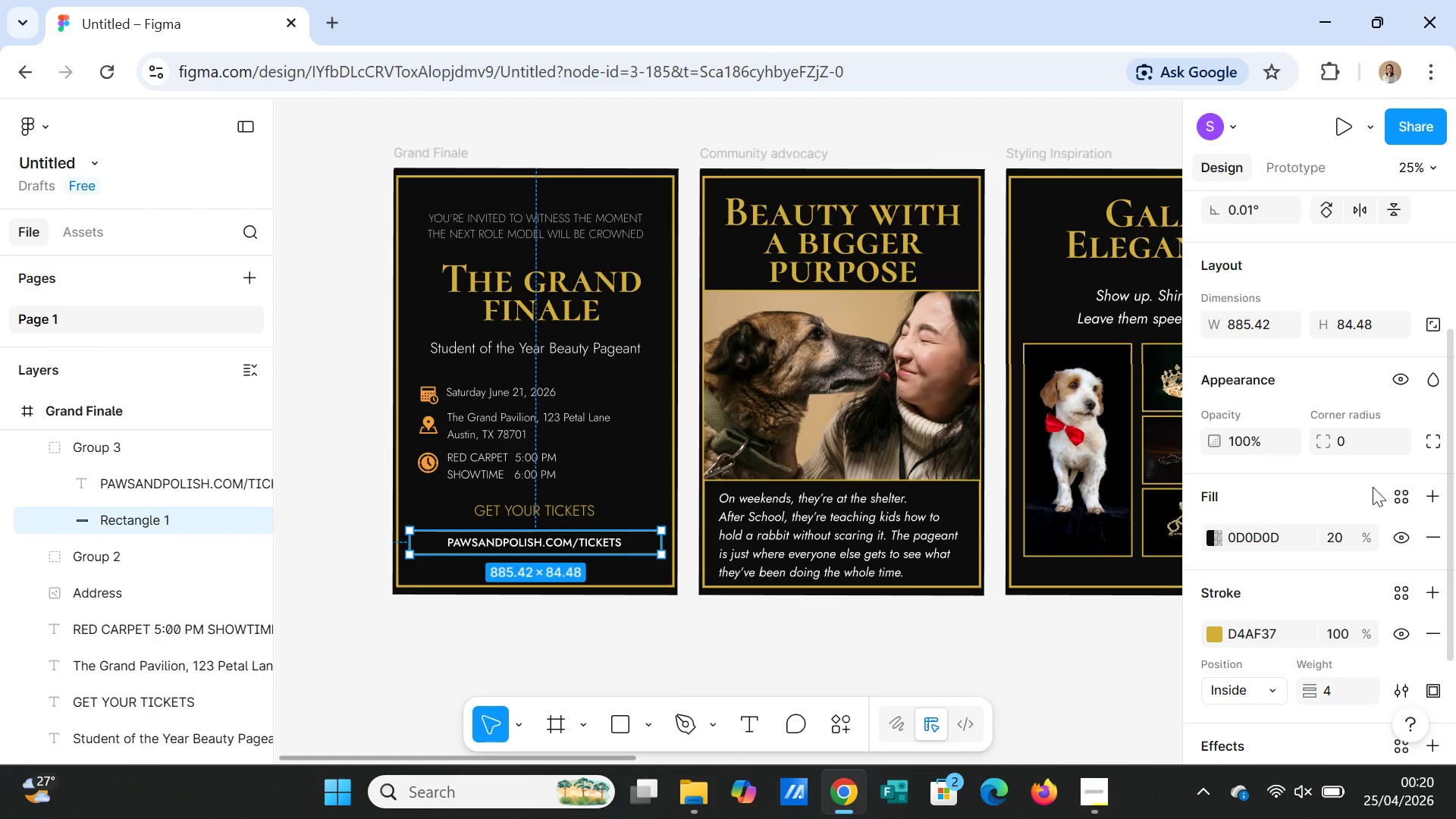 
left_click([1354, 444])
 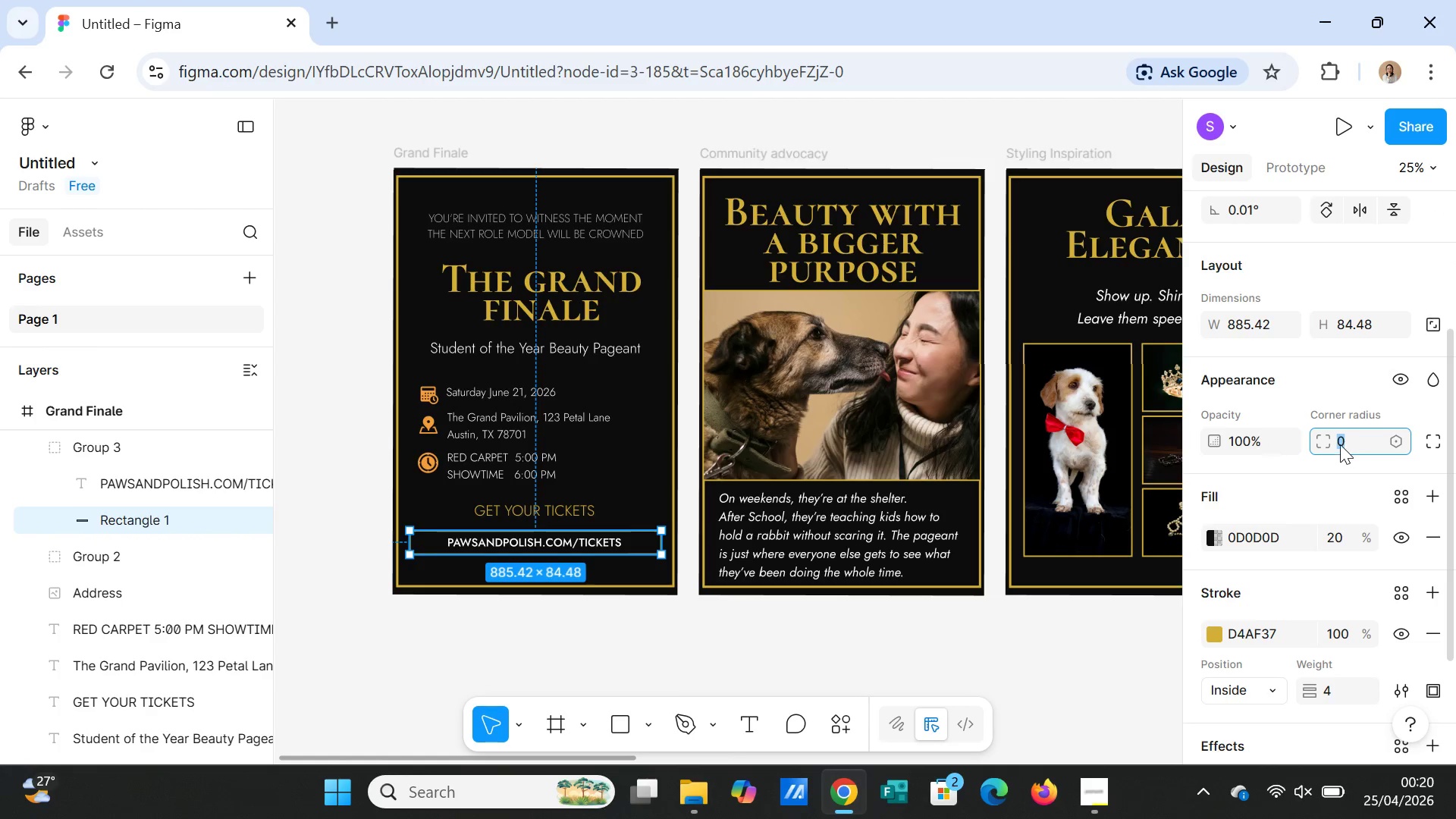 
type(15)
 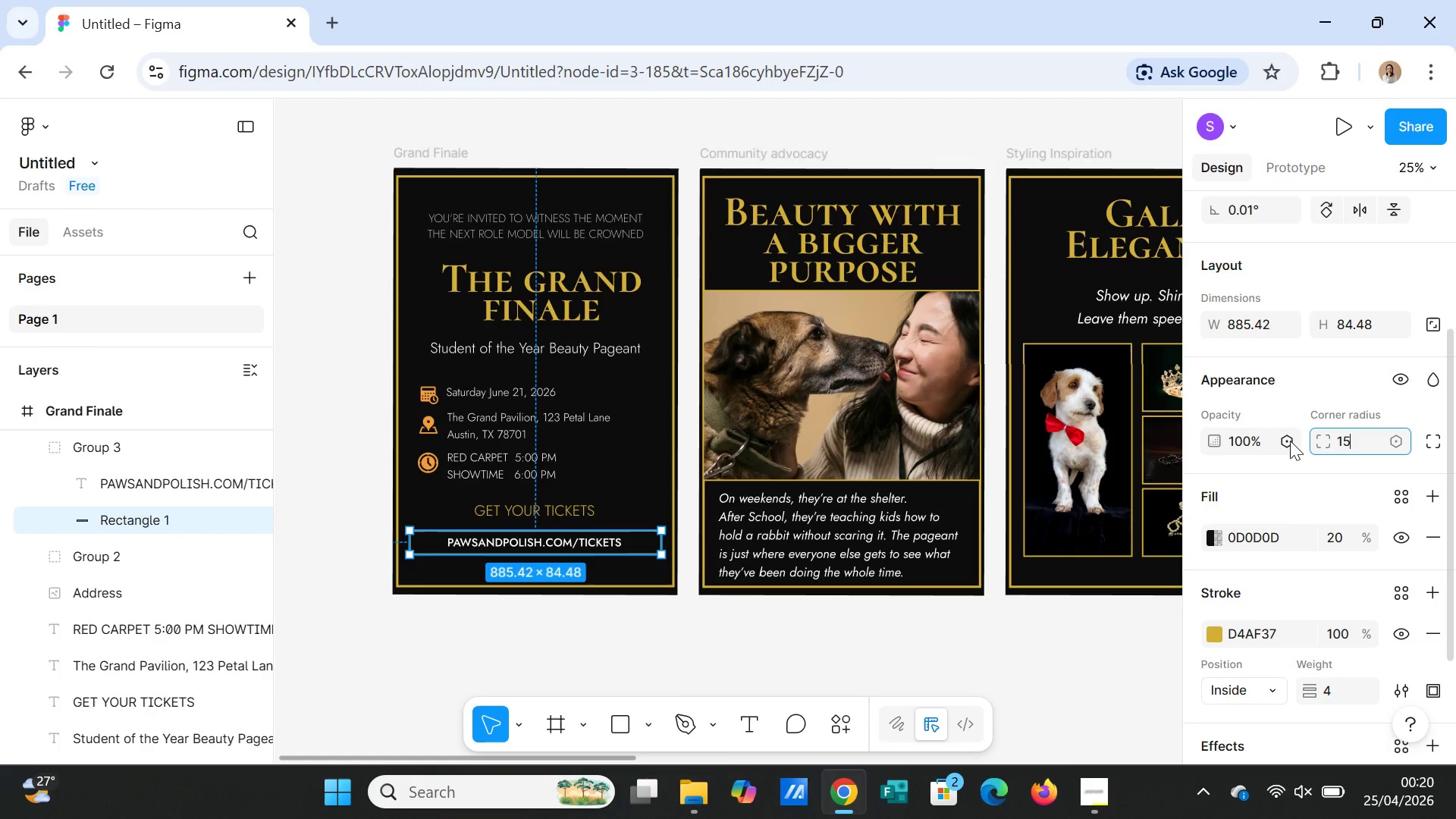 
key(Enter)
 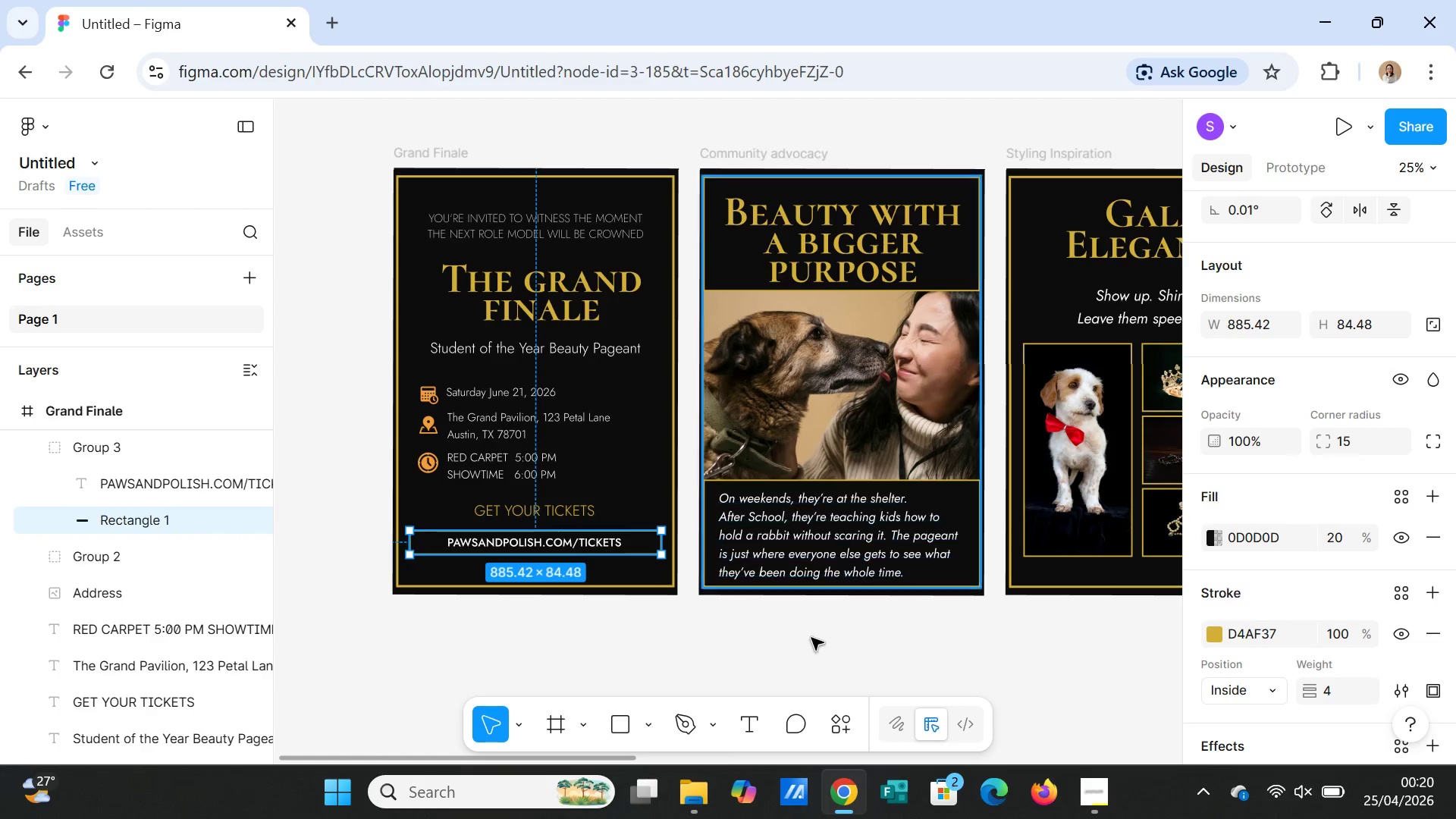 
left_click([811, 640])
 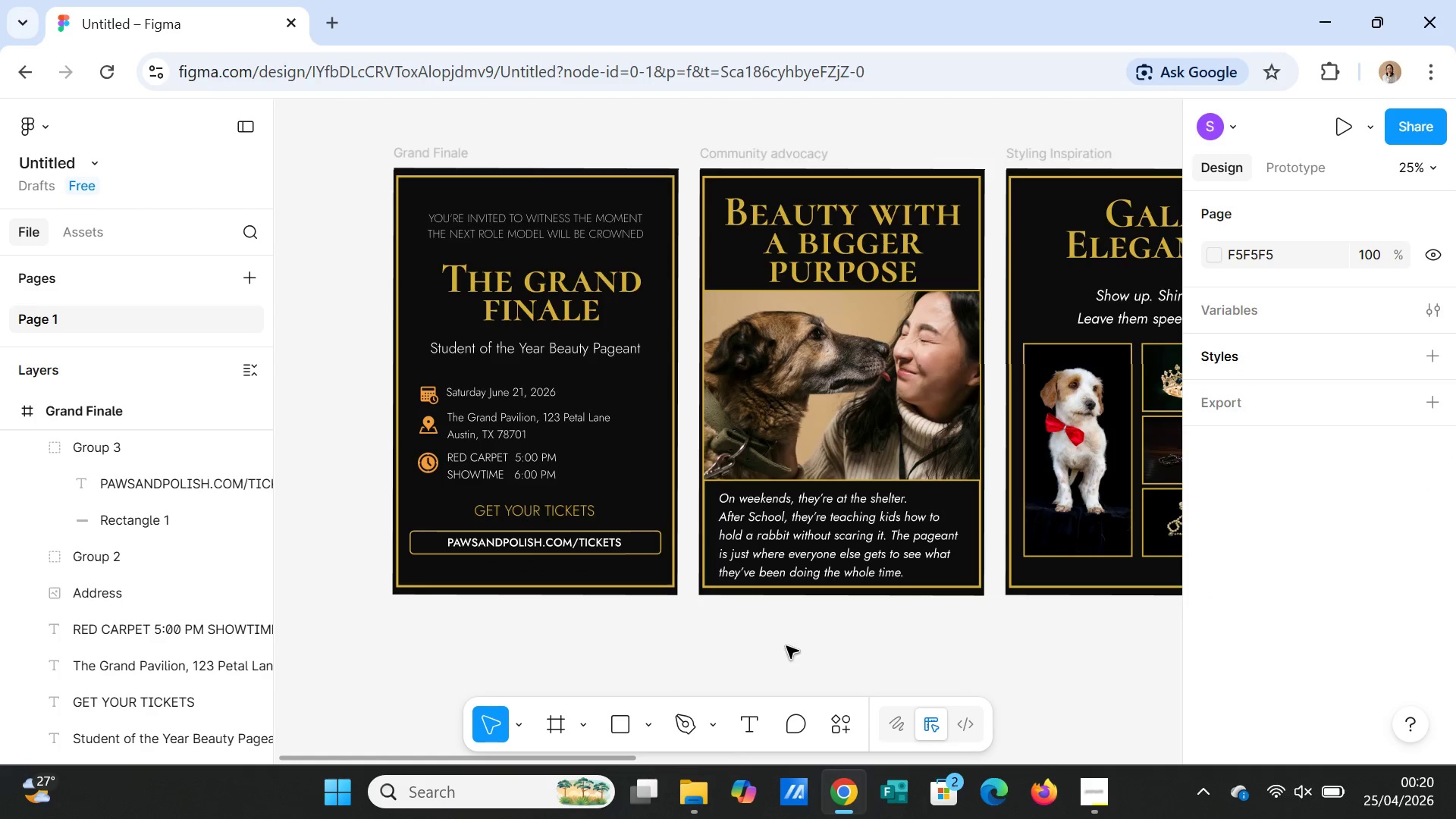 
left_click([591, 508])
 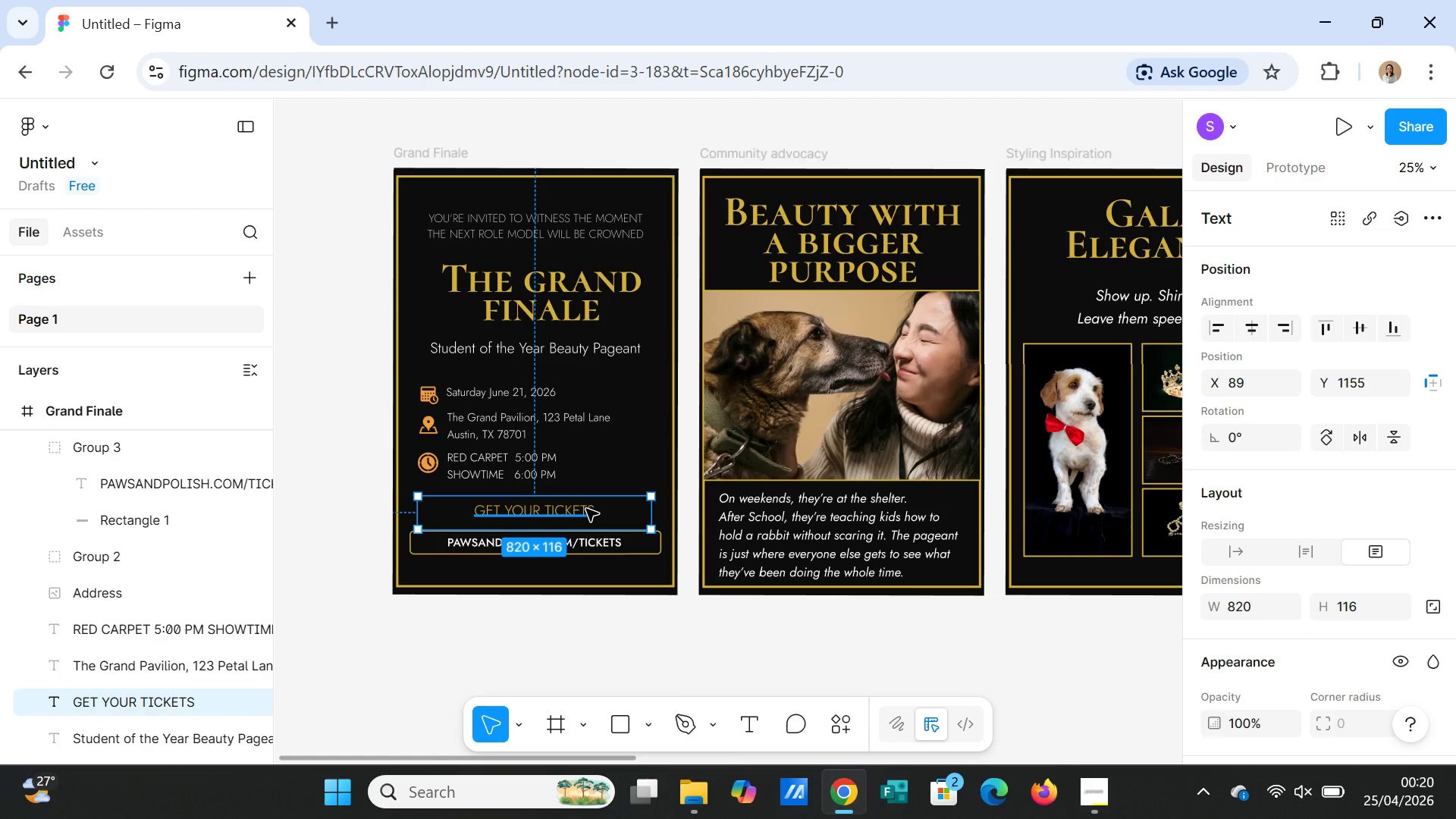 
left_click_drag(start_coordinate=[586, 509], to_coordinate=[585, 515])
 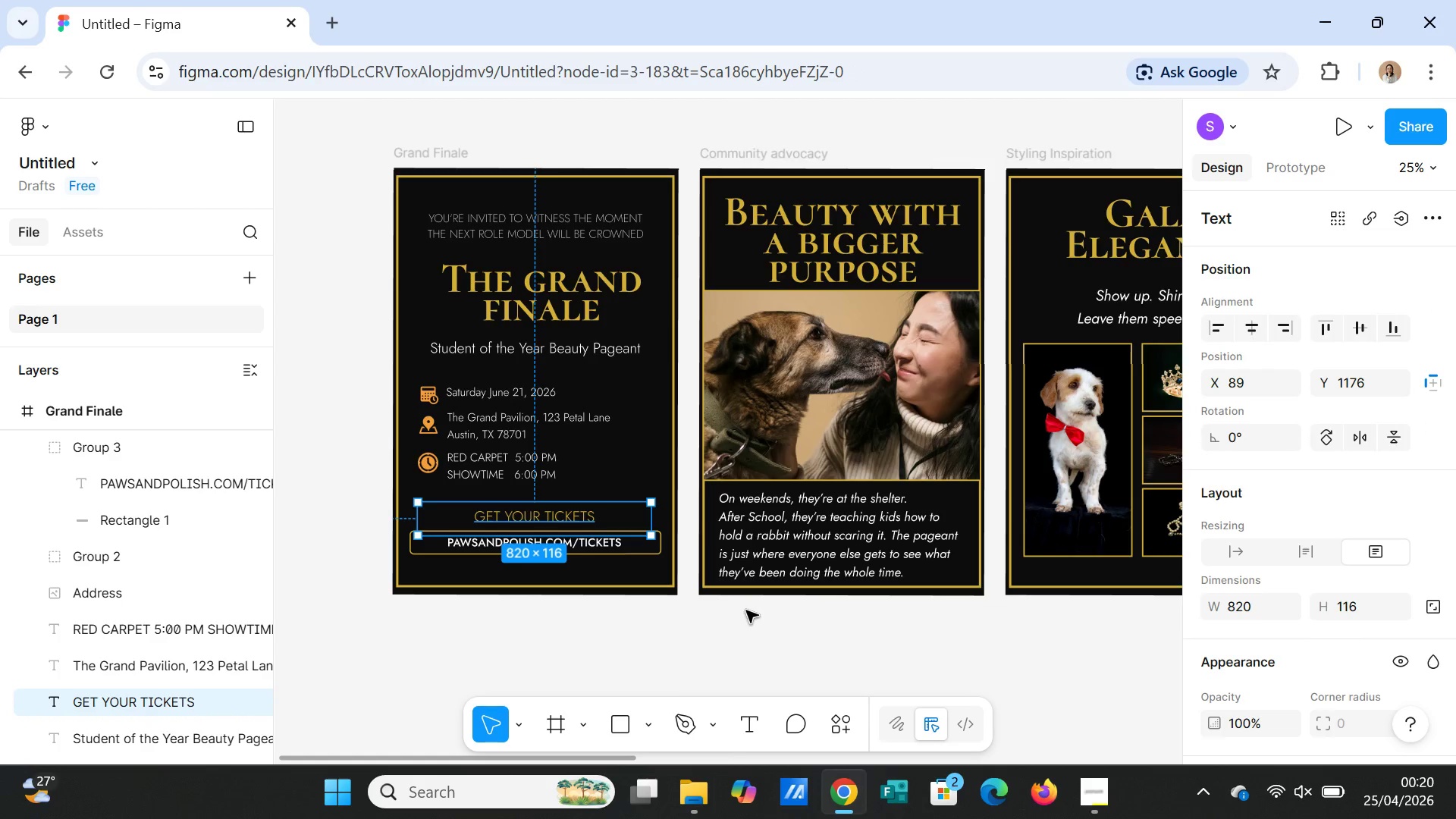 
left_click([746, 610])
 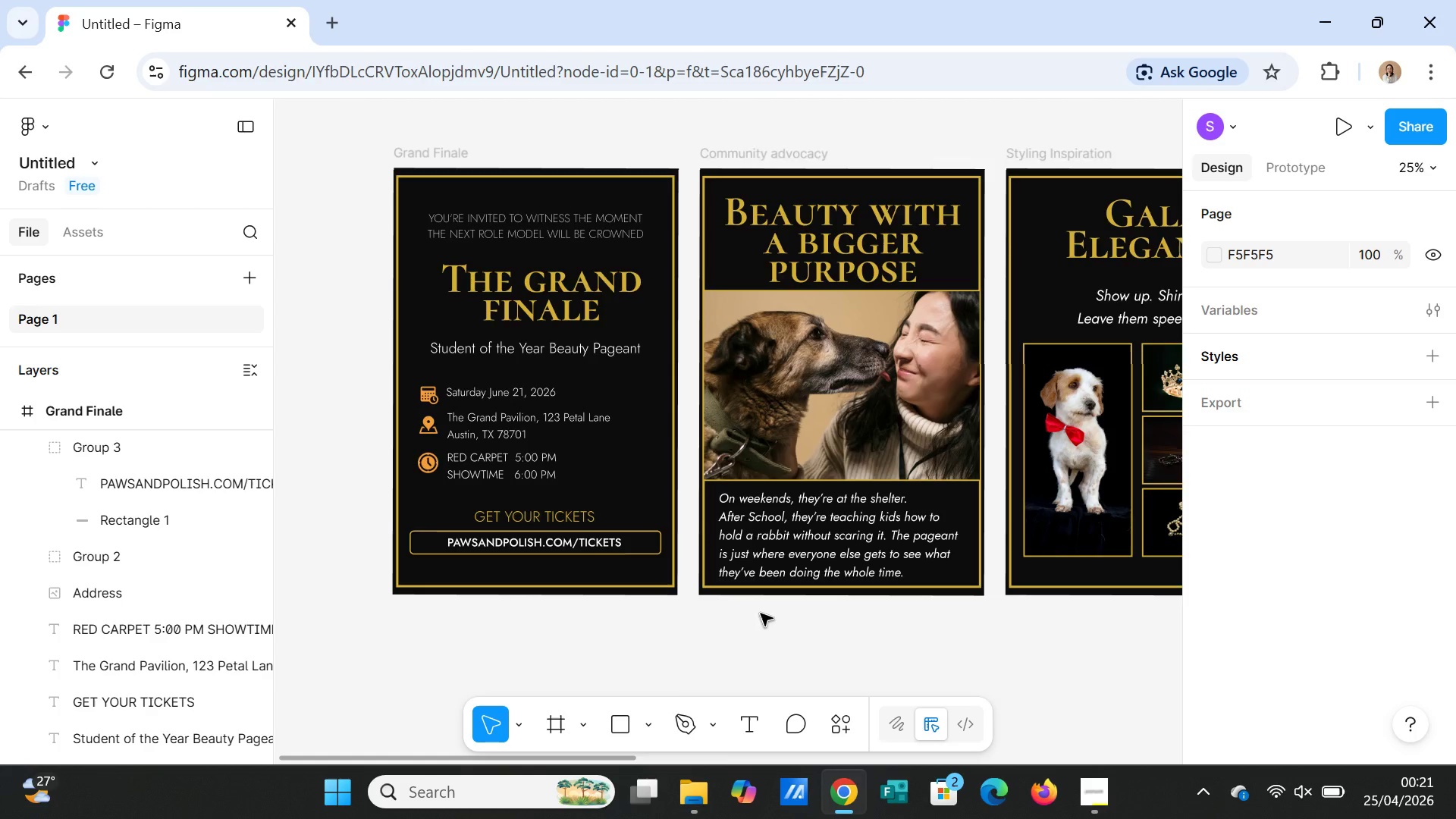 
wait(30.73)
 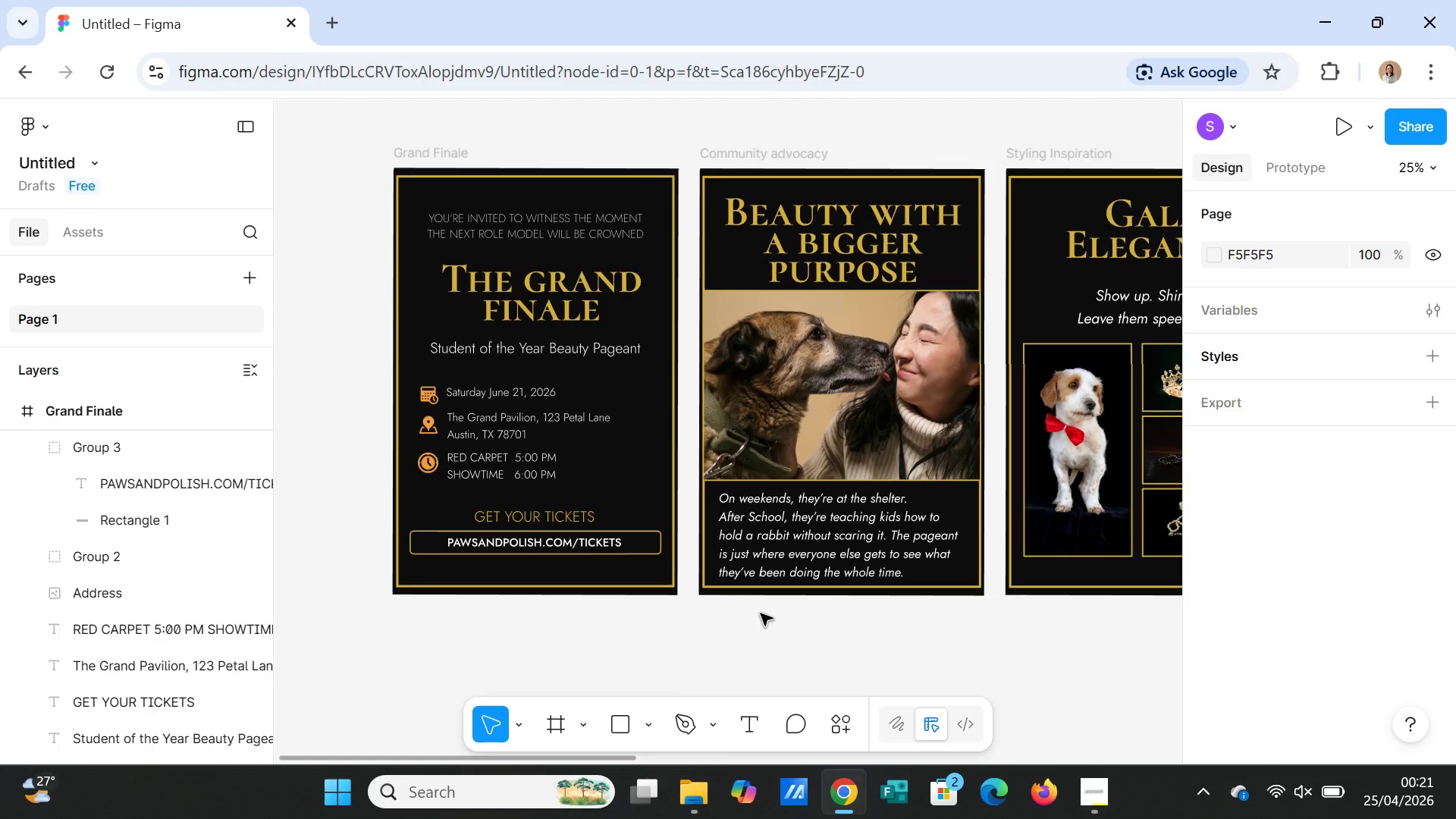 
scroll: coordinate [234, 599], scroll_direction: down, amount: 2.0
 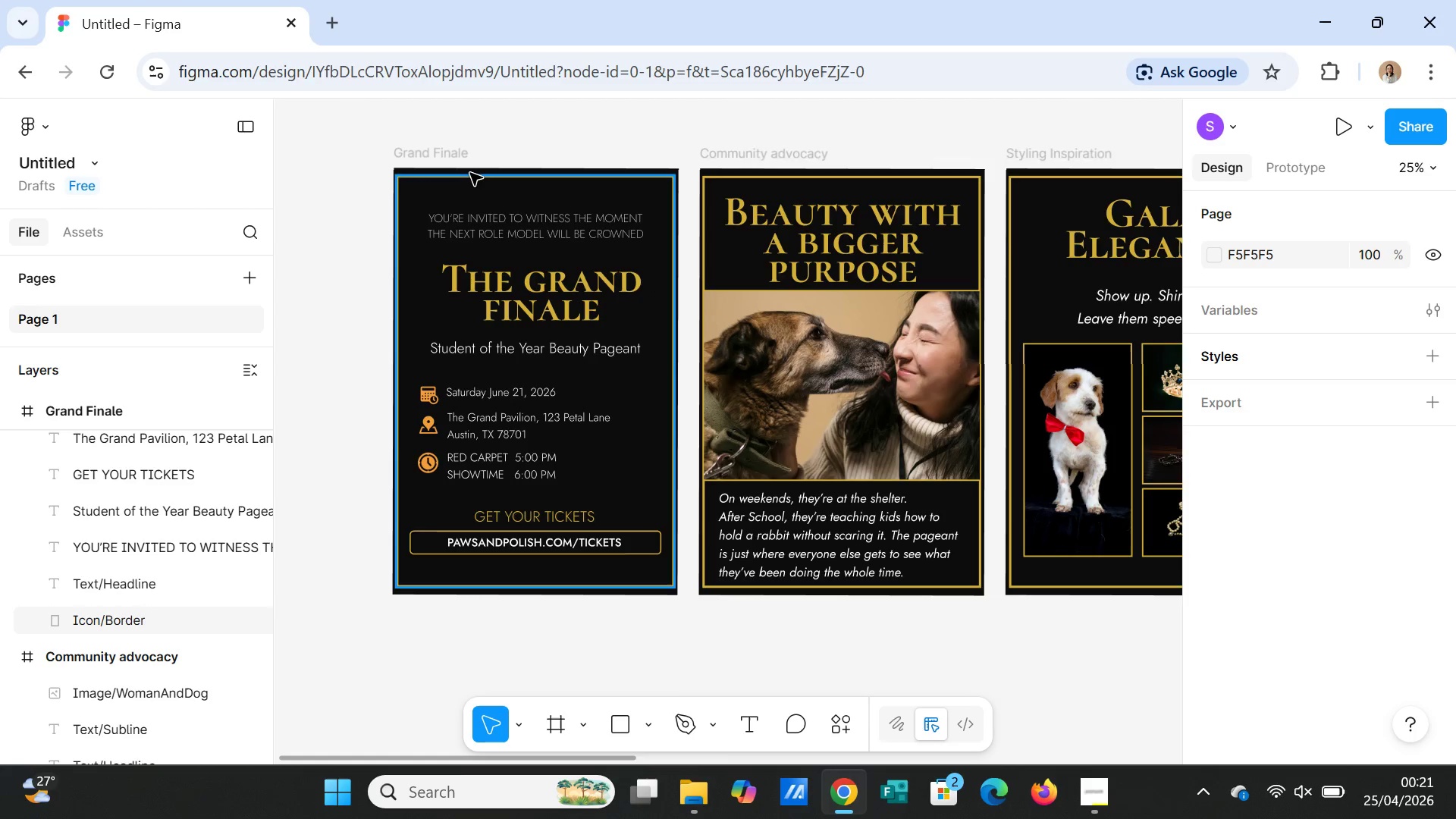 
left_click([470, 171])
 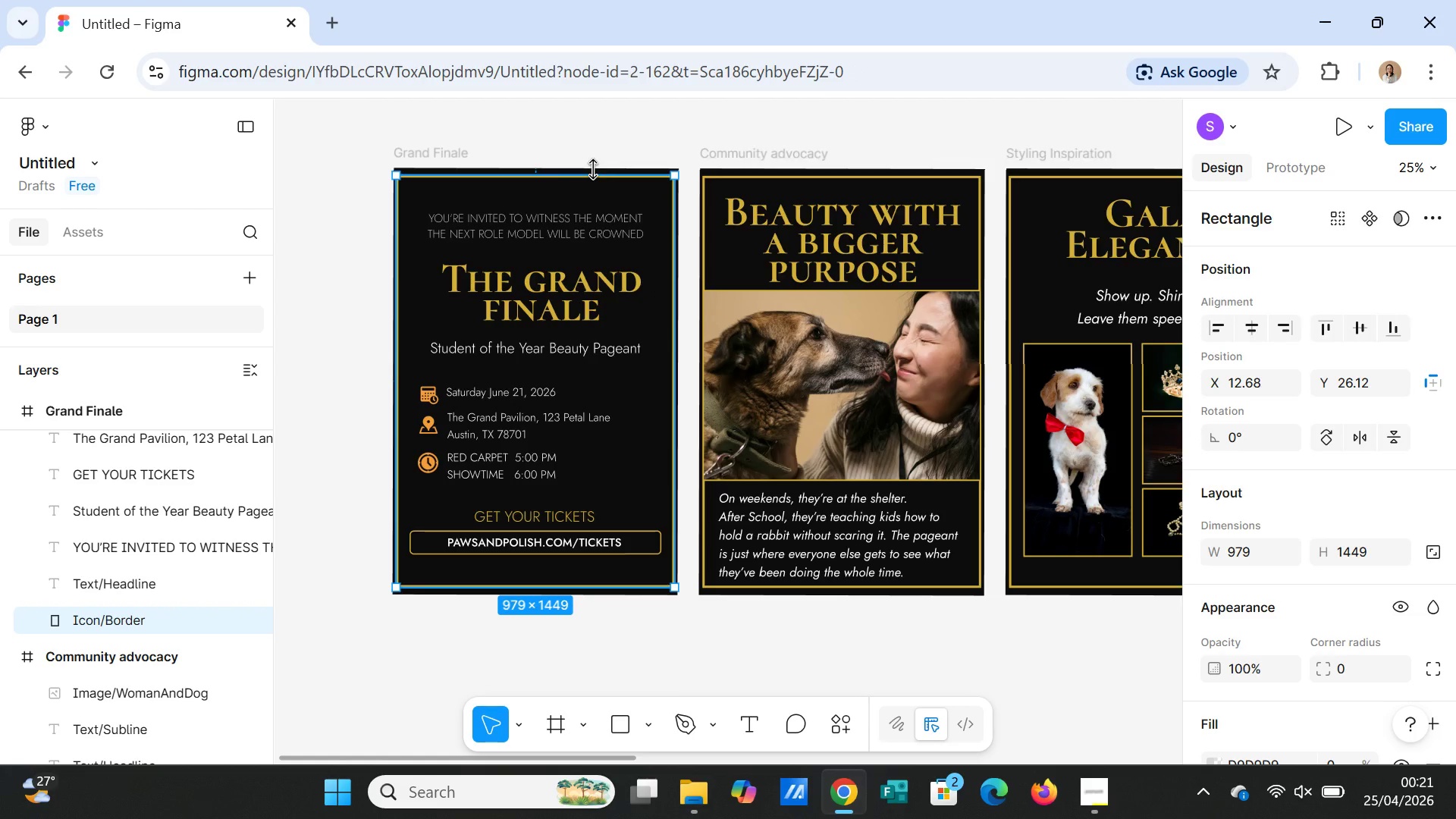 
left_click([432, 153])
 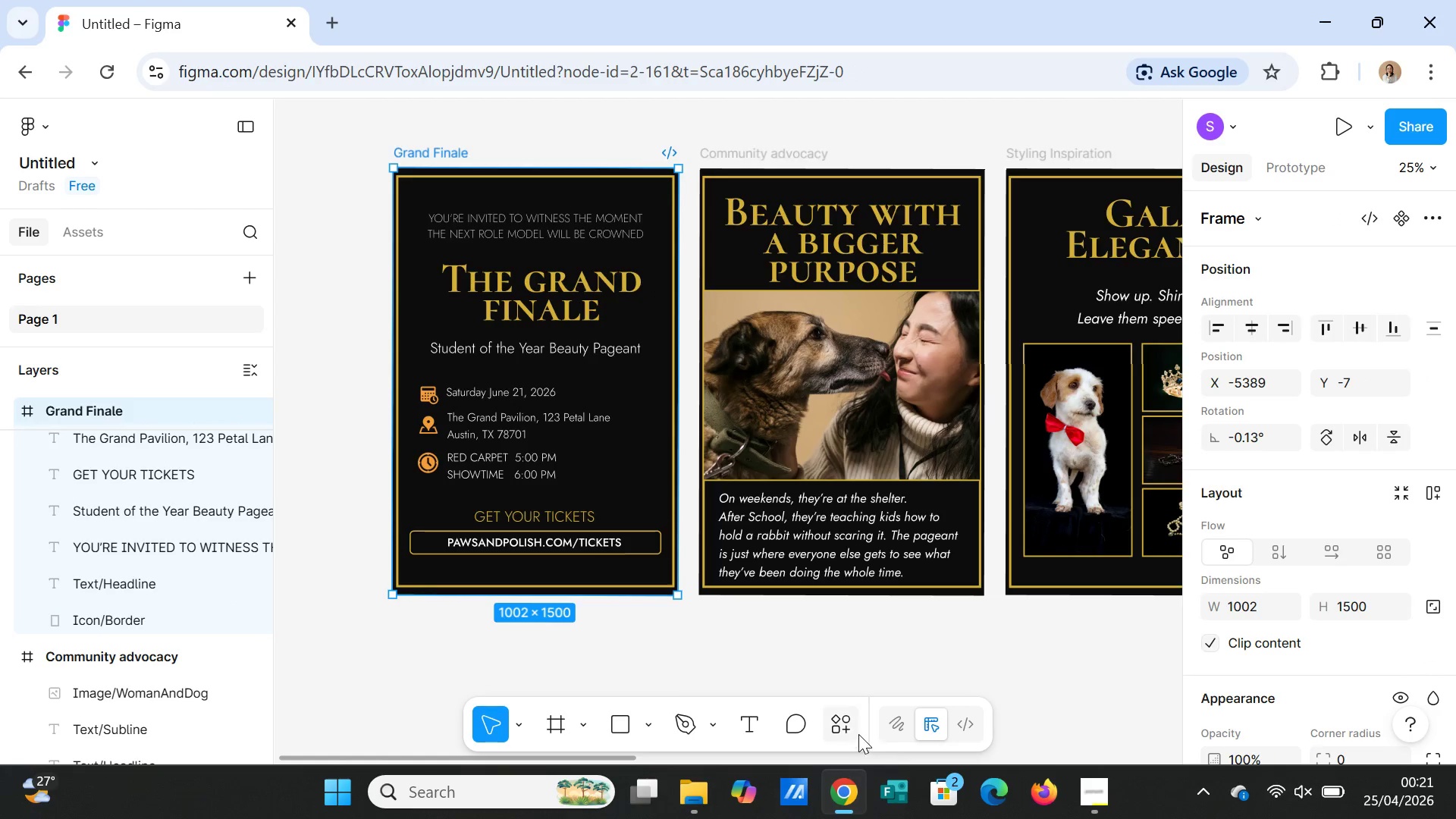 
left_click([844, 718])
 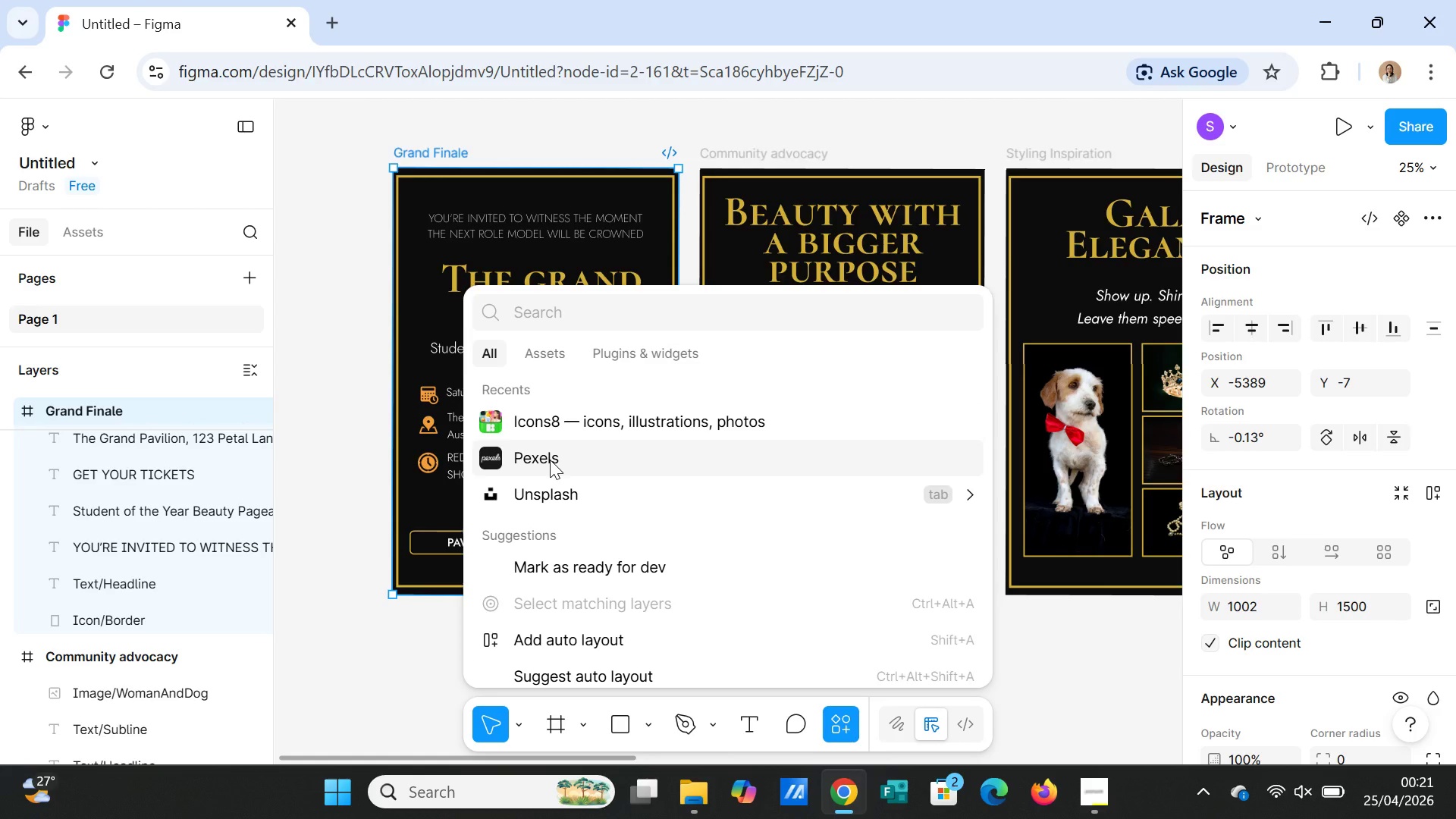 
wait(5.56)
 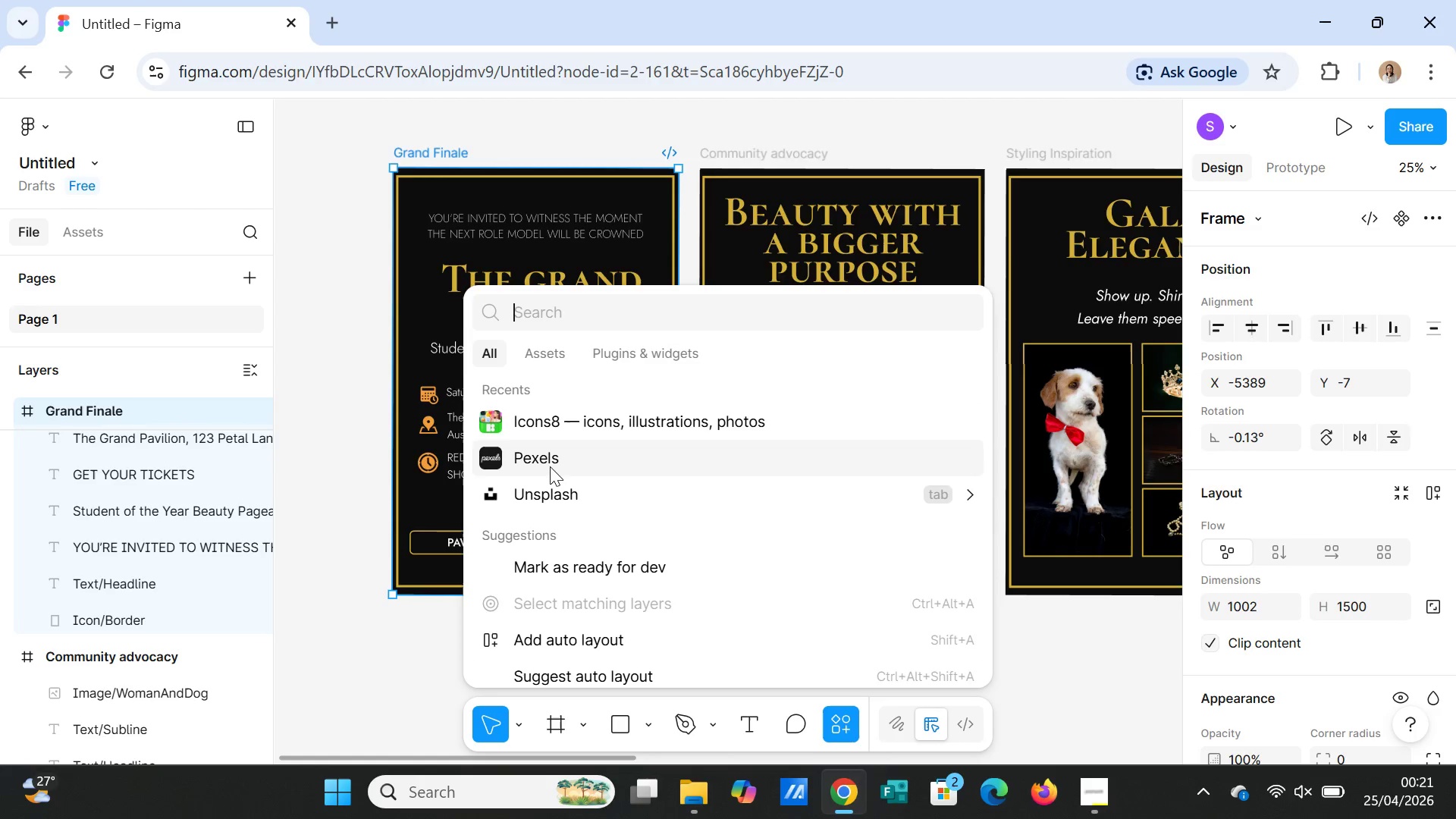 
left_click([550, 460])
 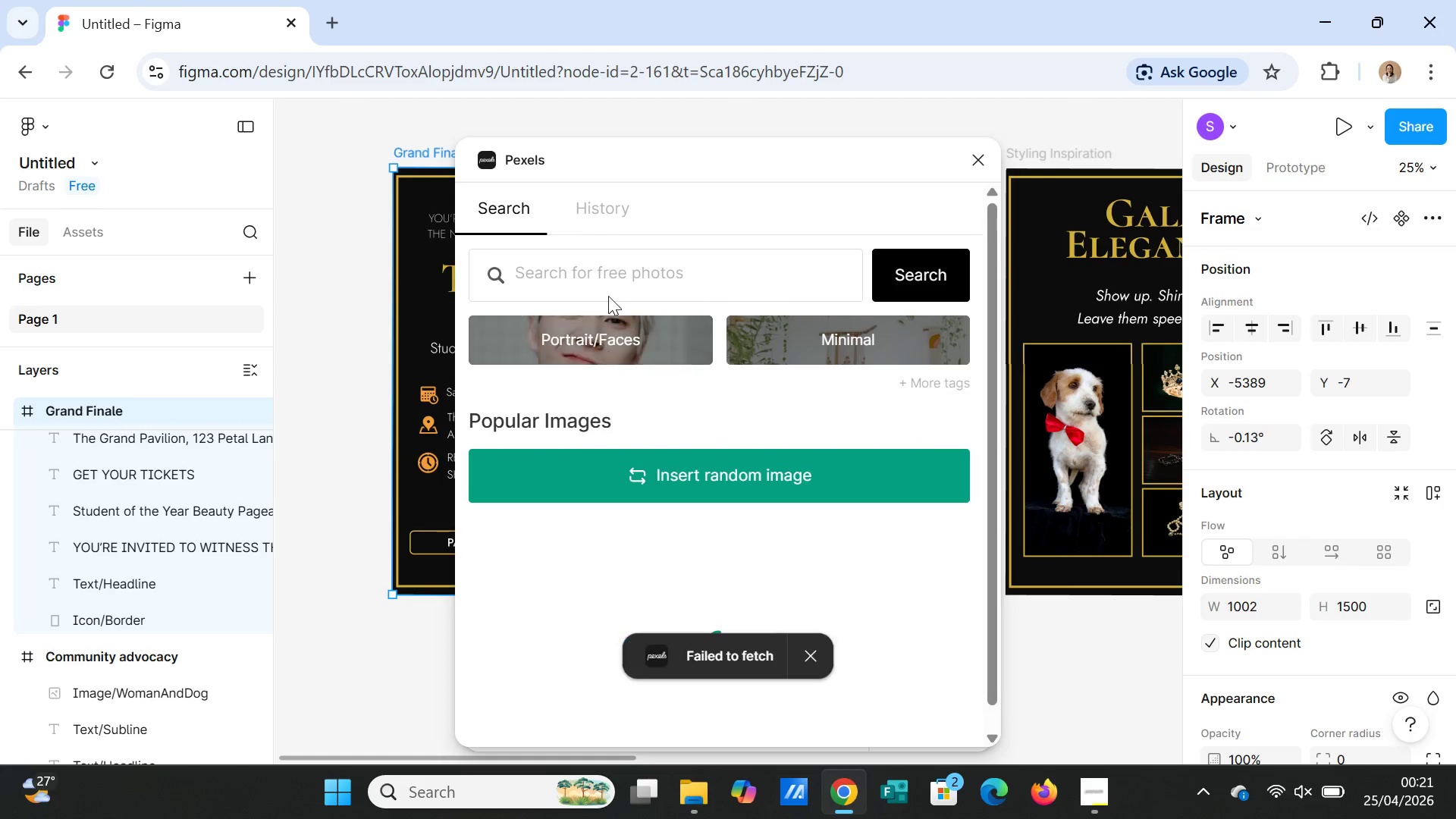 
left_click([609, 273])
 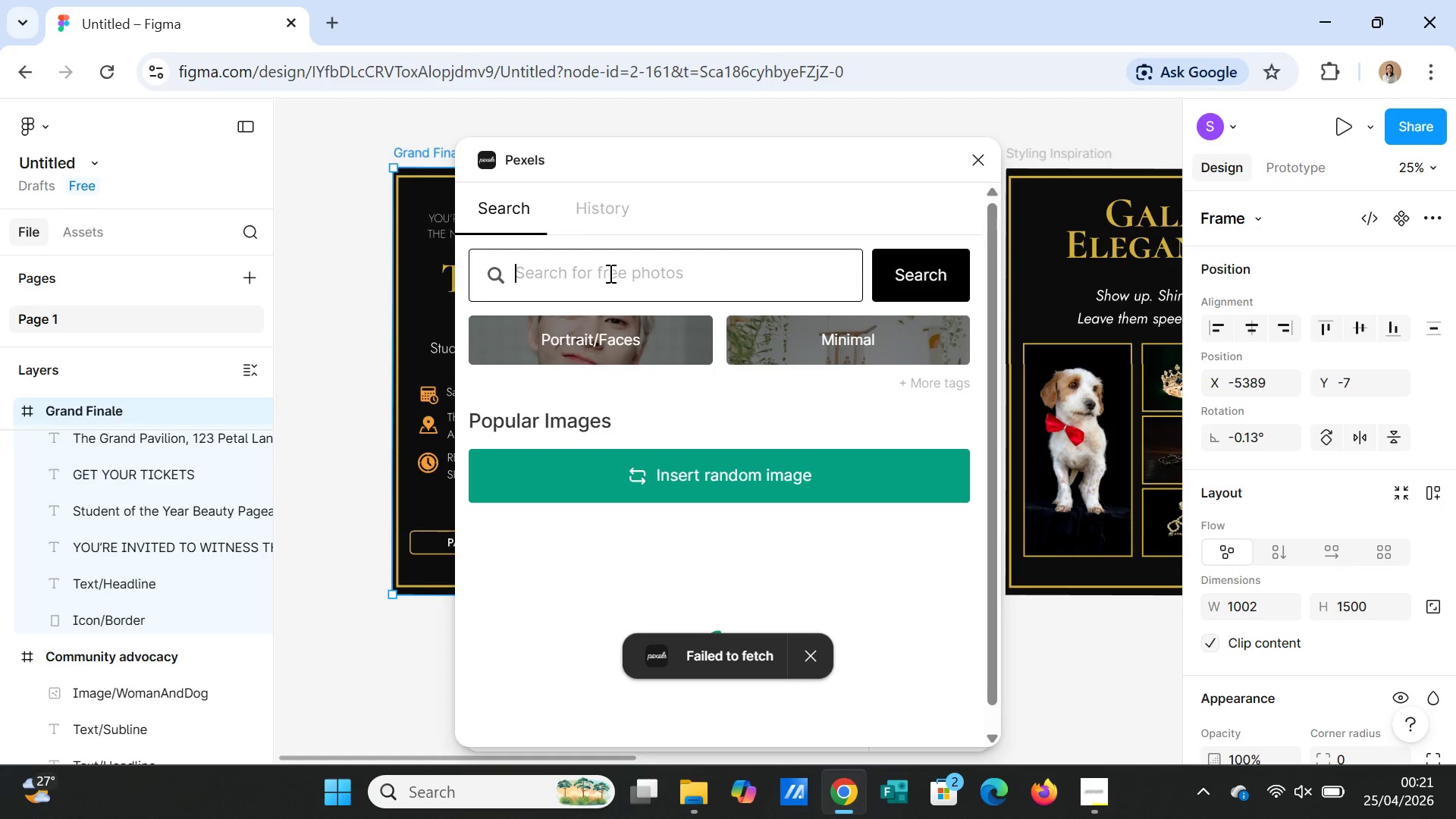 
type(CROWN SILHOUTT)
key(Backspace)
key(Backspace)
type(ETTE)
 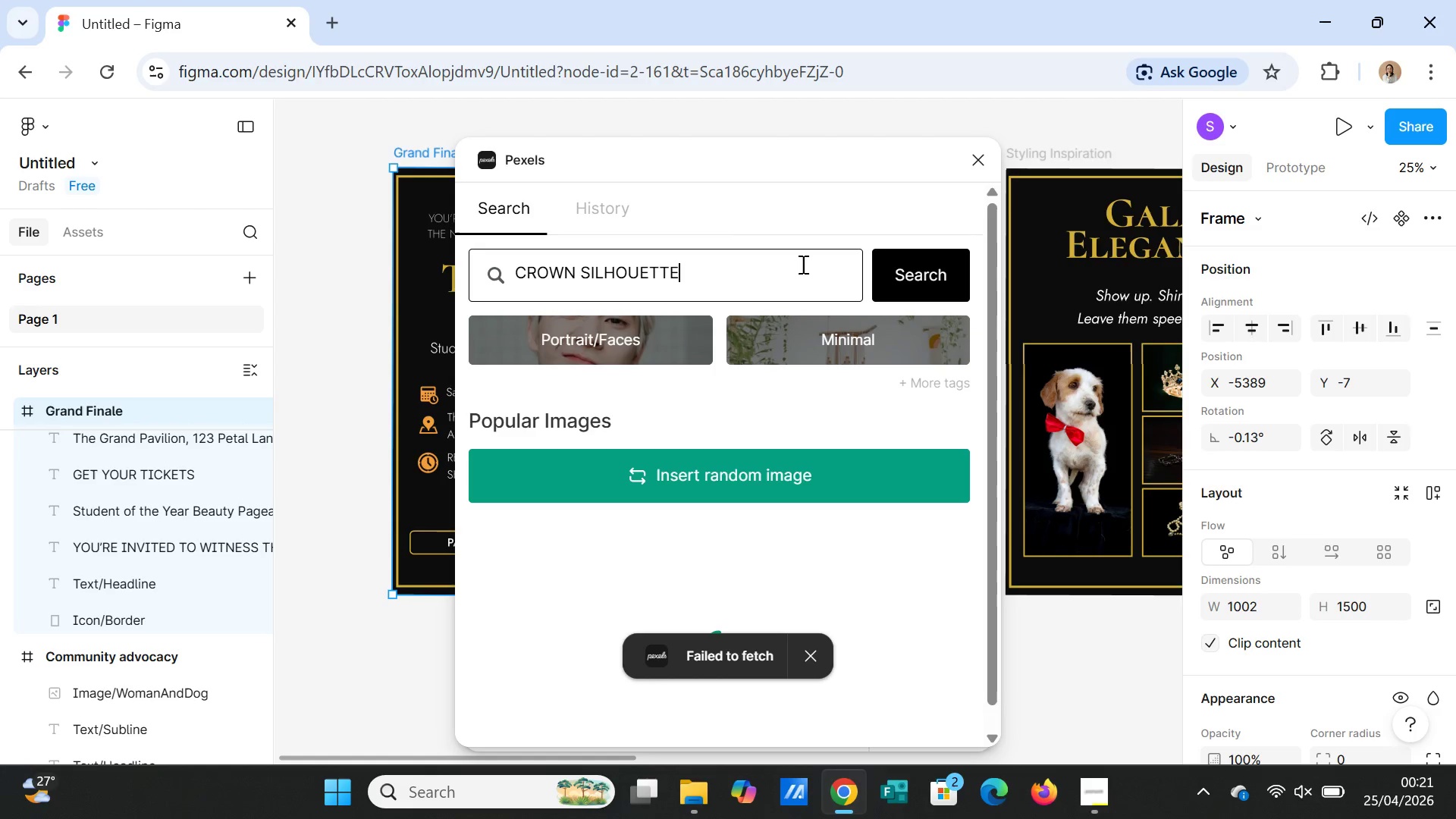 
left_click([893, 280])
 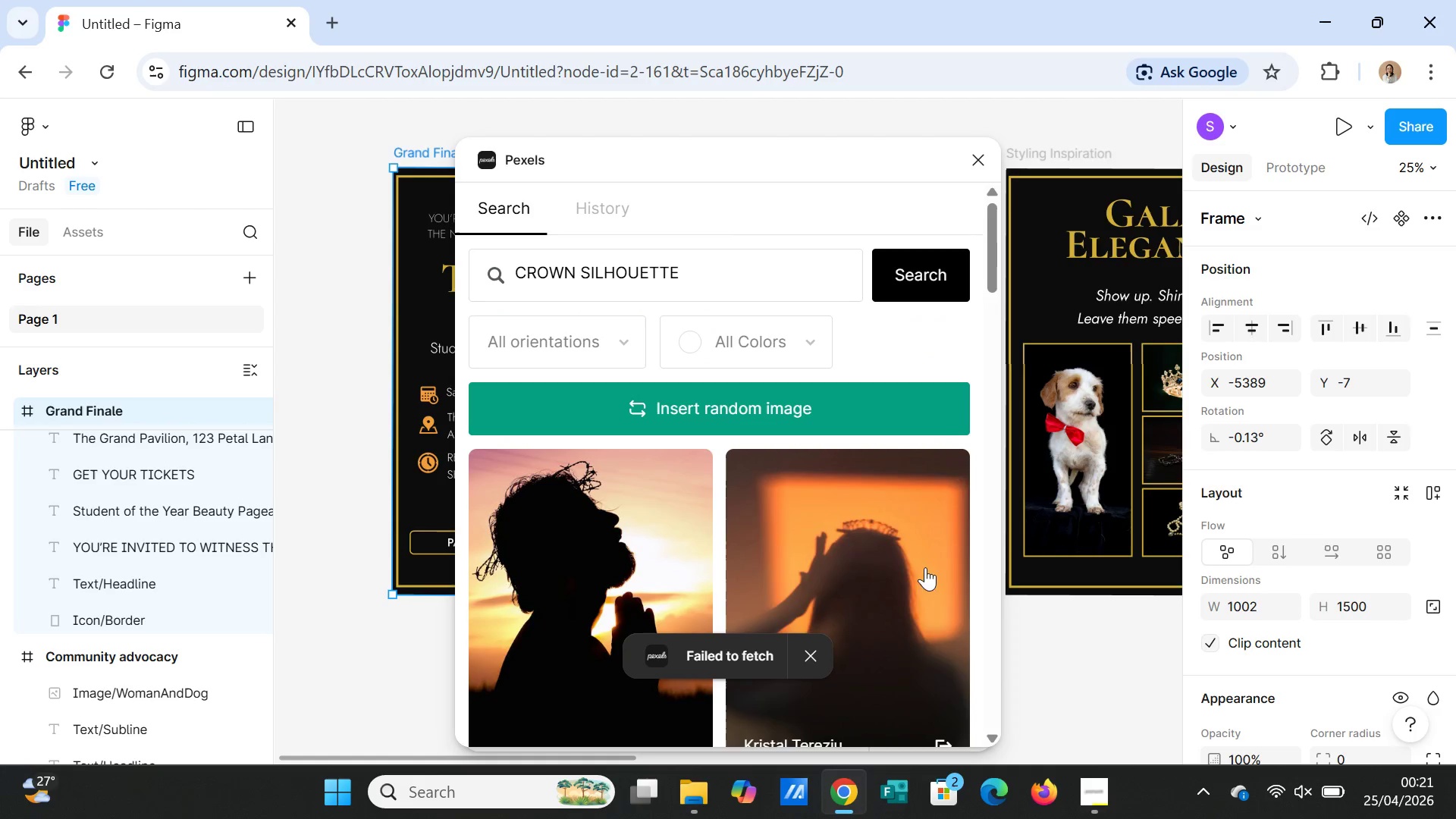 
scroll: coordinate [861, 603], scroll_direction: down, amount: 11.0
 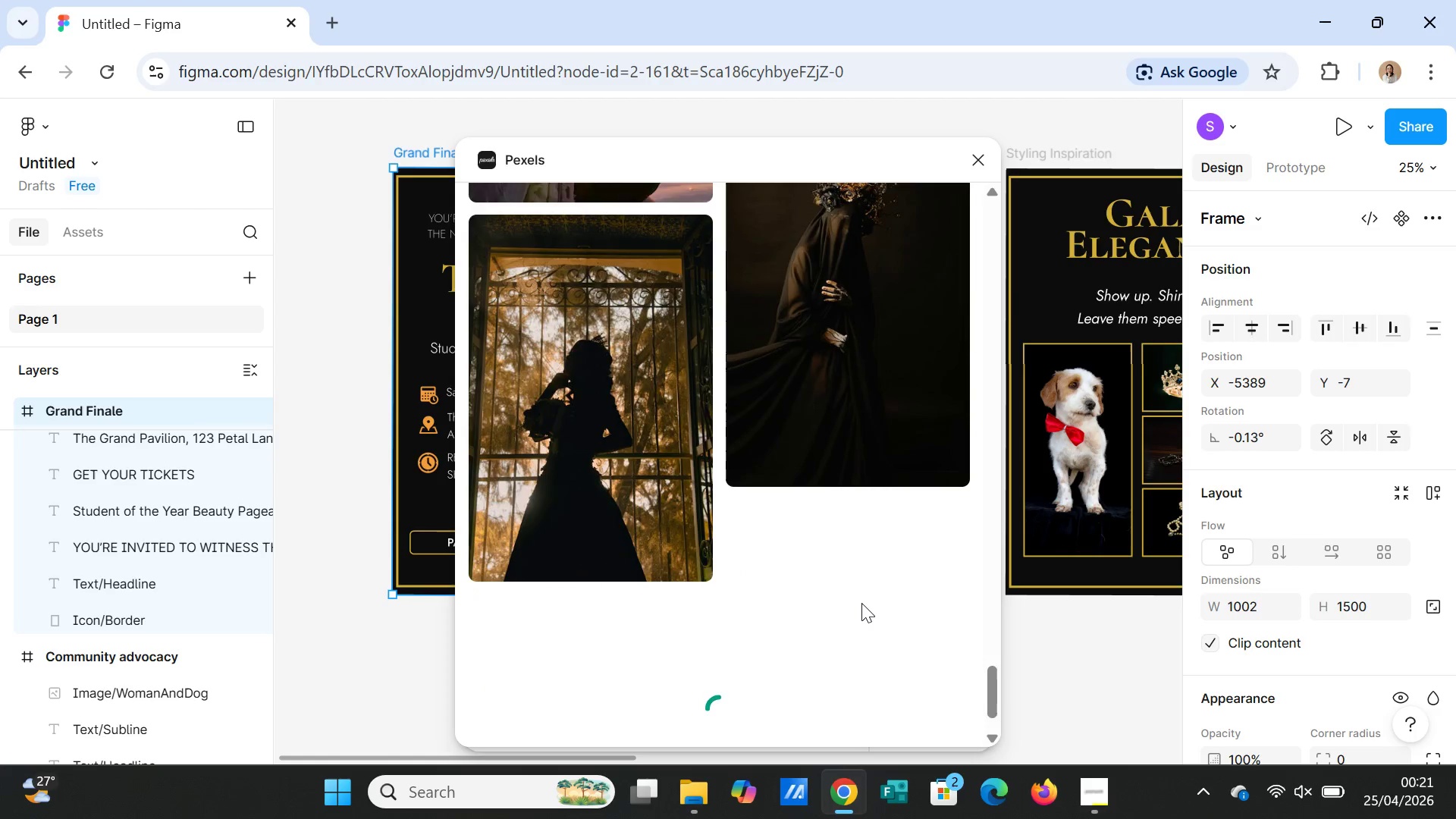 
scroll: coordinate [861, 603], scroll_direction: up, amount: 3.0
 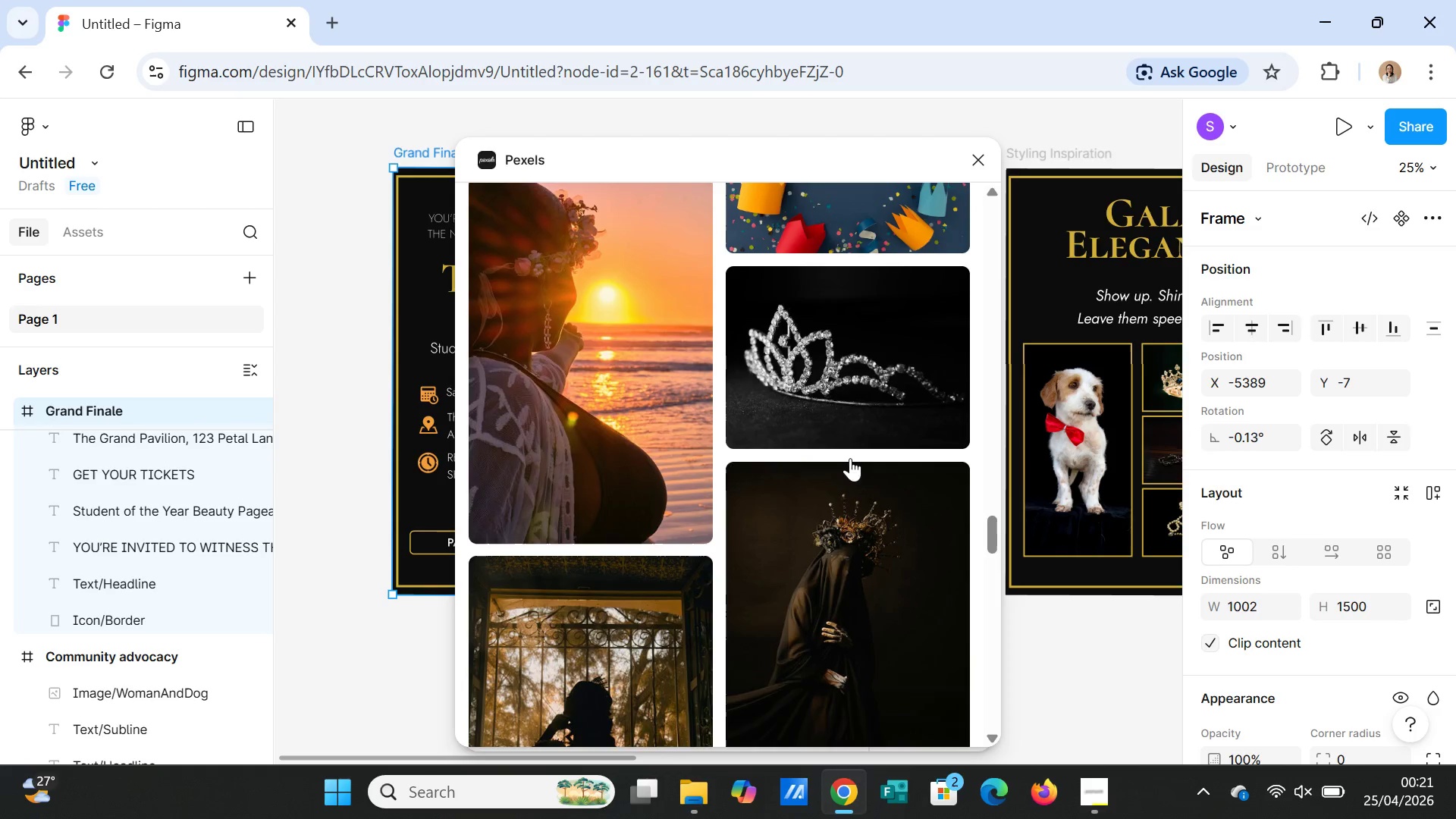 
wait(5.19)
 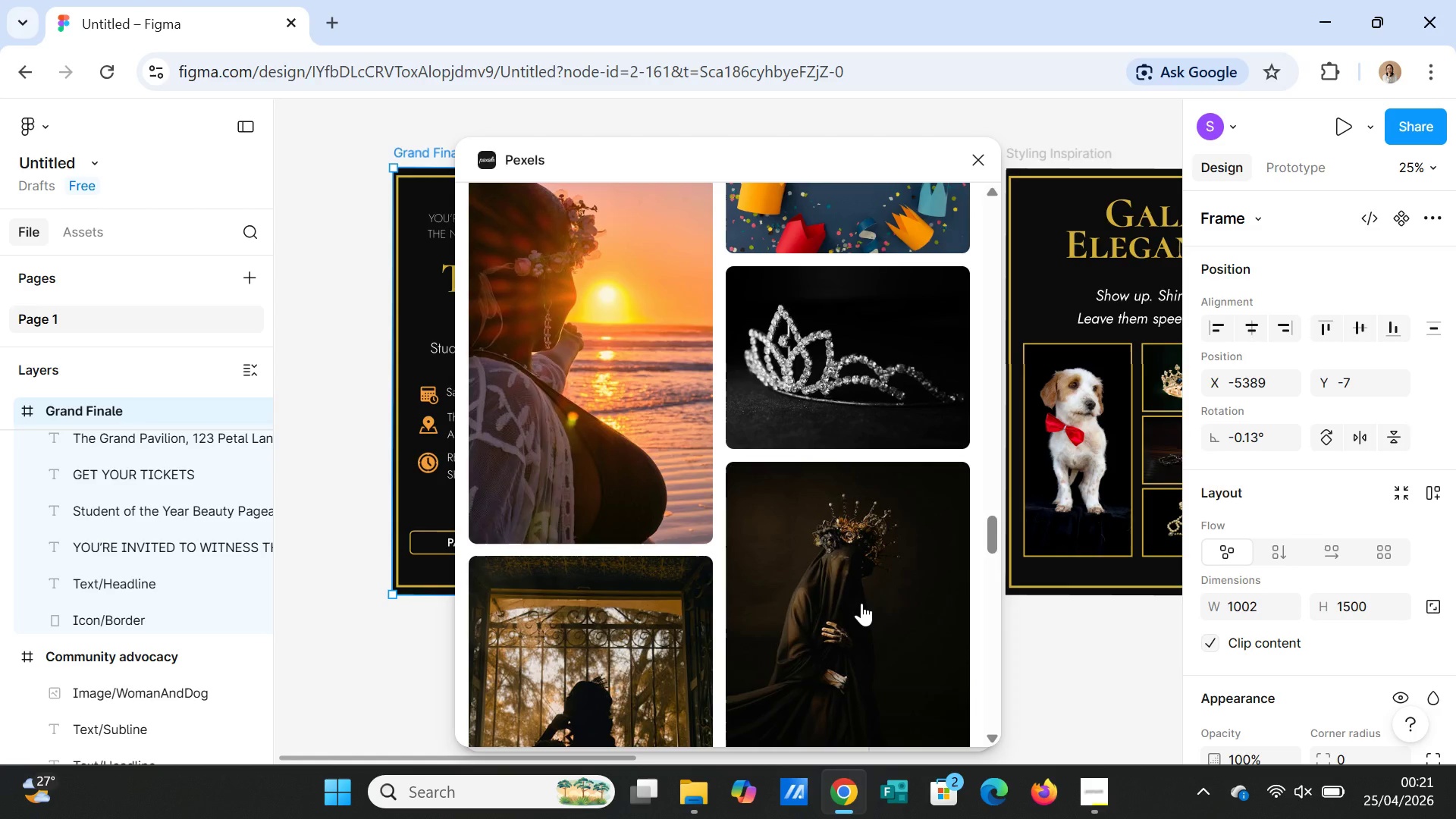 
left_click([843, 379])
 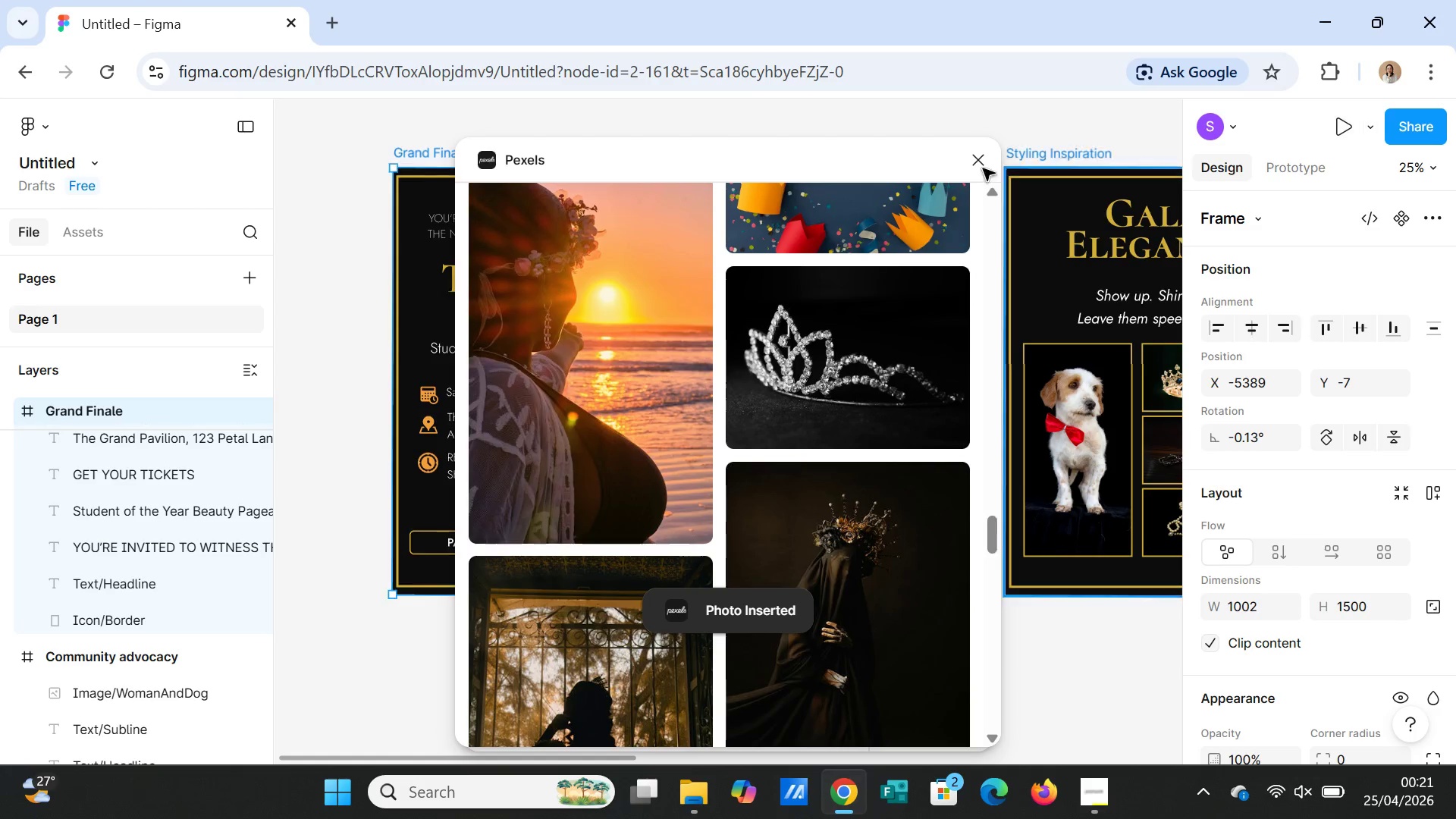 
left_click([975, 165])
 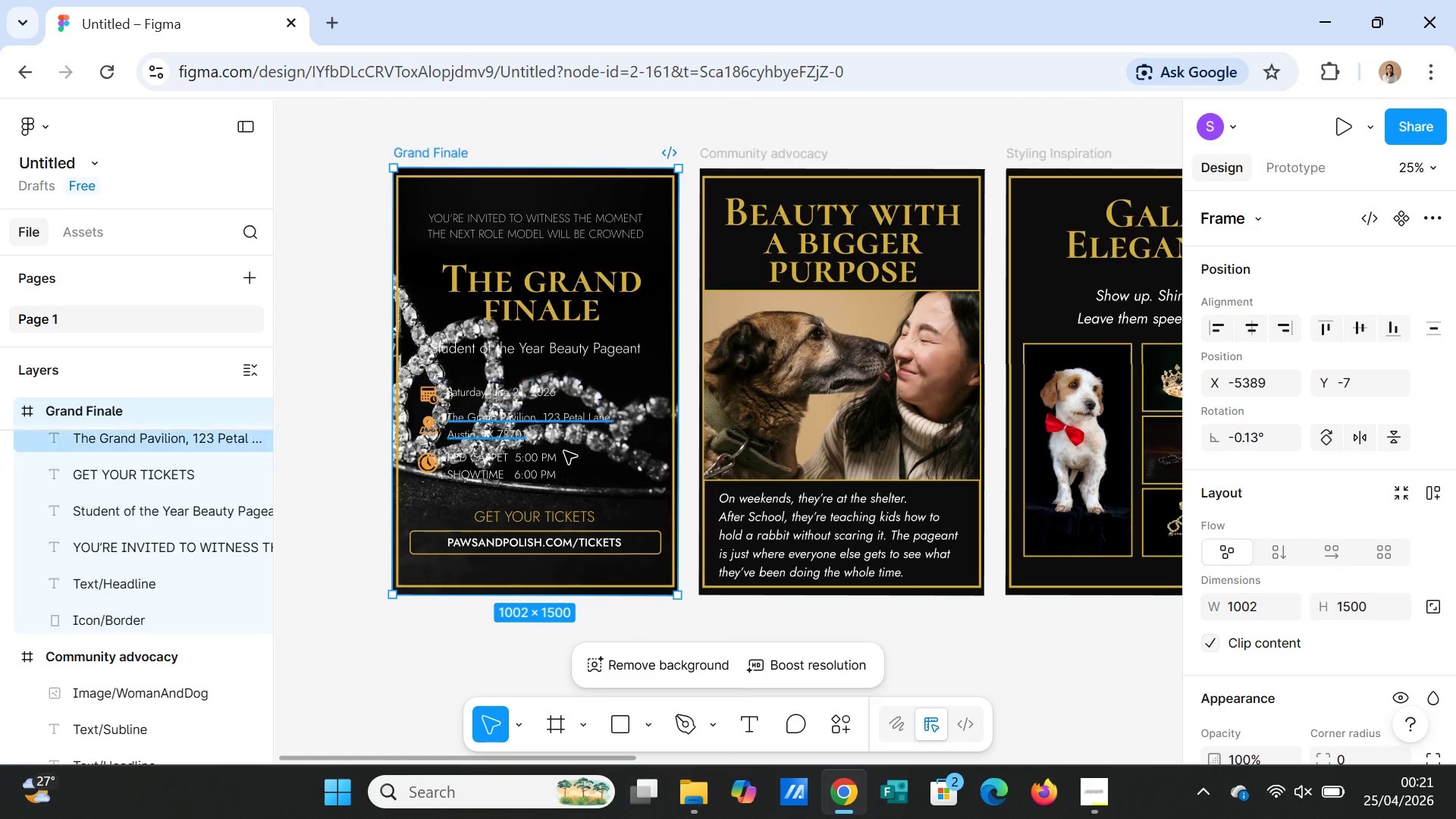 
left_click([717, 640])
 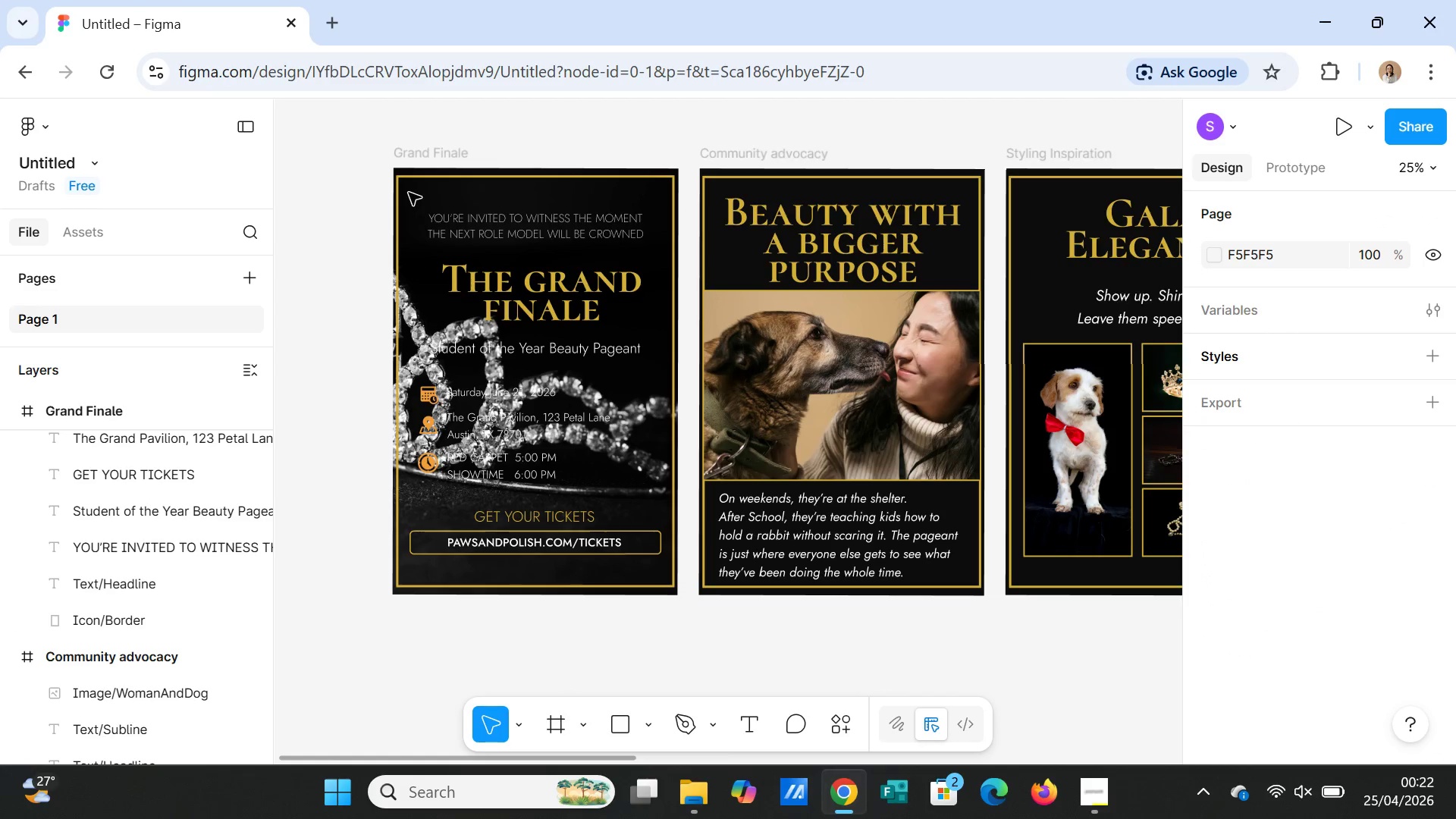 
left_click([407, 152])
 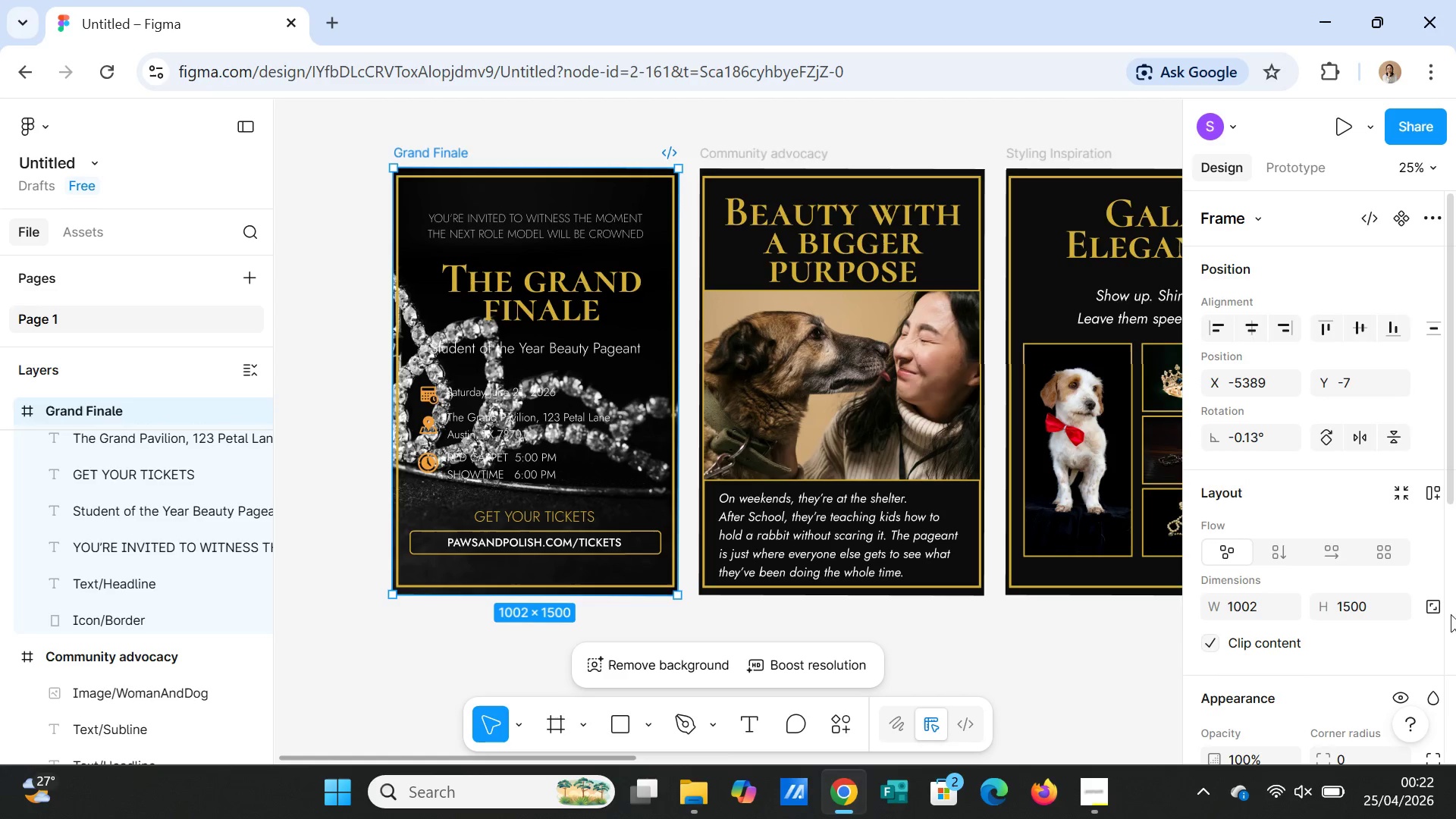 
scroll: coordinate [1392, 670], scroll_direction: down, amount: 3.0
 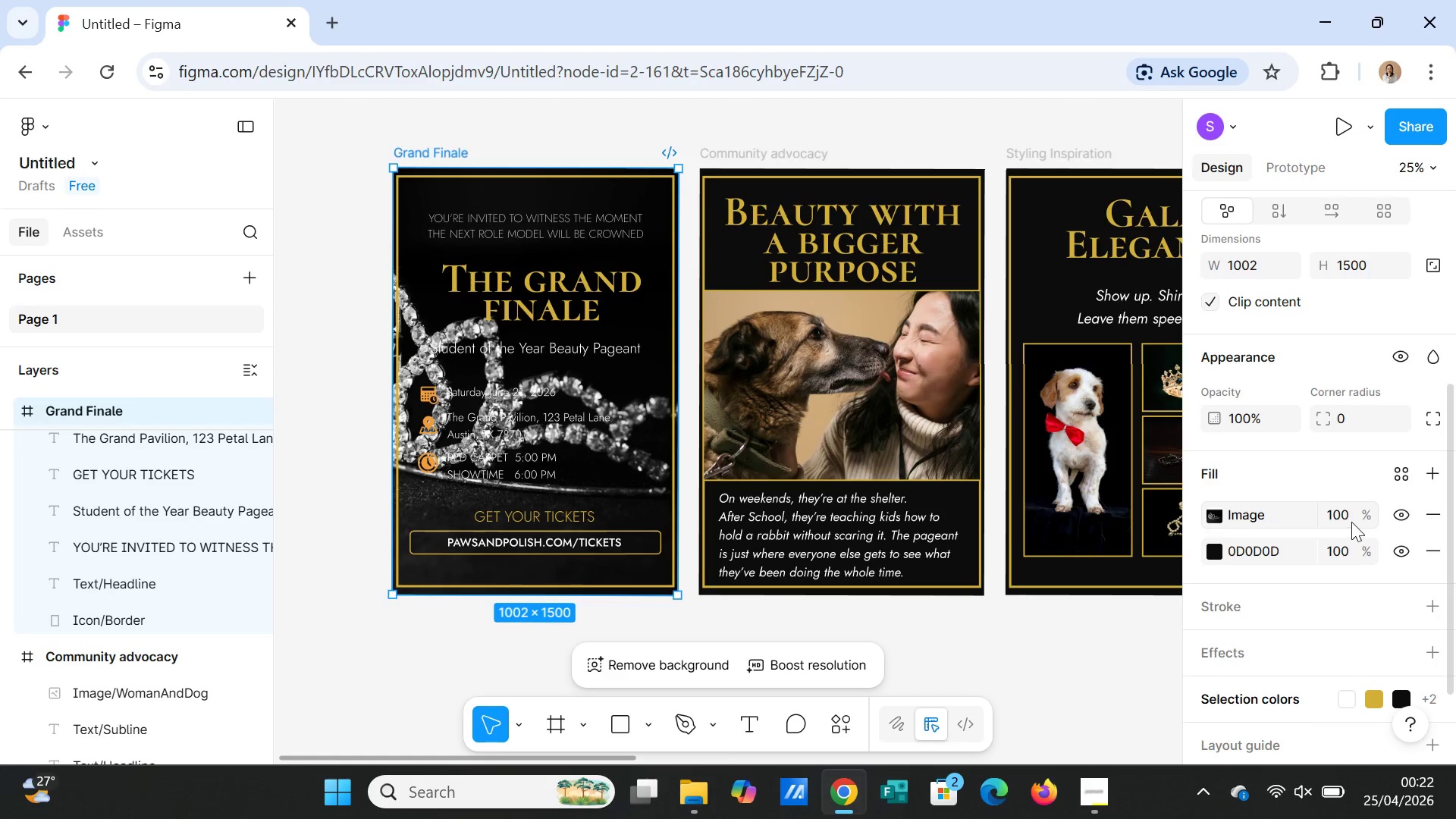 
left_click([1351, 522])
 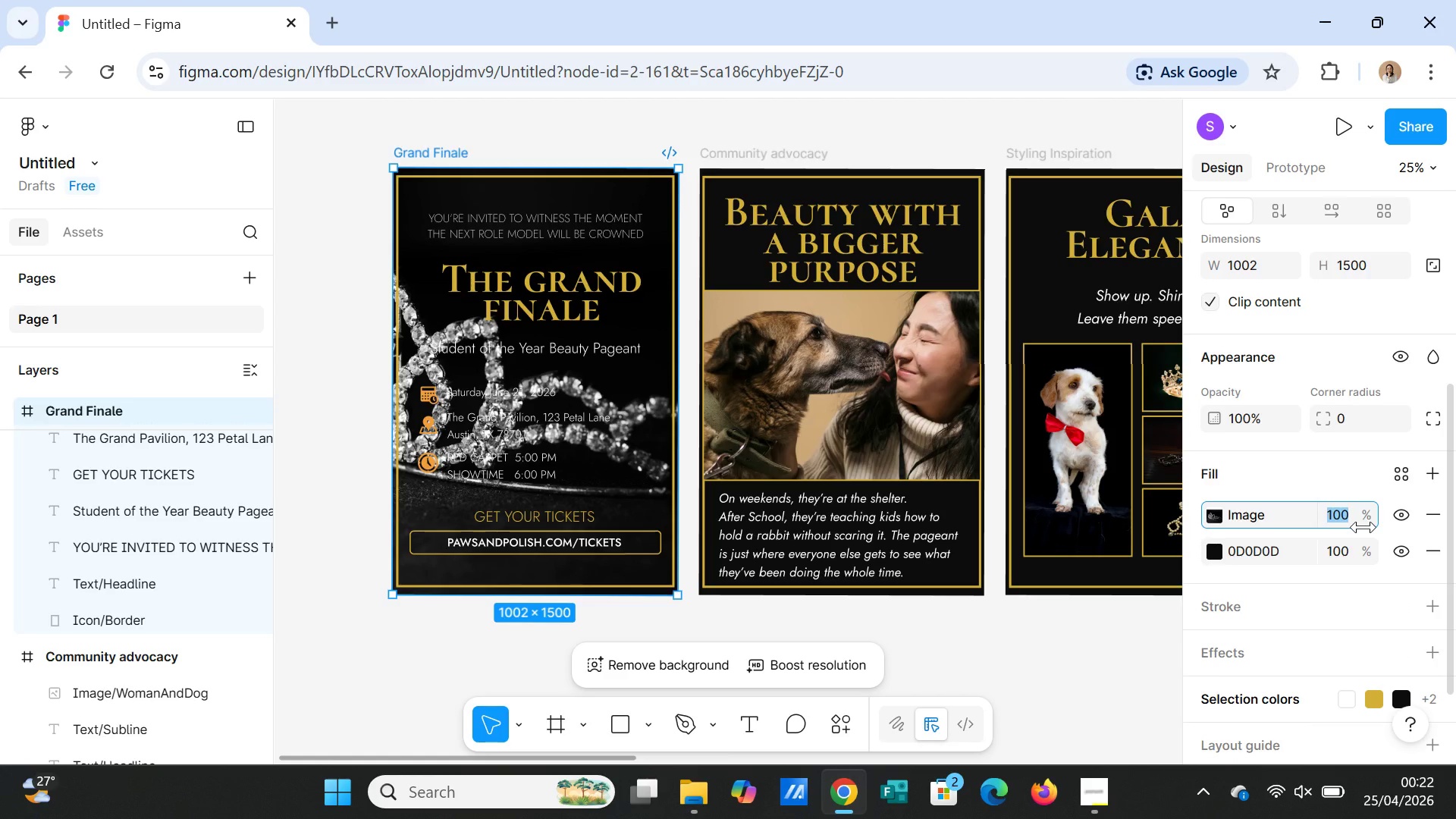 
type(50)
 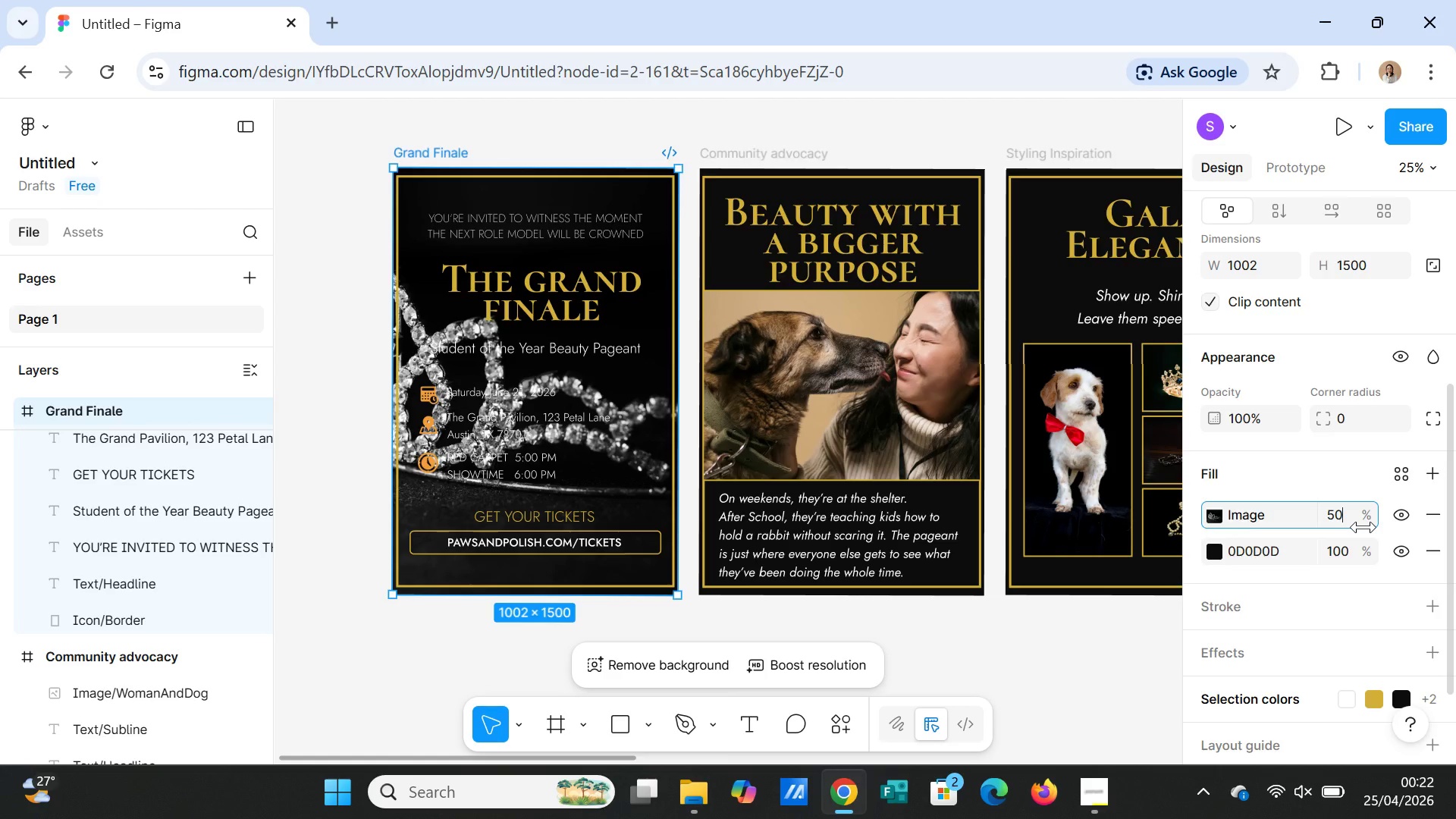 
key(Enter)
 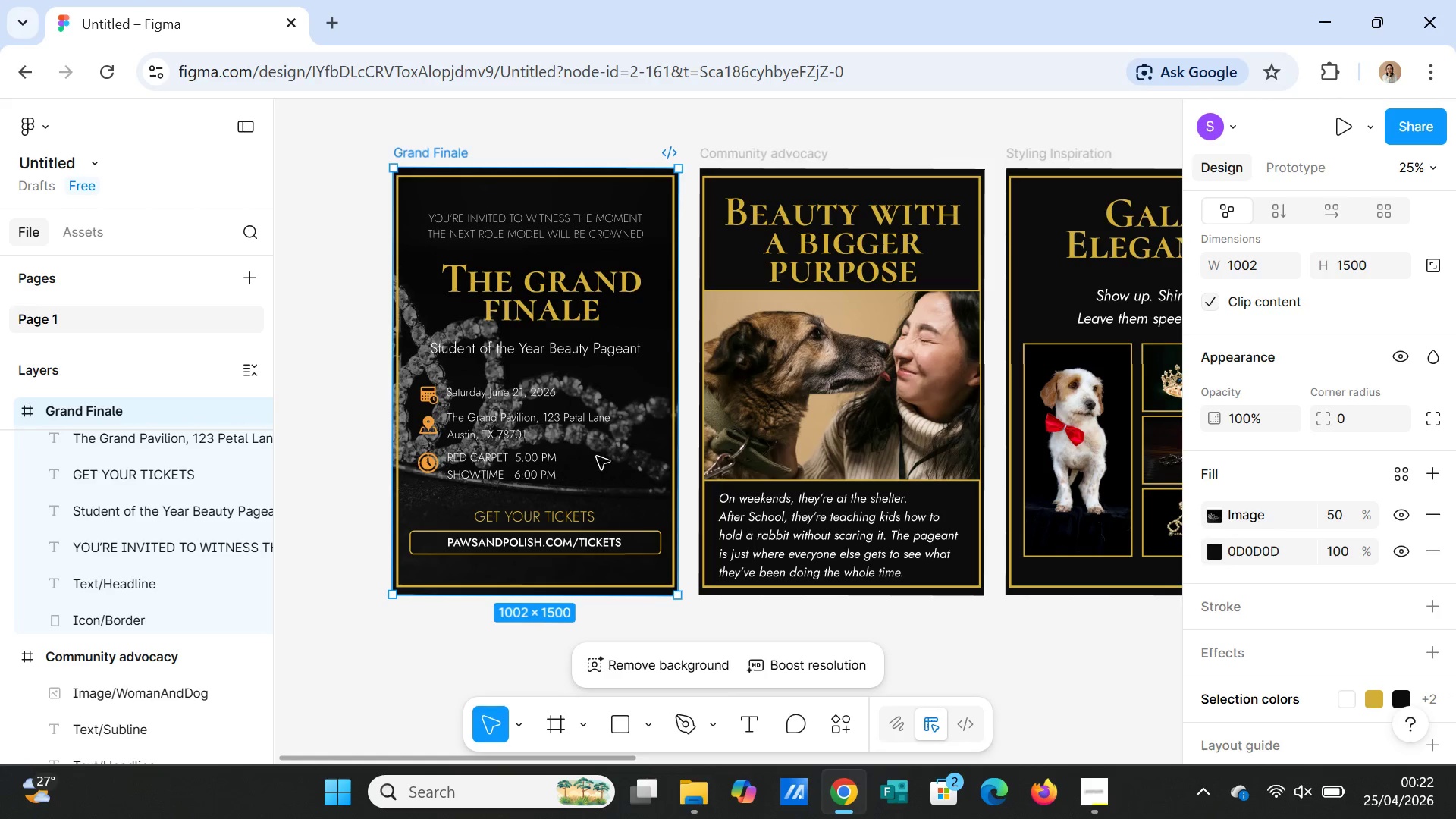 
left_click([1343, 516])
 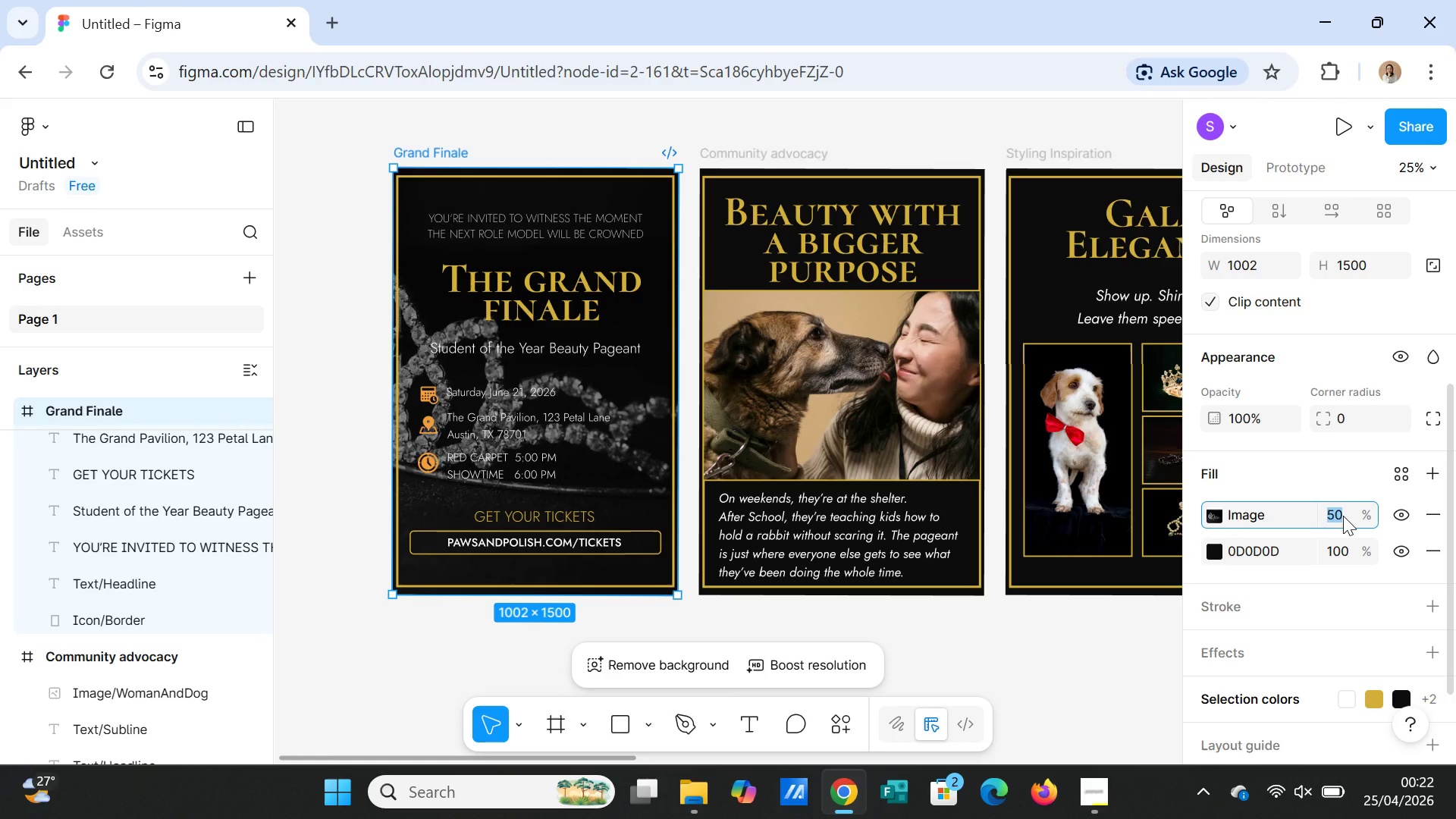 
type(30)
 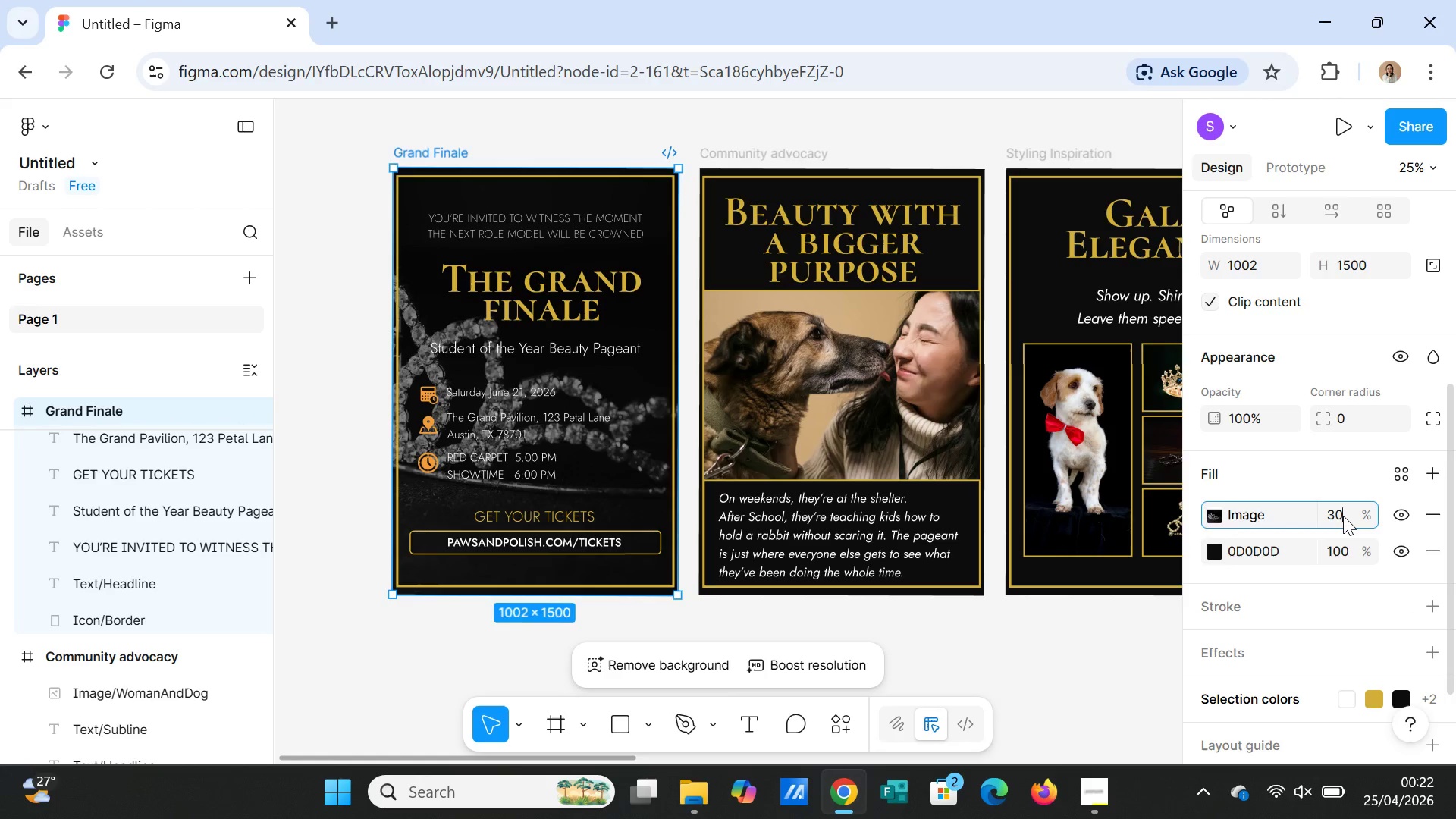 
key(Enter)
 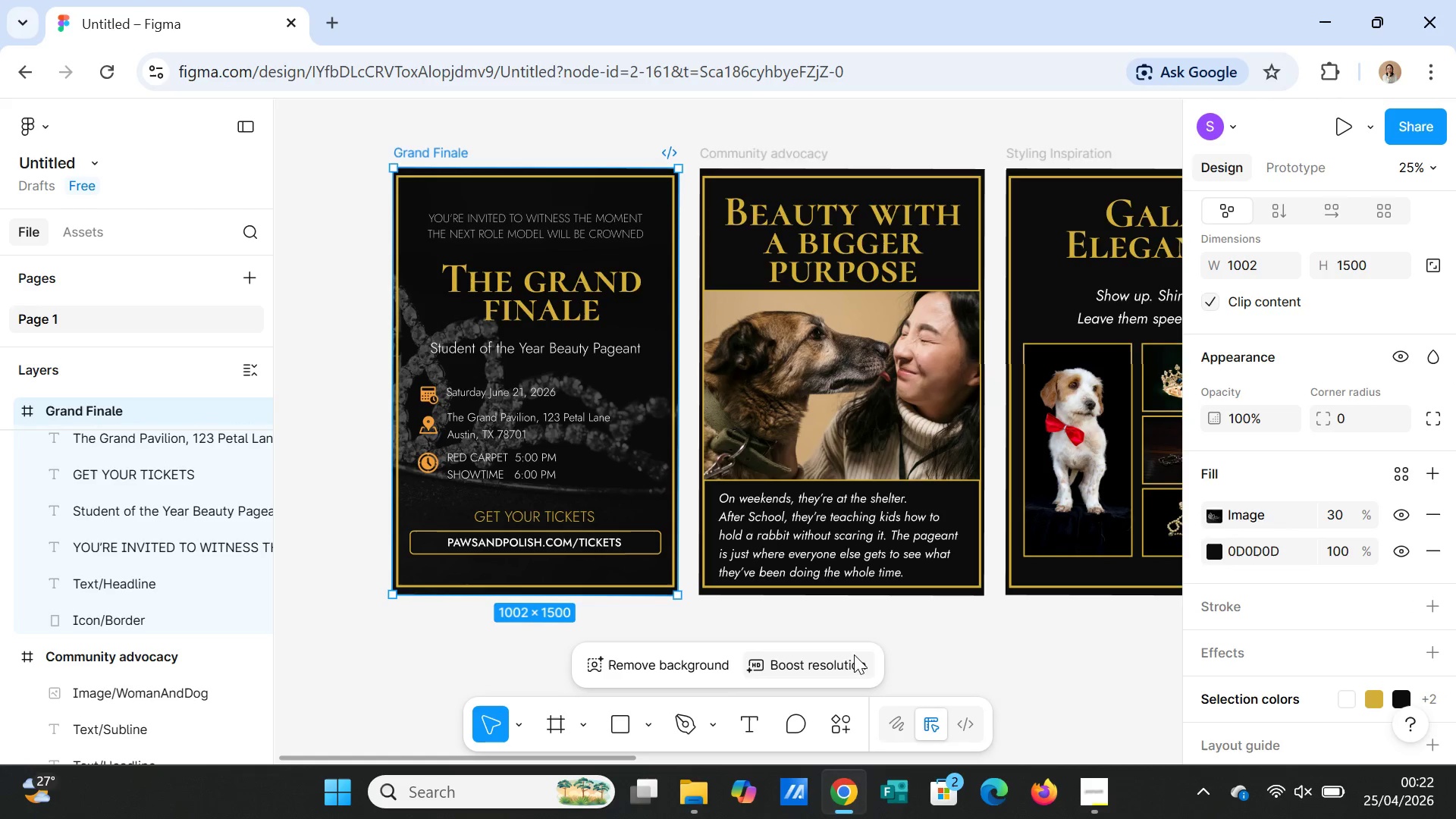 
left_click([852, 667])
 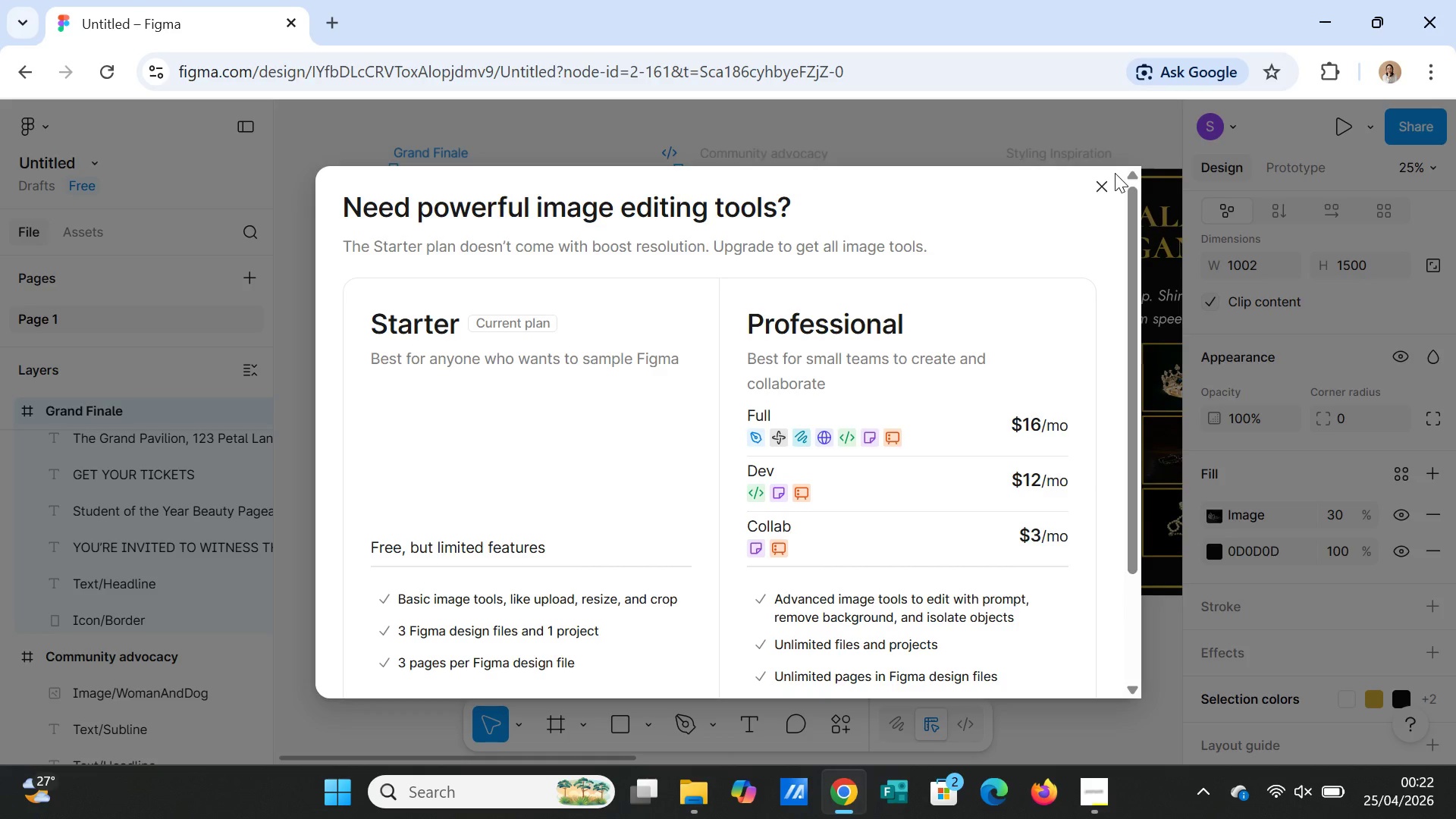 
left_click([1101, 189])
 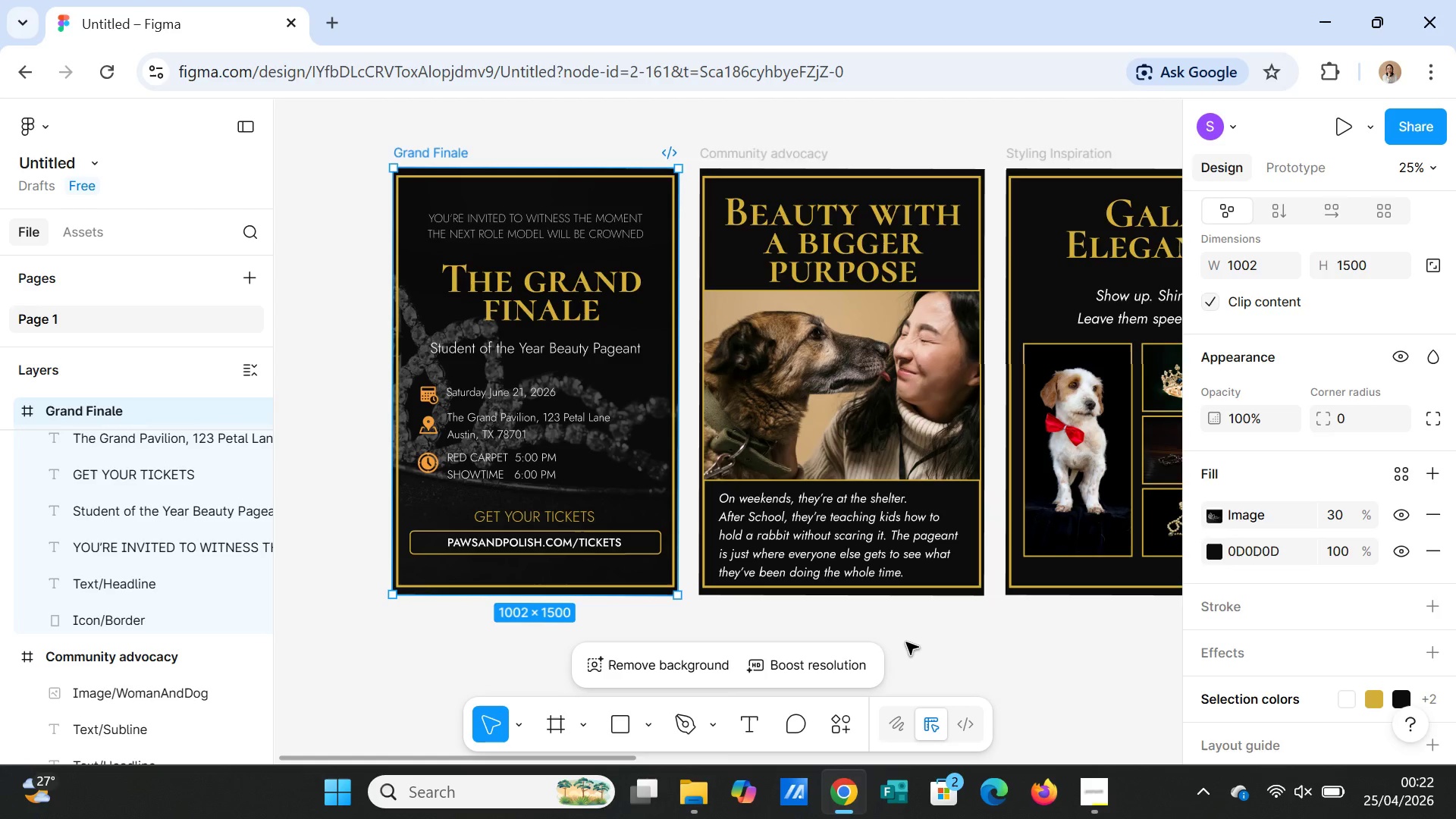 
left_click([984, 645])
 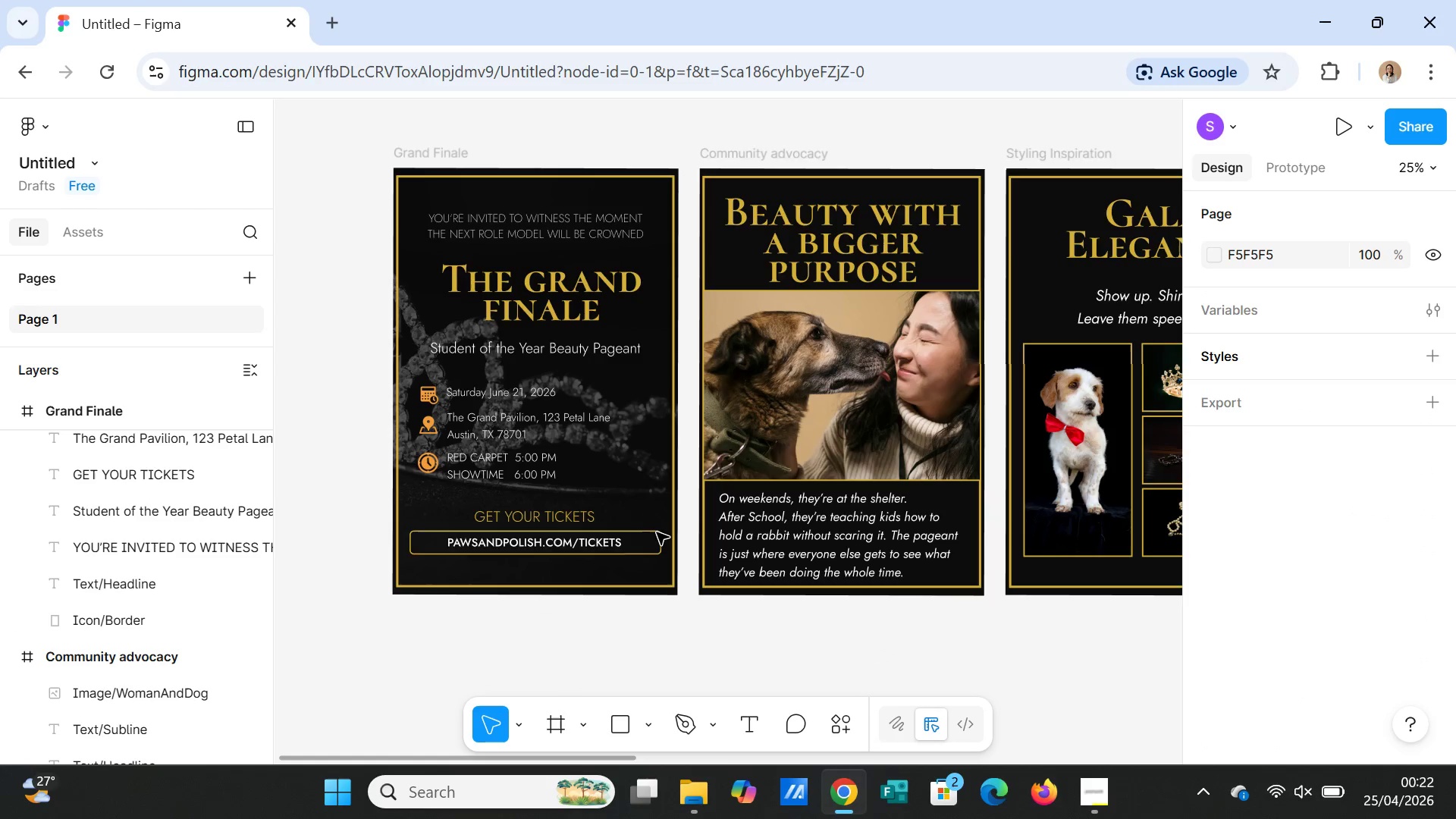 
left_click([651, 500])
 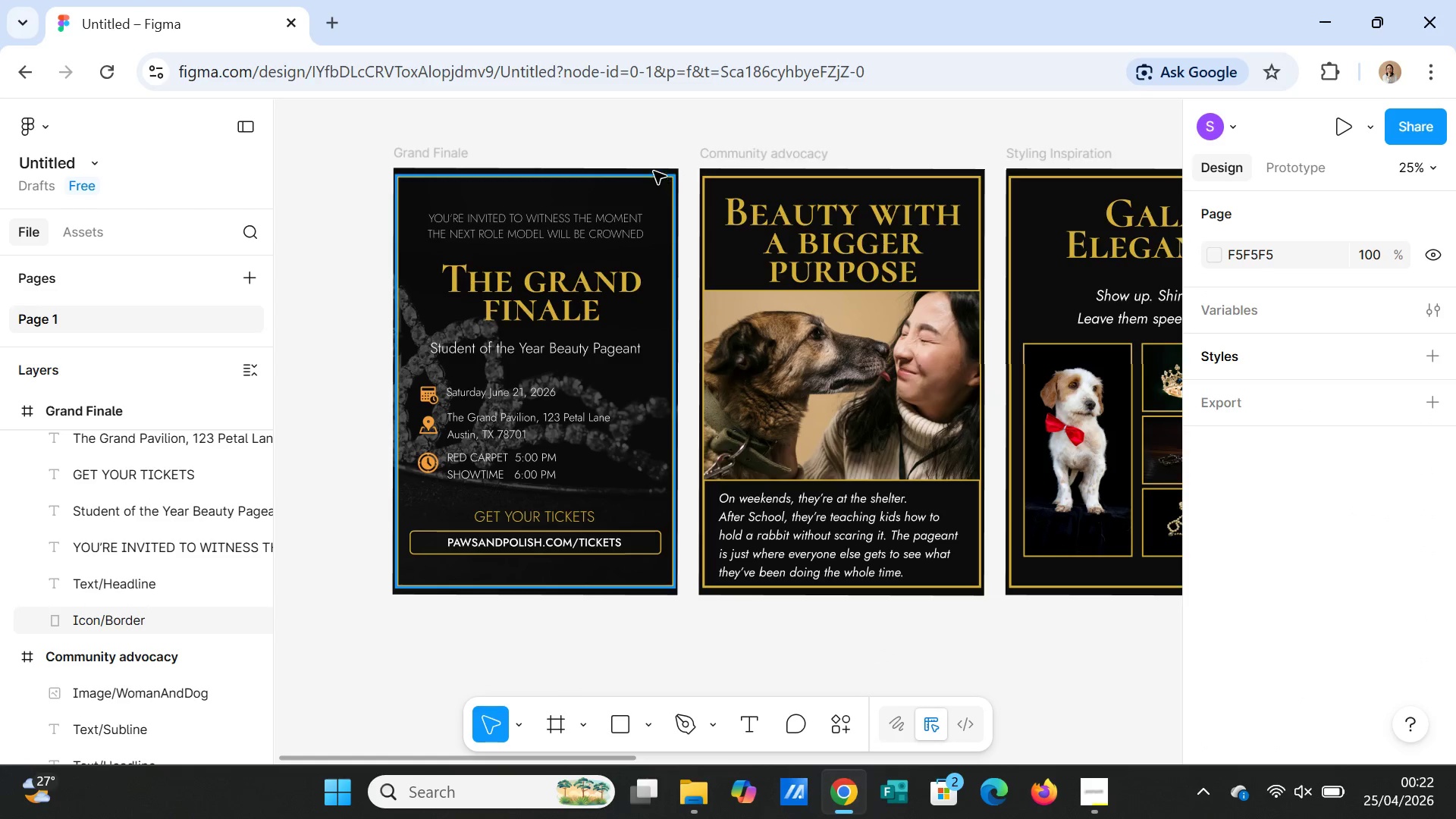 
left_click([633, 171])
 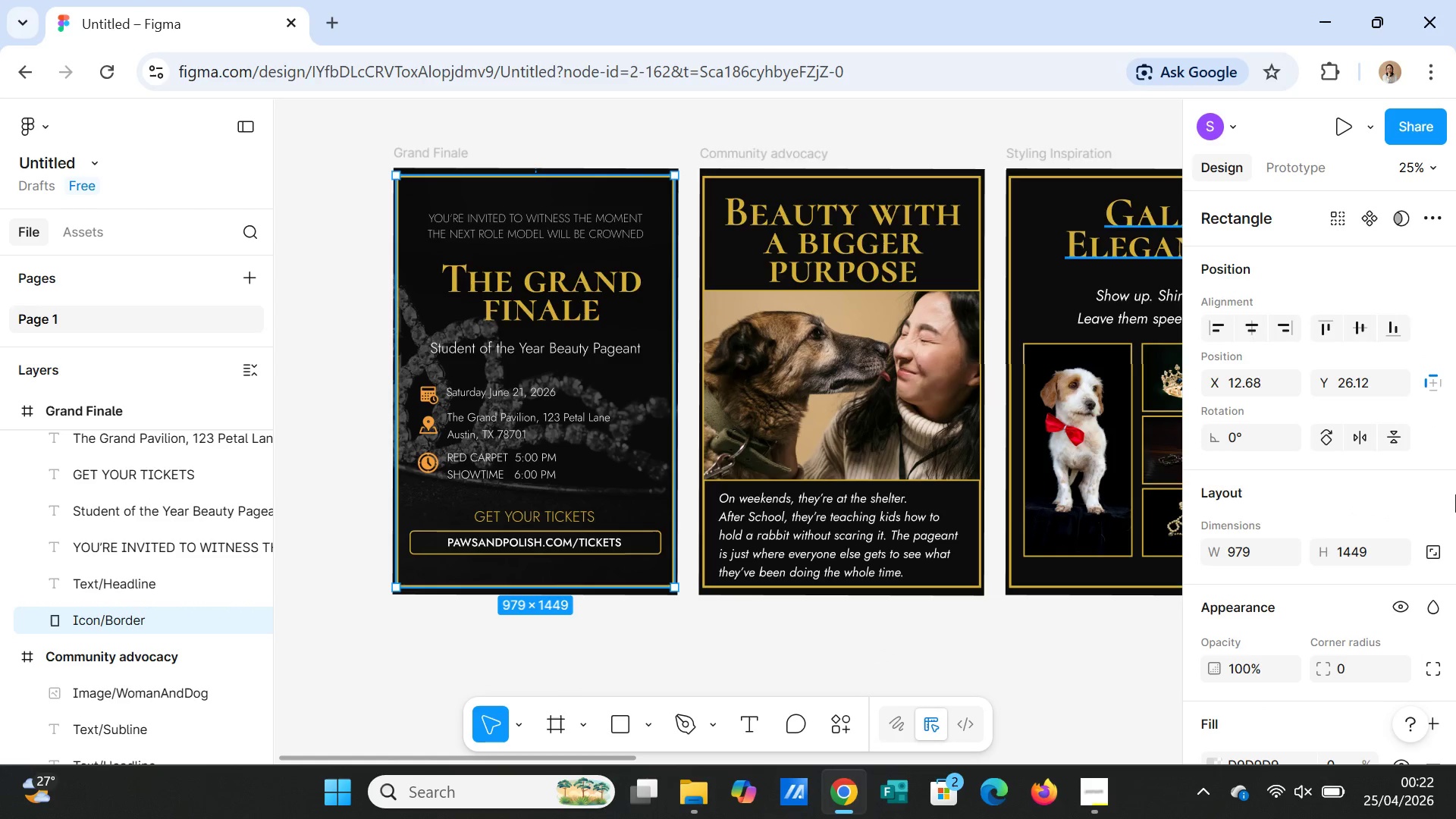 
scroll: coordinate [1262, 561], scroll_direction: down, amount: 4.0
 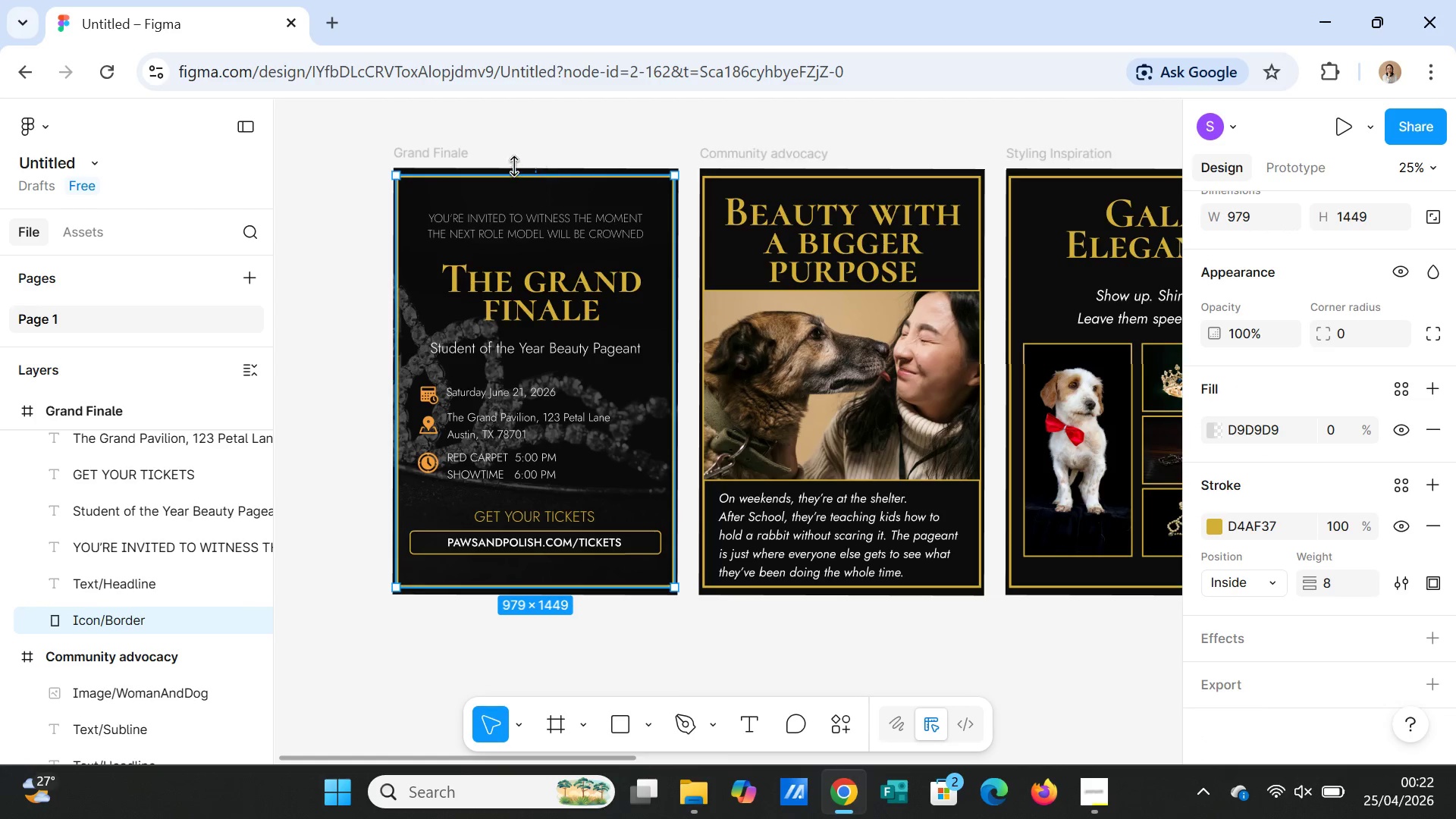 
left_click([449, 150])
 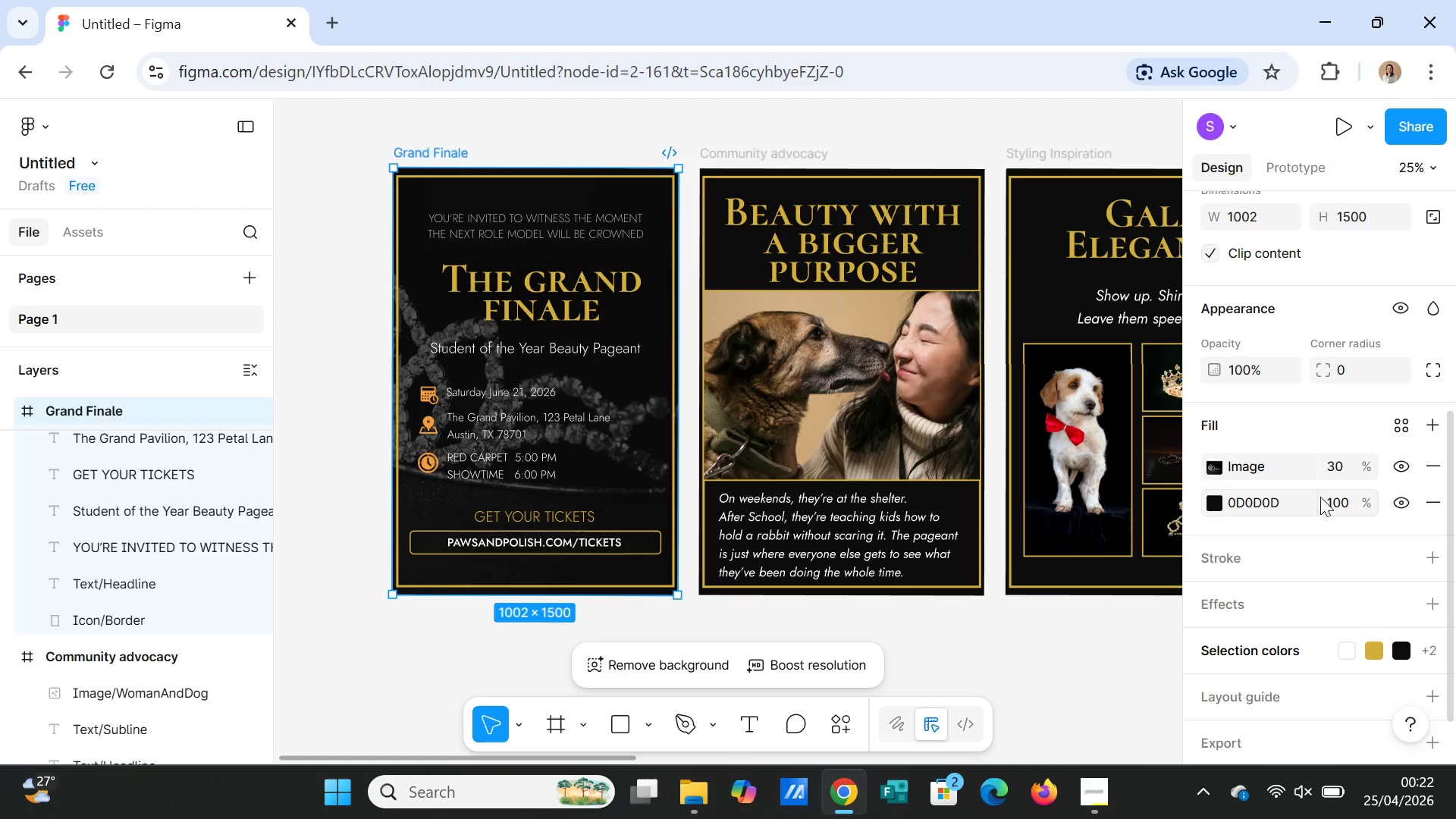 
left_click([1338, 500])
 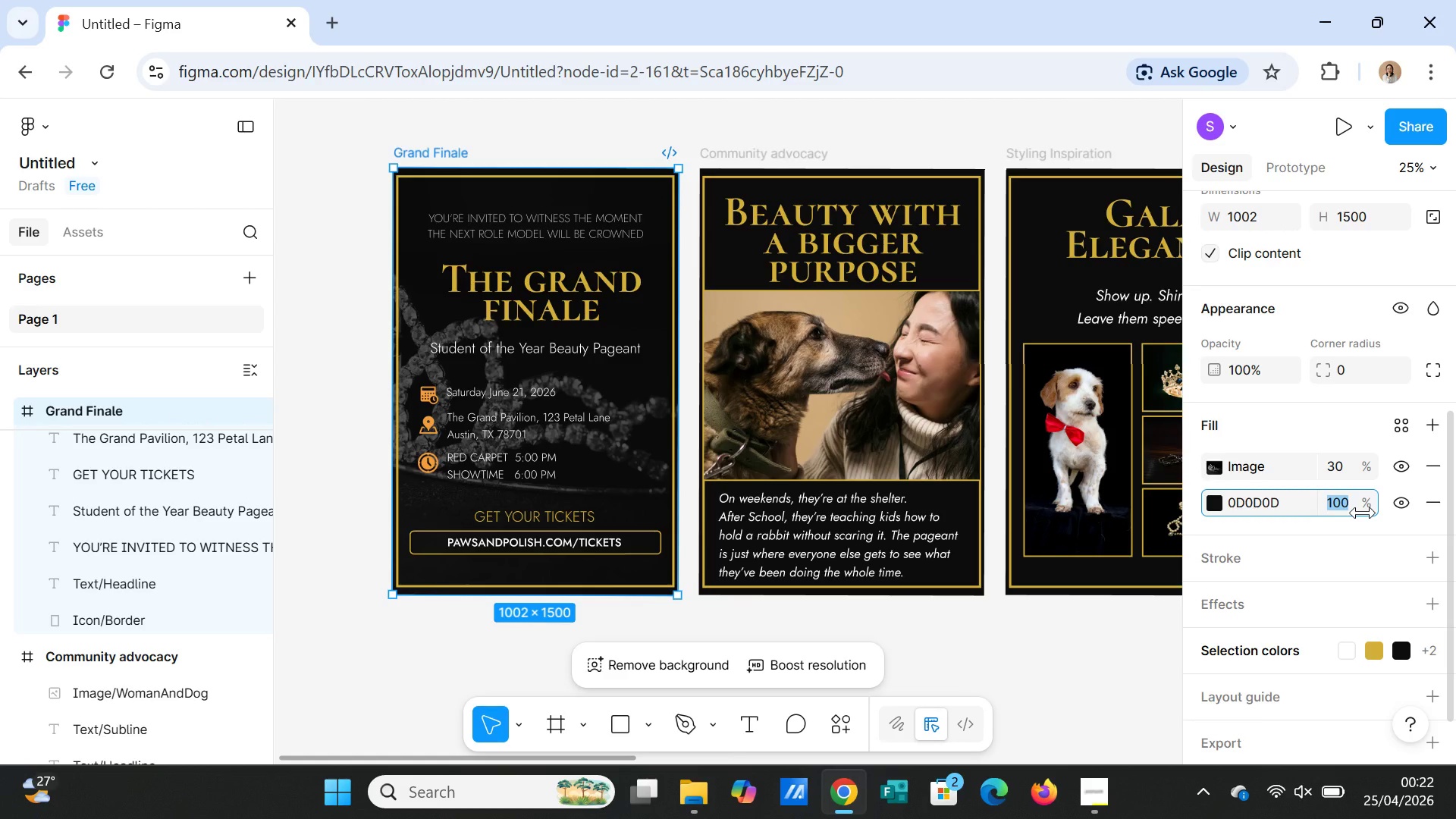 
type(60)
 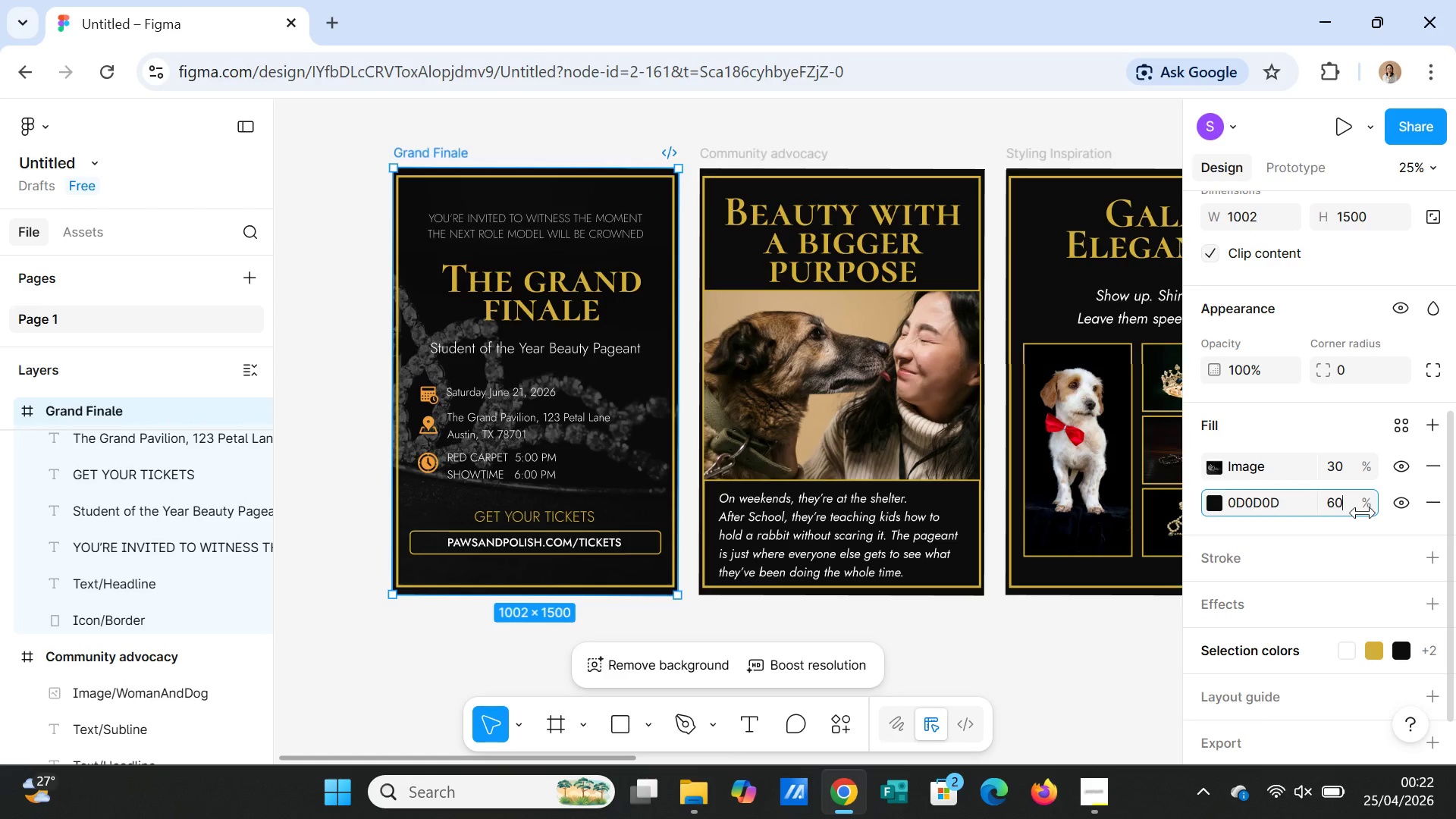 
key(Enter)
 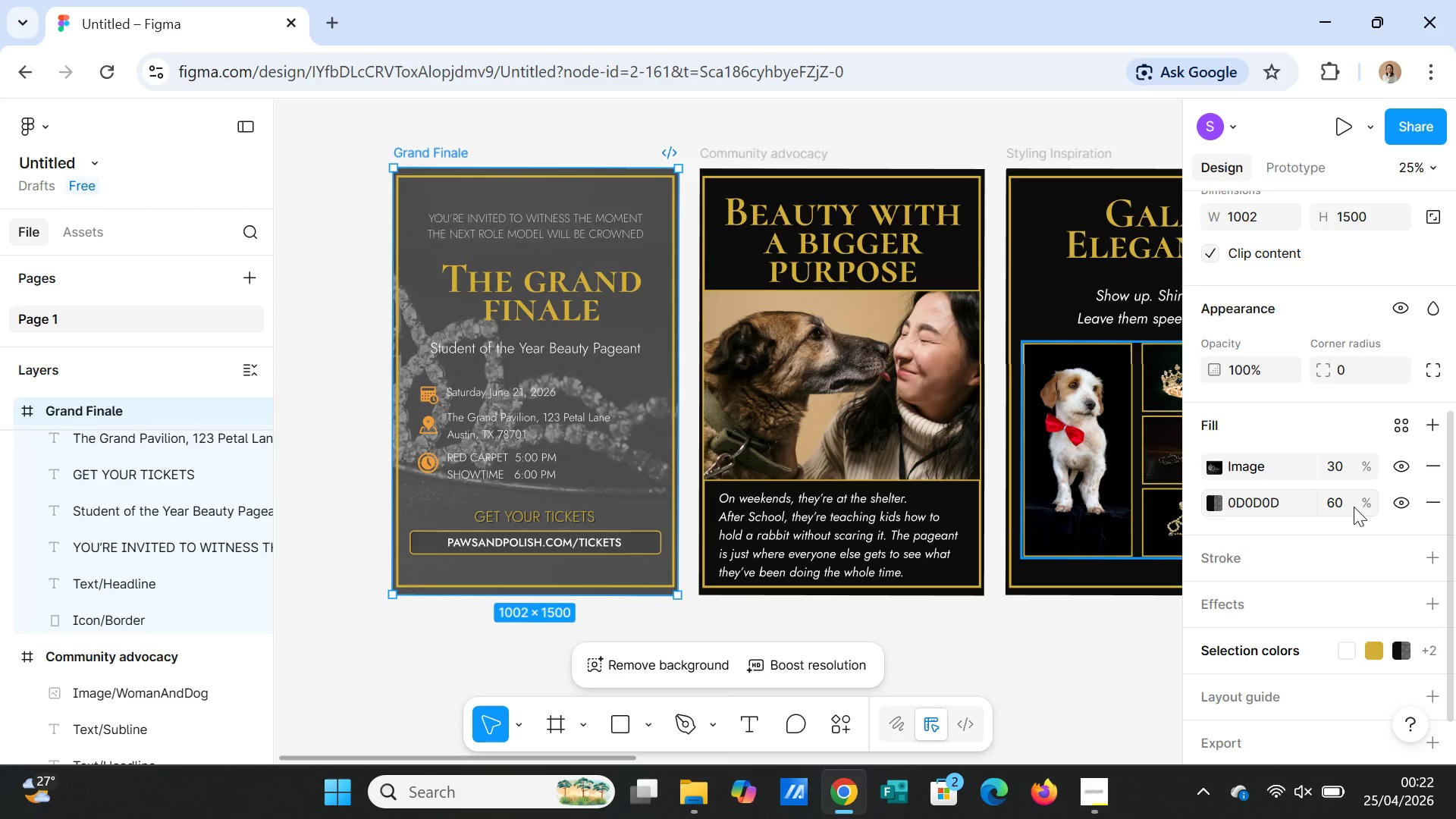 
left_click([1336, 508])
 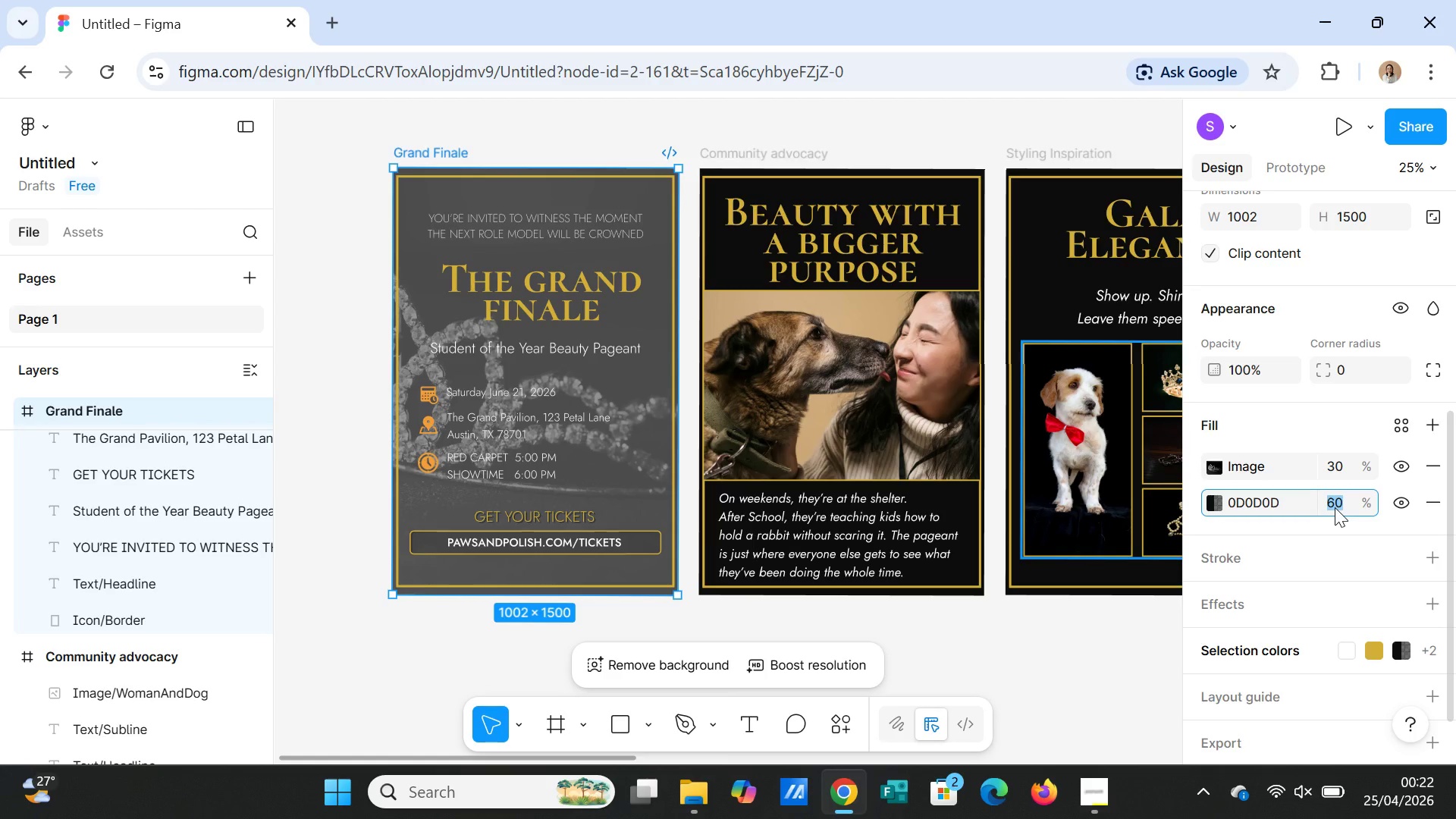 
type(10)
 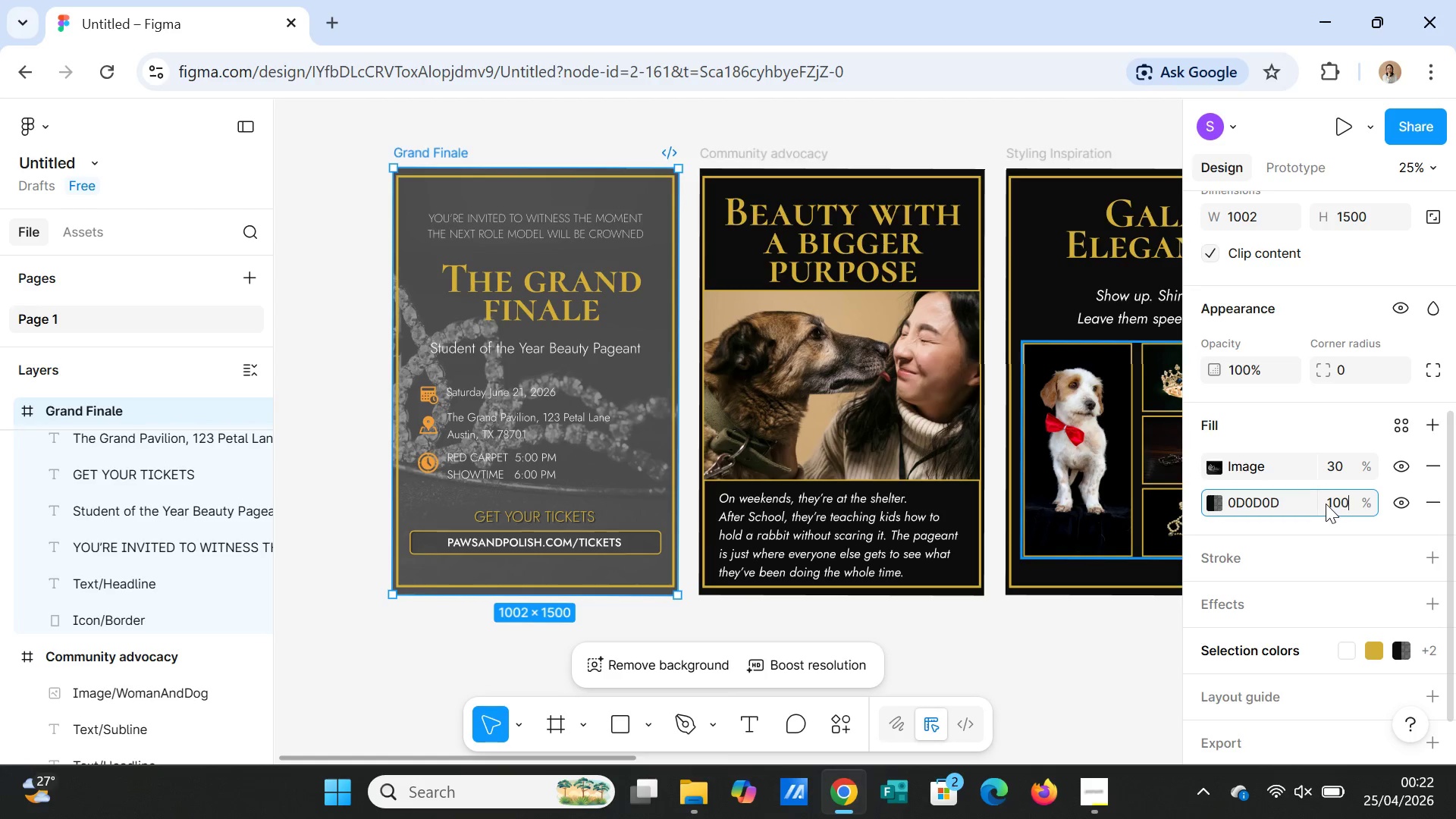 
key(0)
 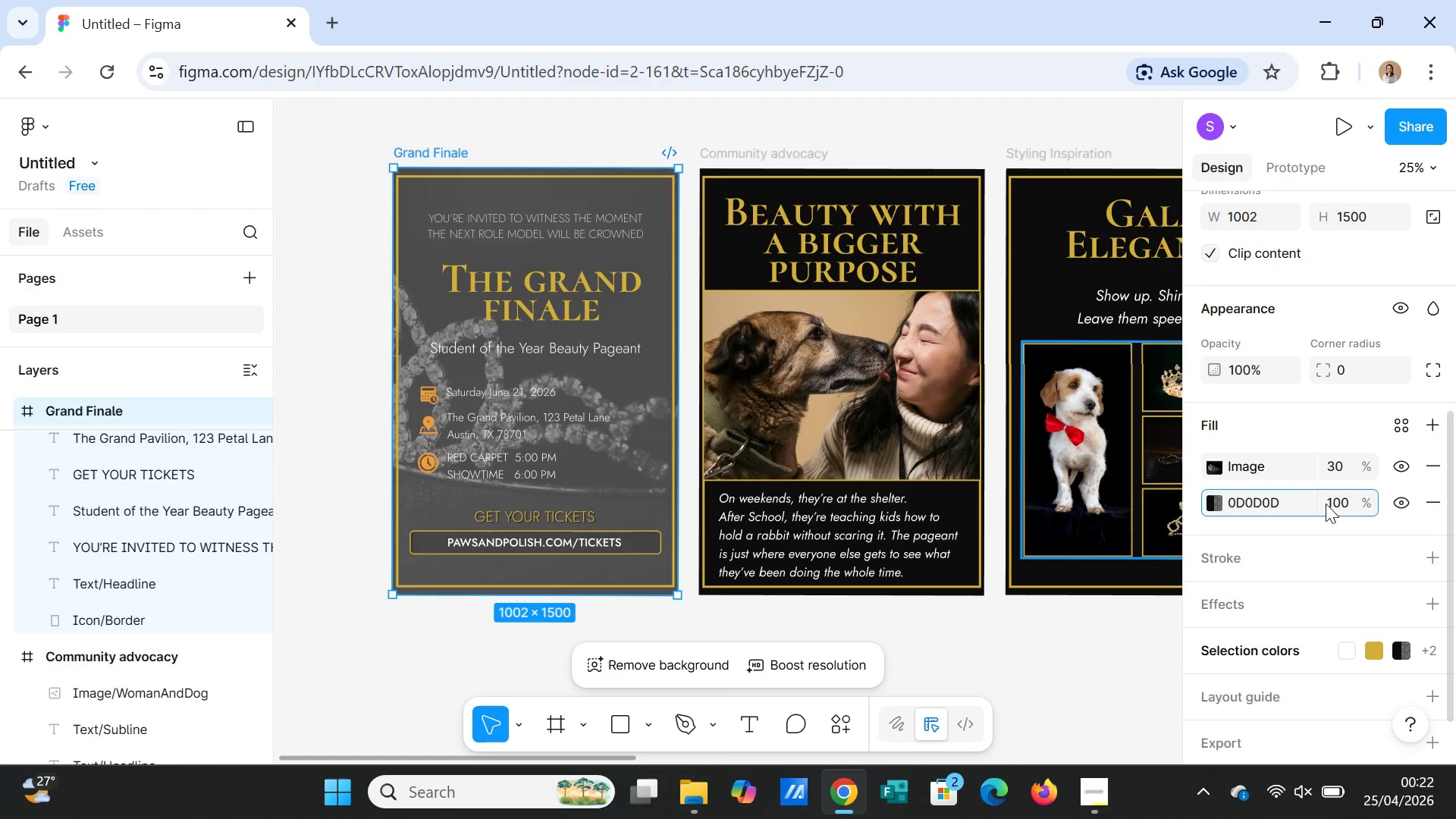 
key(Enter)
 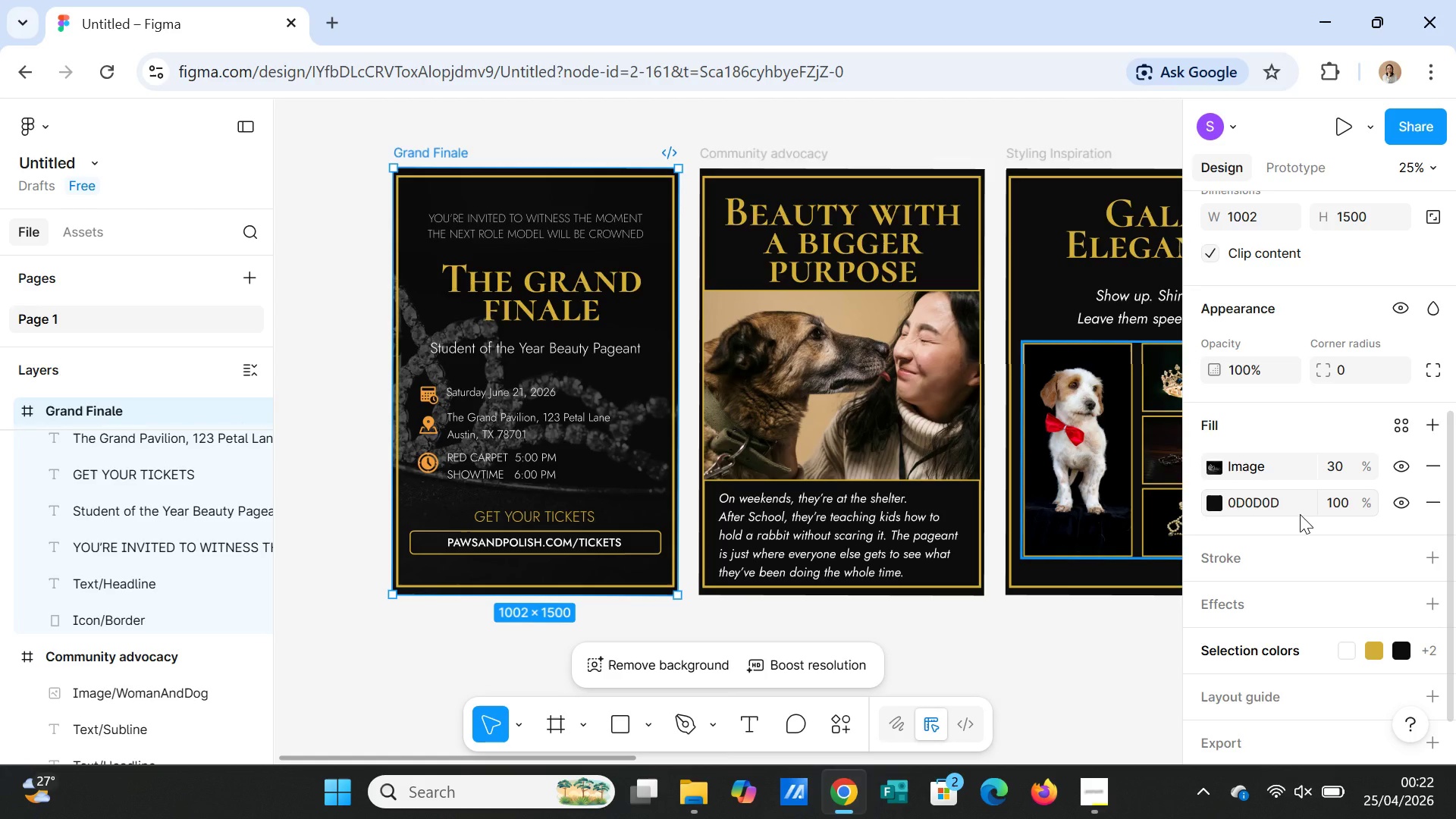 
wait(6.67)
 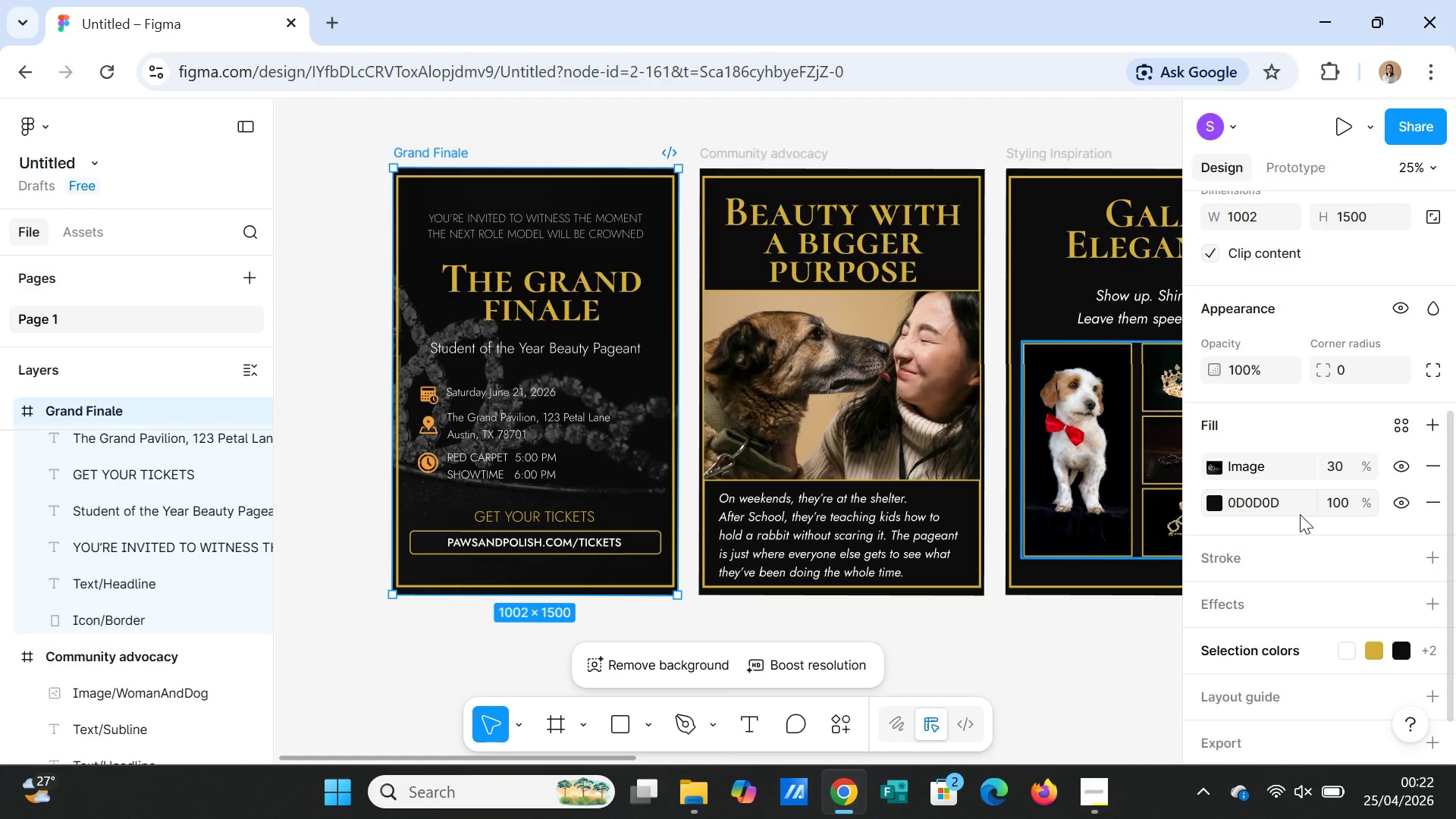 
left_click([463, 154])
 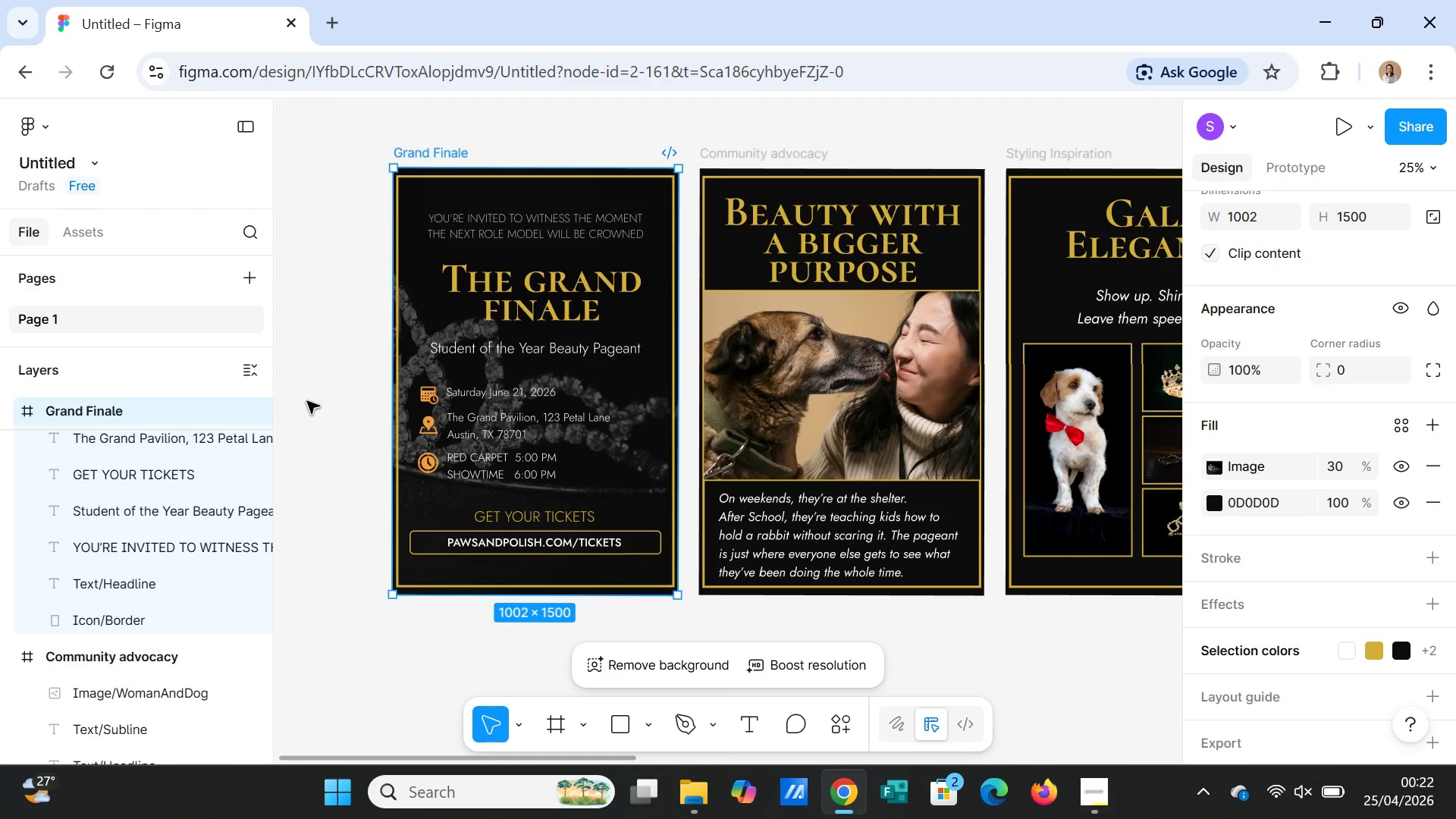 
left_click([99, 409])
 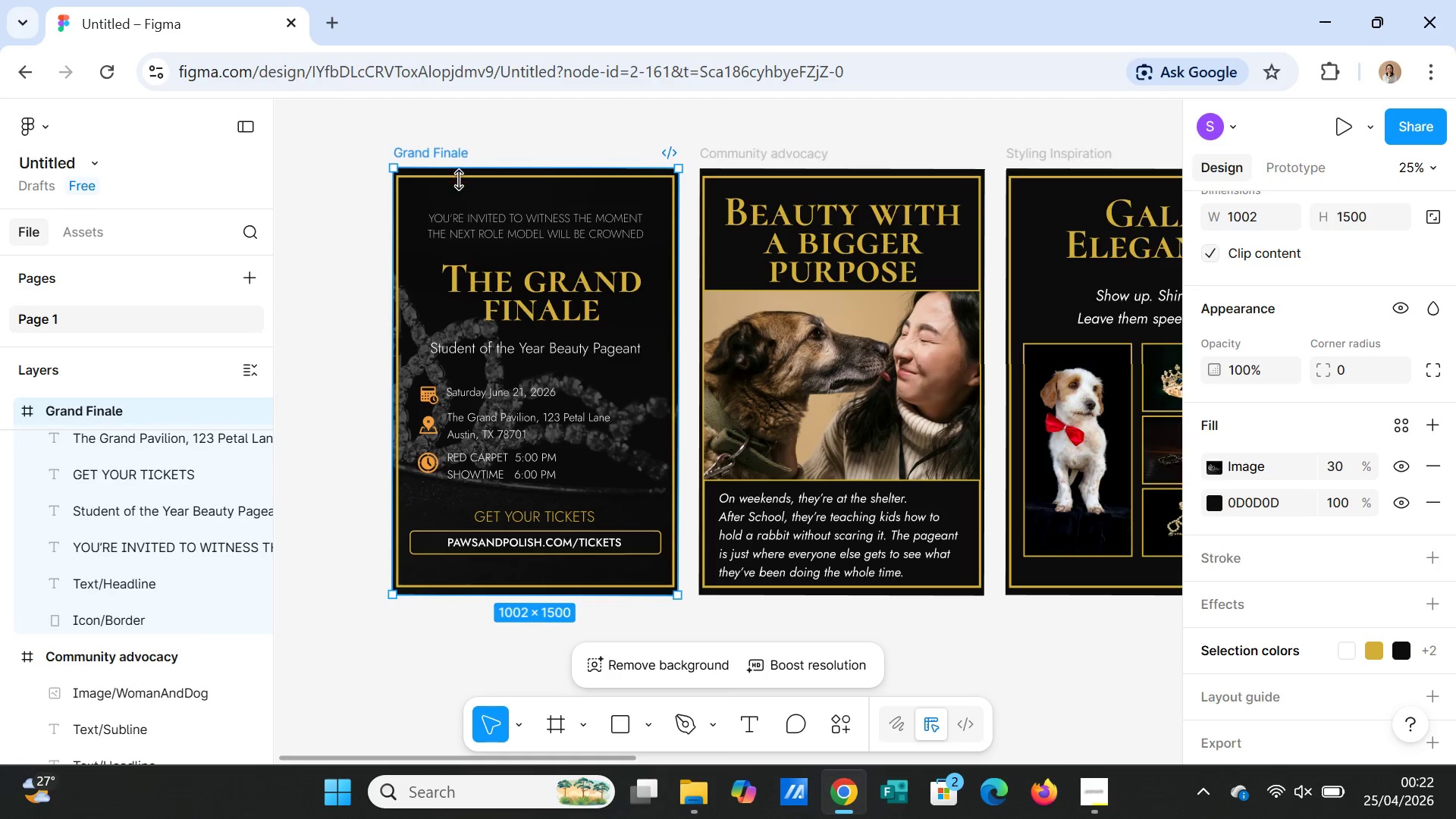 
left_click([448, 200])
 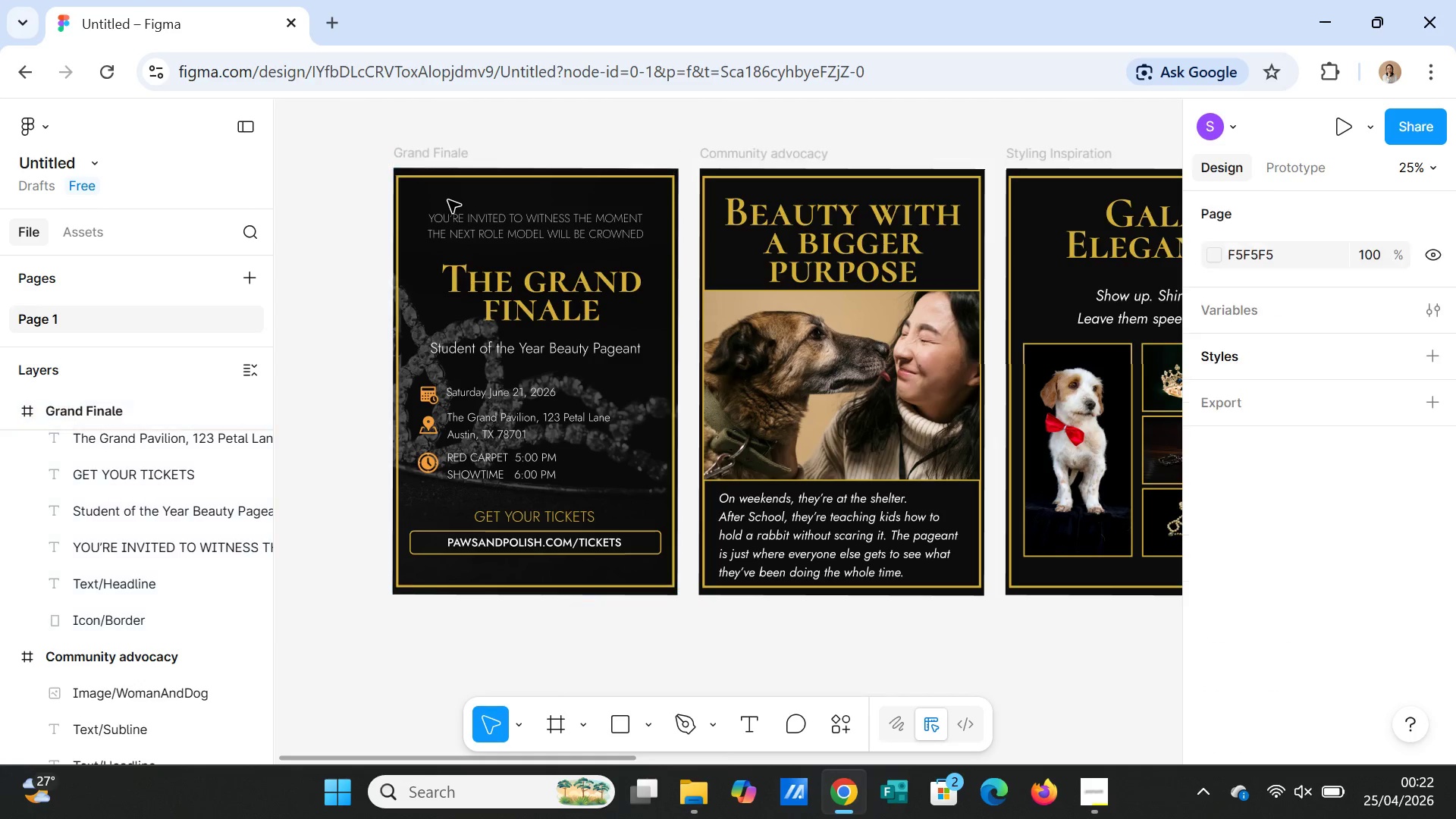 
double_click([448, 200])
 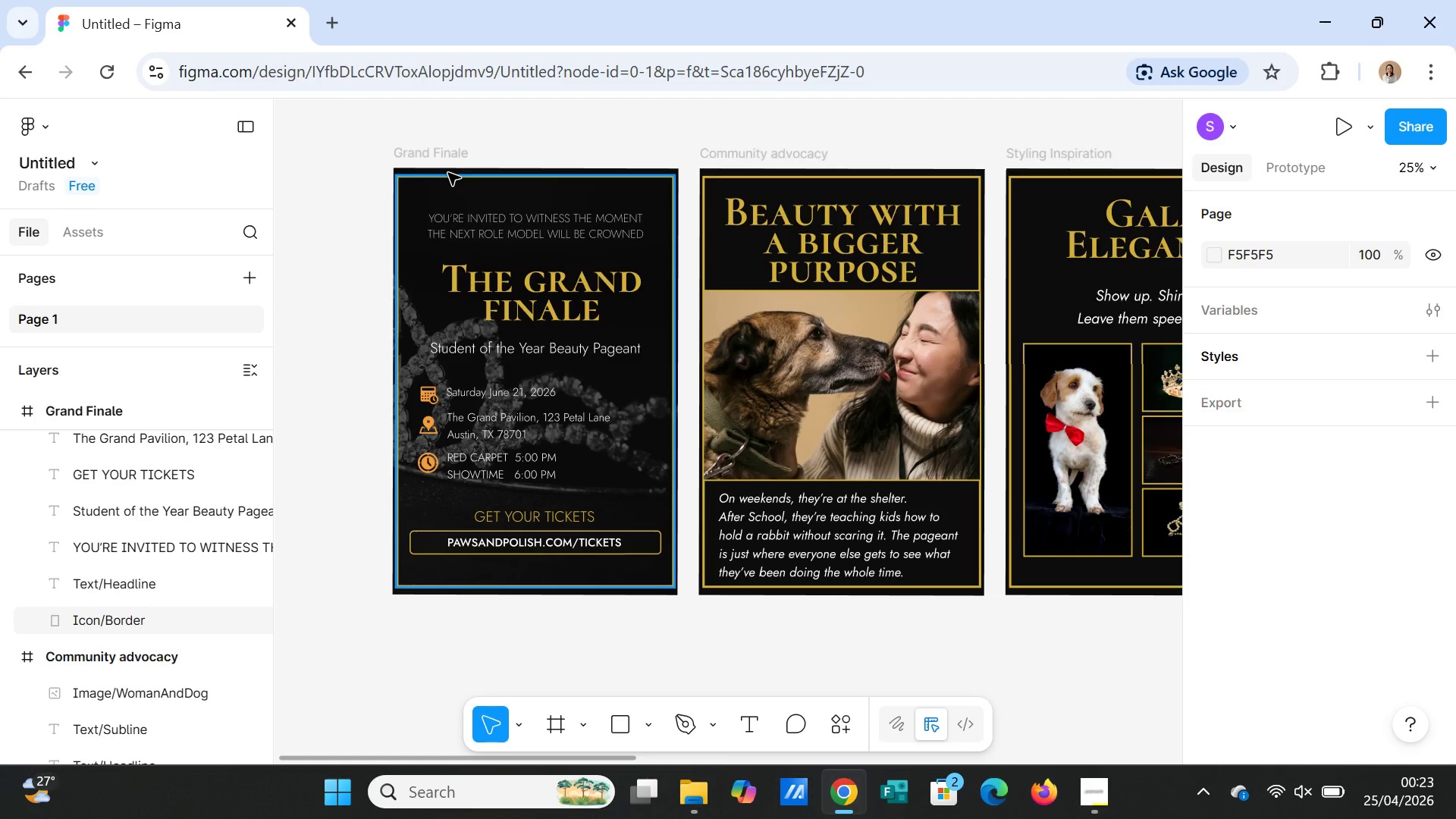 
double_click([448, 173])
 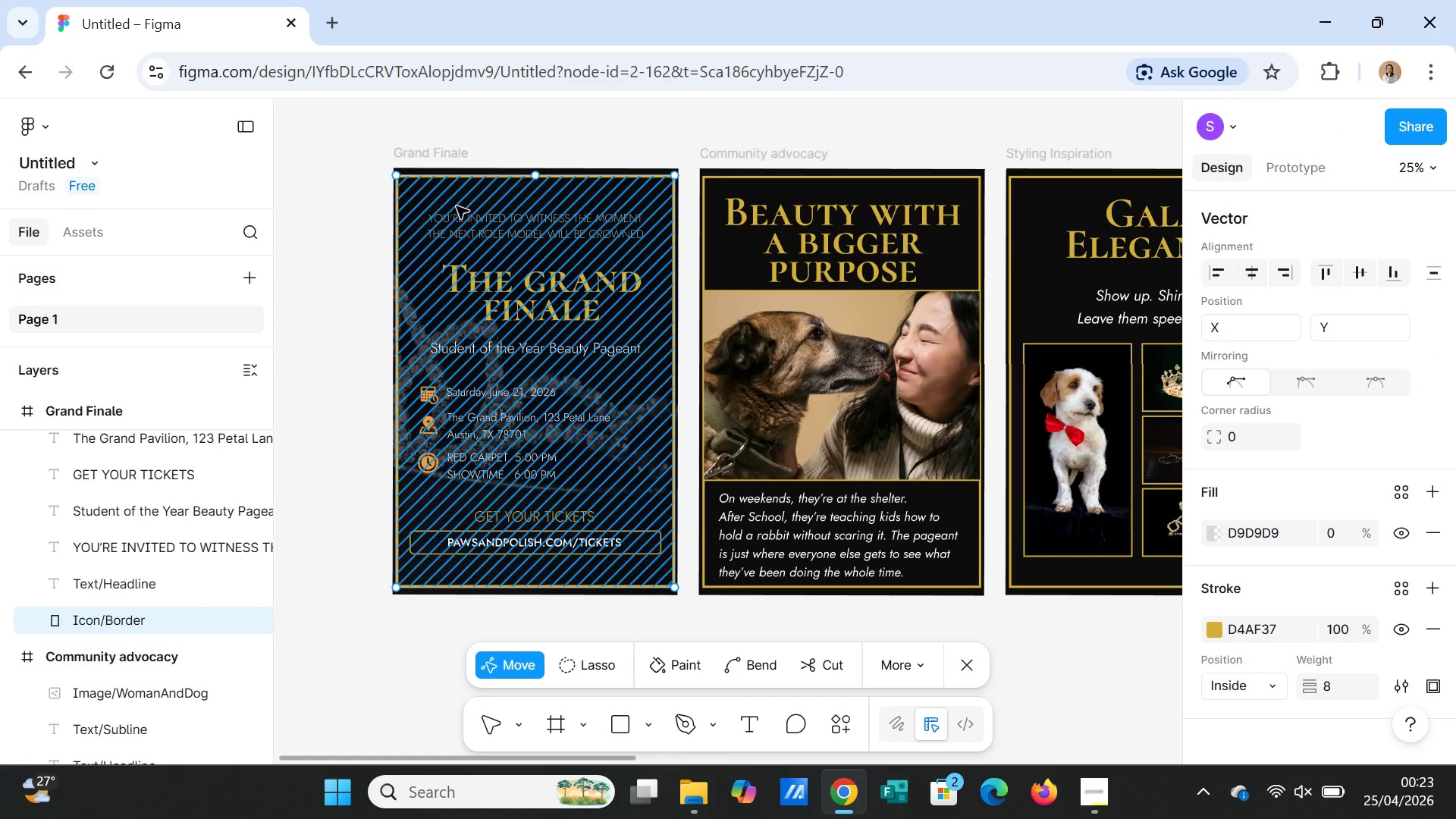 
left_click([334, 218])
 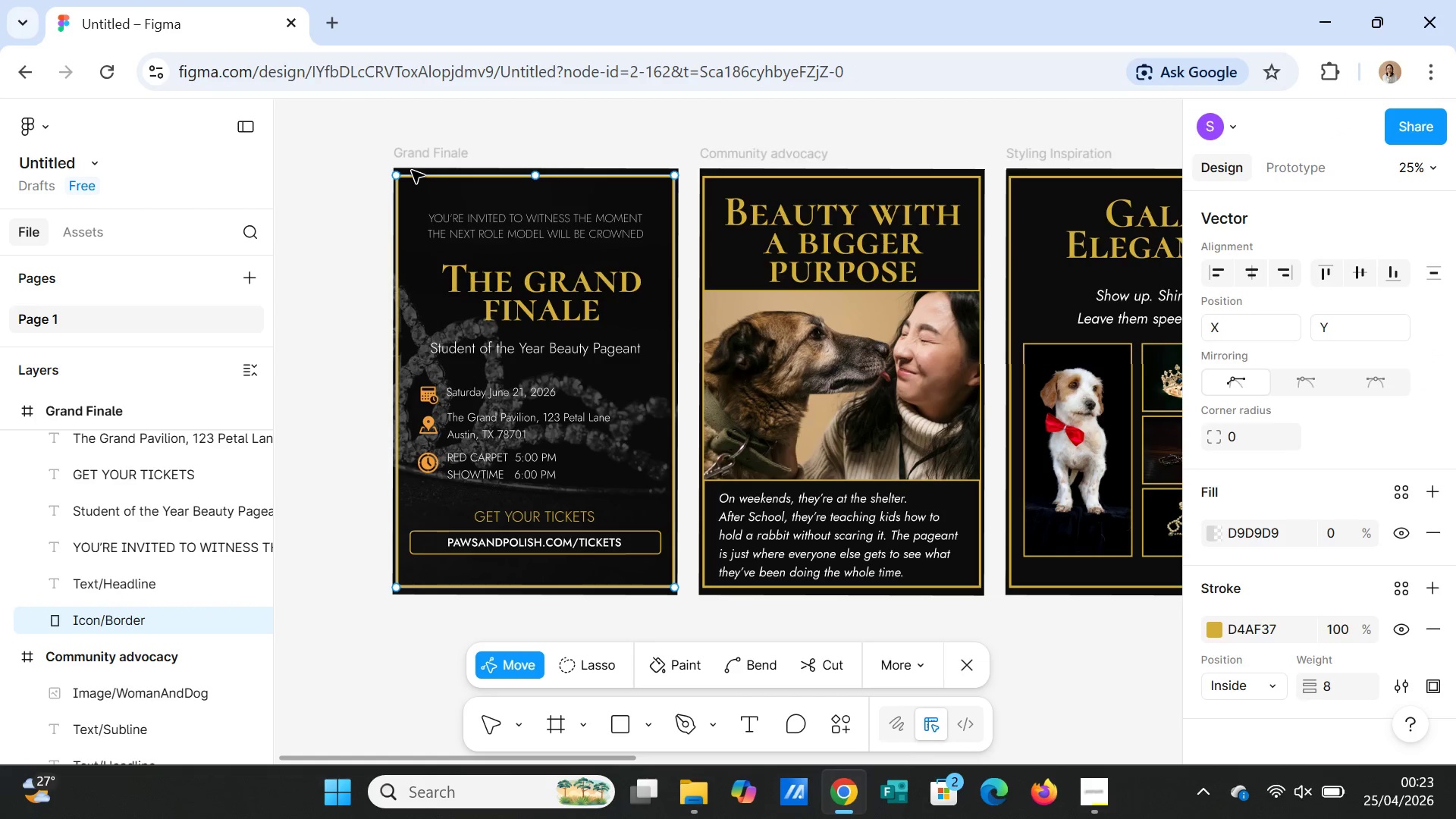 
left_click([413, 159])
 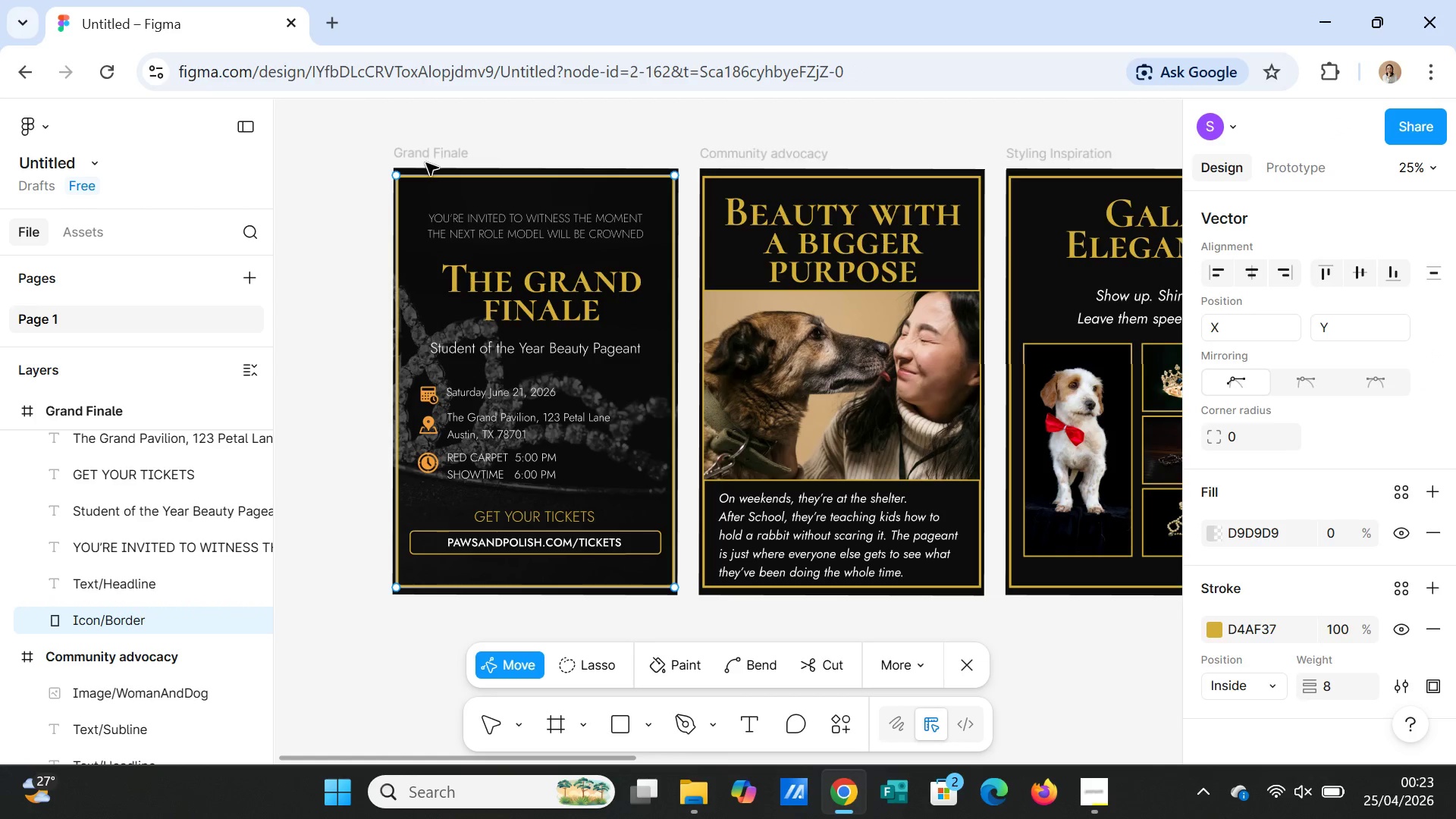 
left_click([426, 165])
 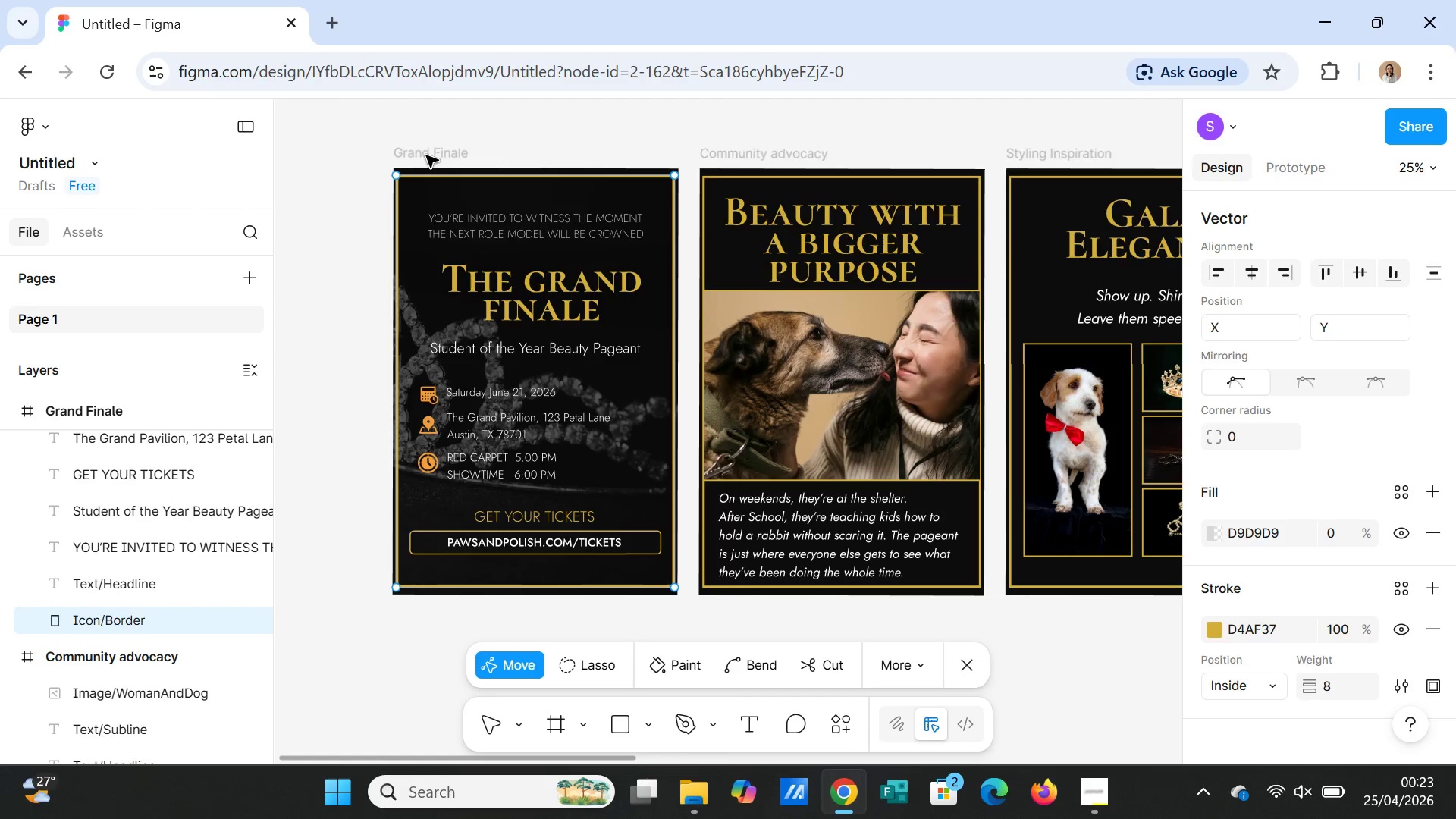 
left_click([426, 155])
 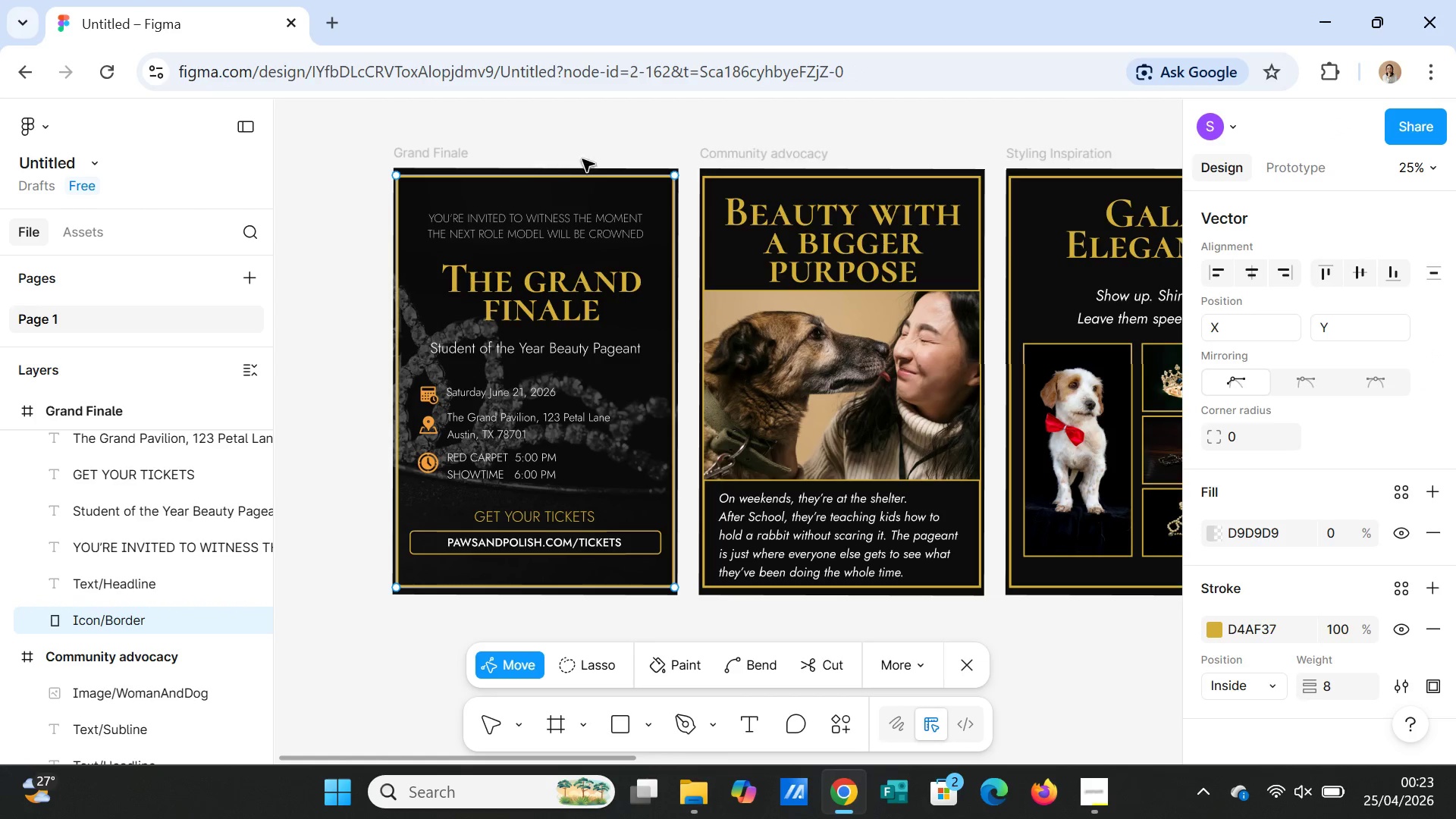 
left_click([598, 156])
 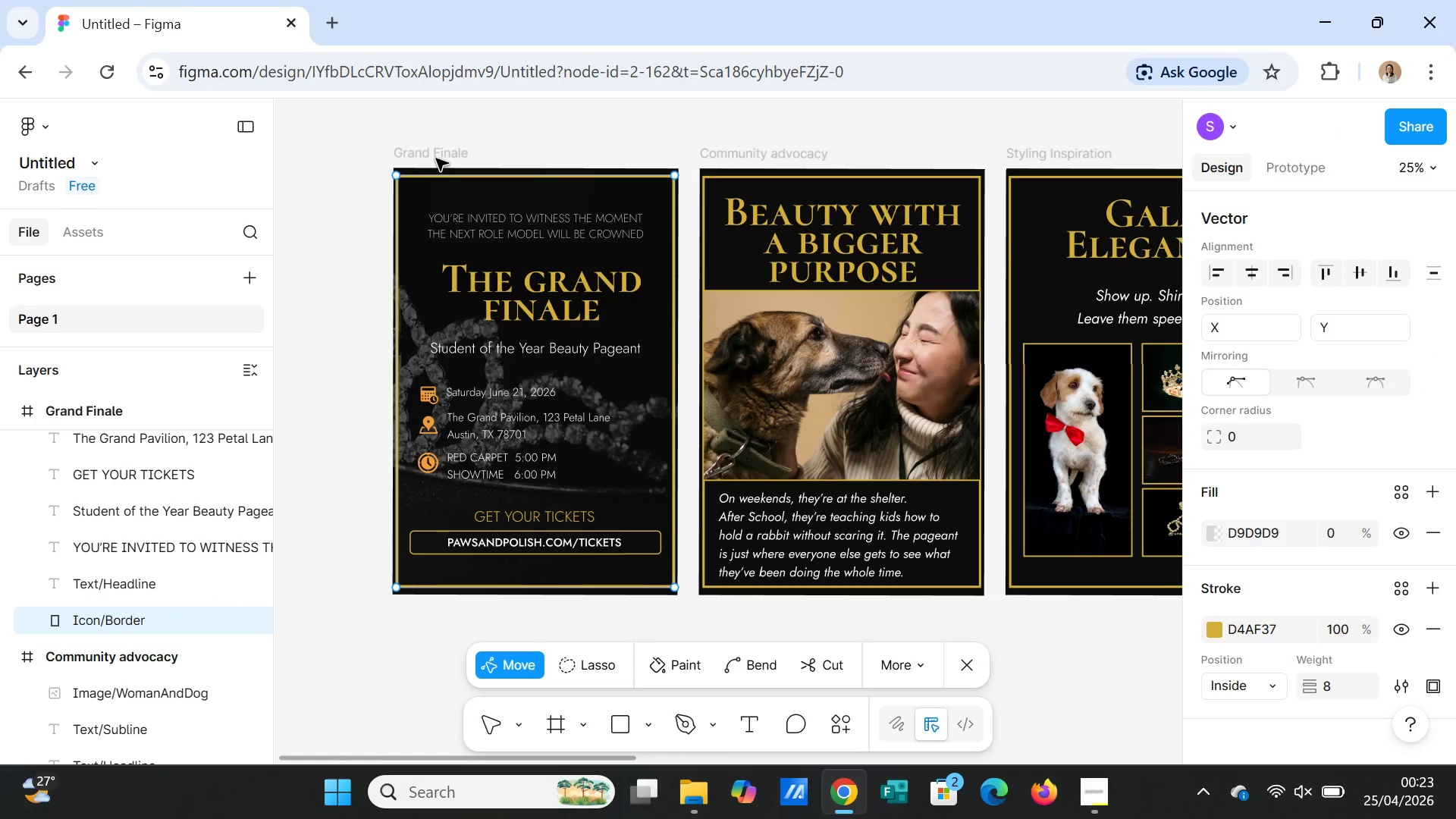 
double_click([436, 158])
 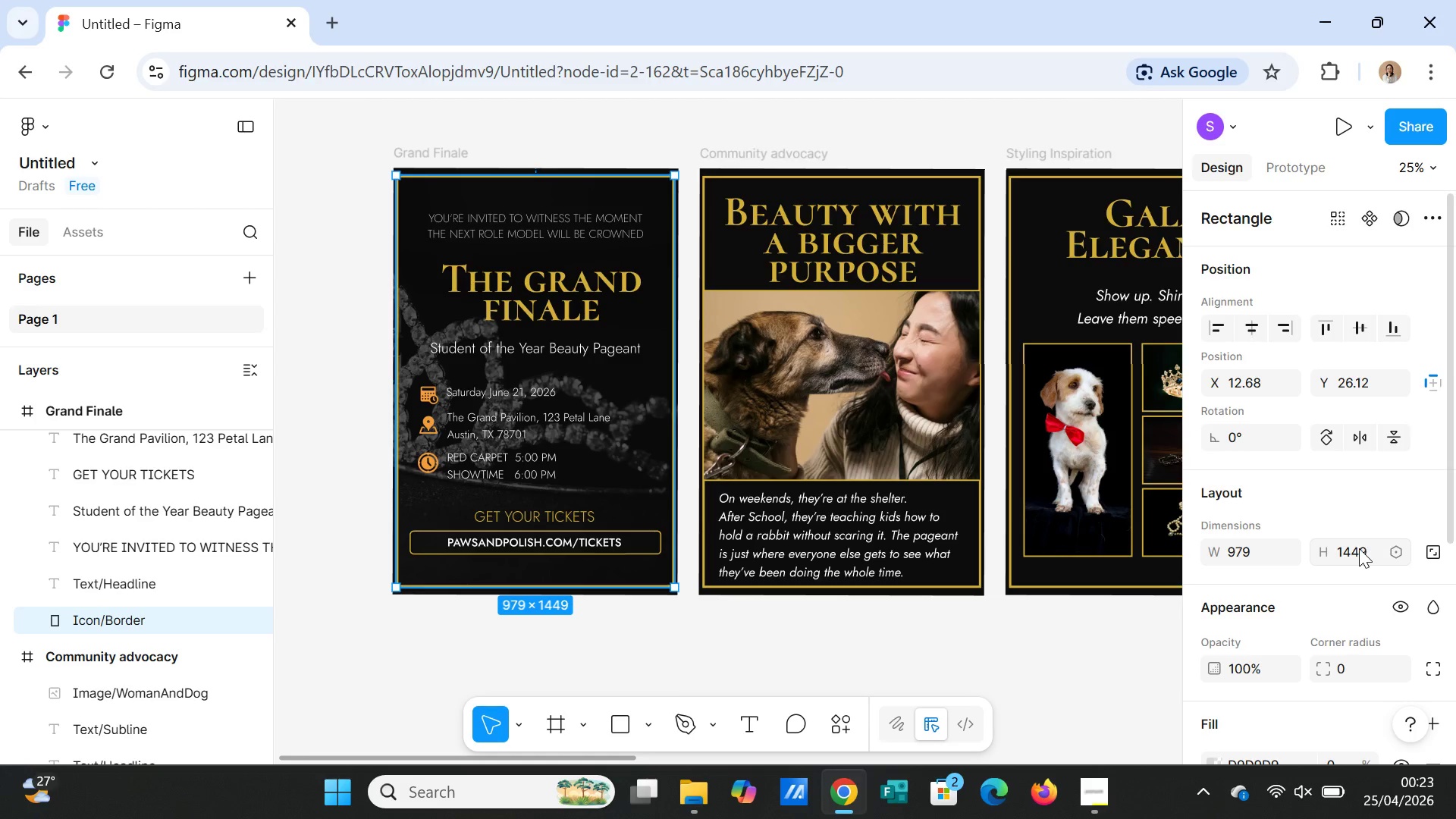 
scroll: coordinate [1315, 574], scroll_direction: down, amount: 4.0
 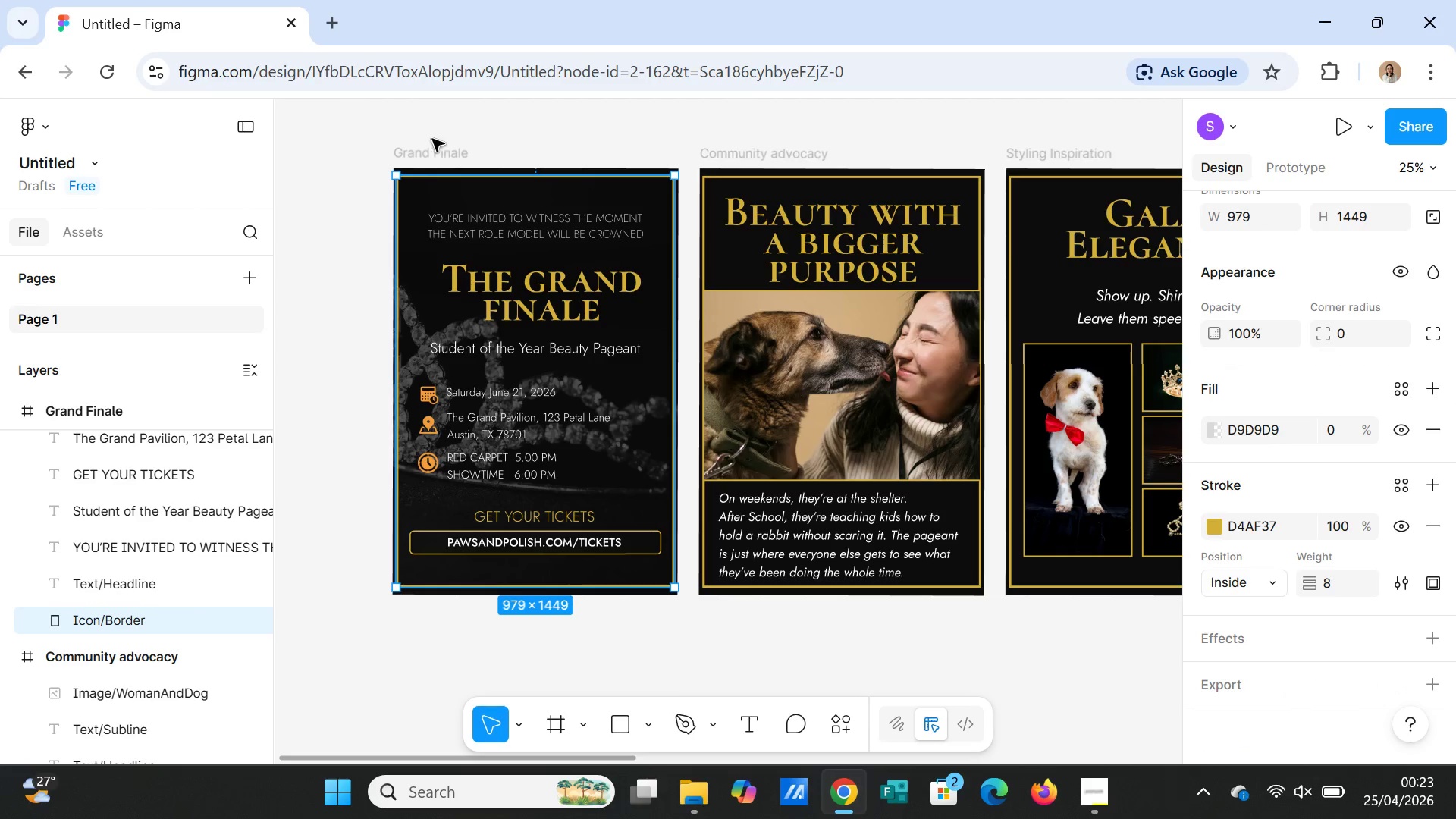 
left_click([425, 149])
 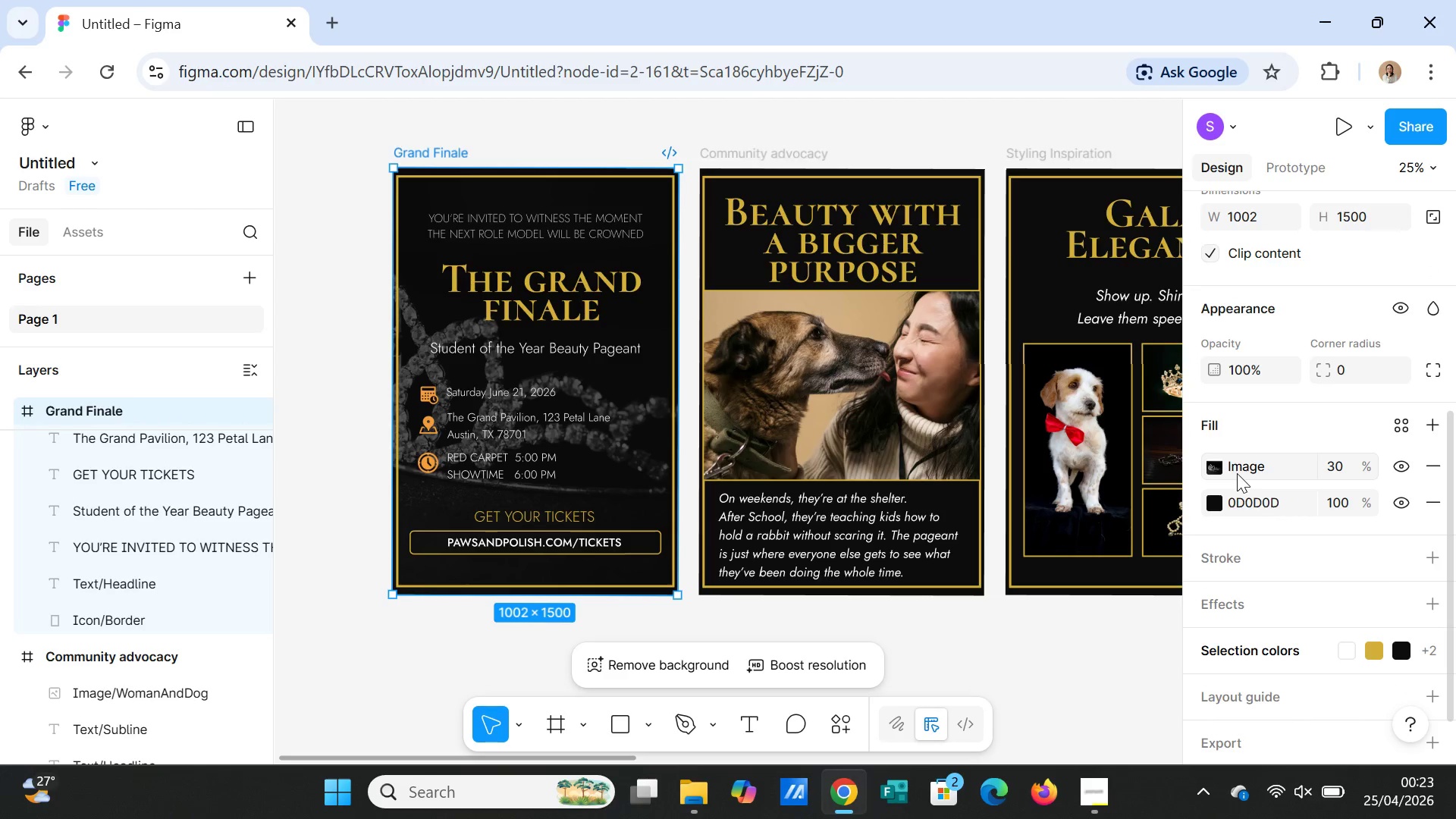 
left_click([1218, 468])
 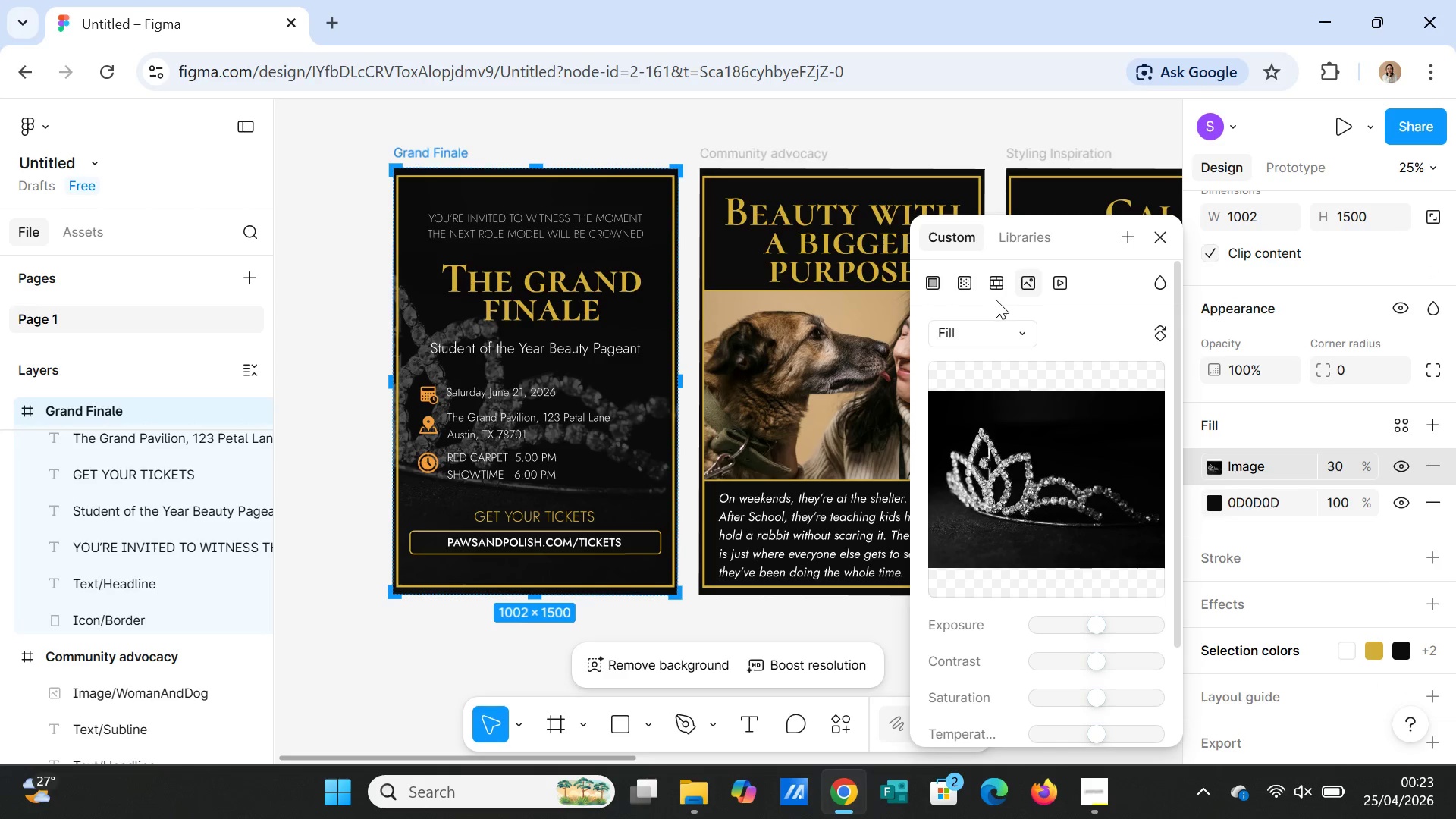 
left_click([975, 329])
 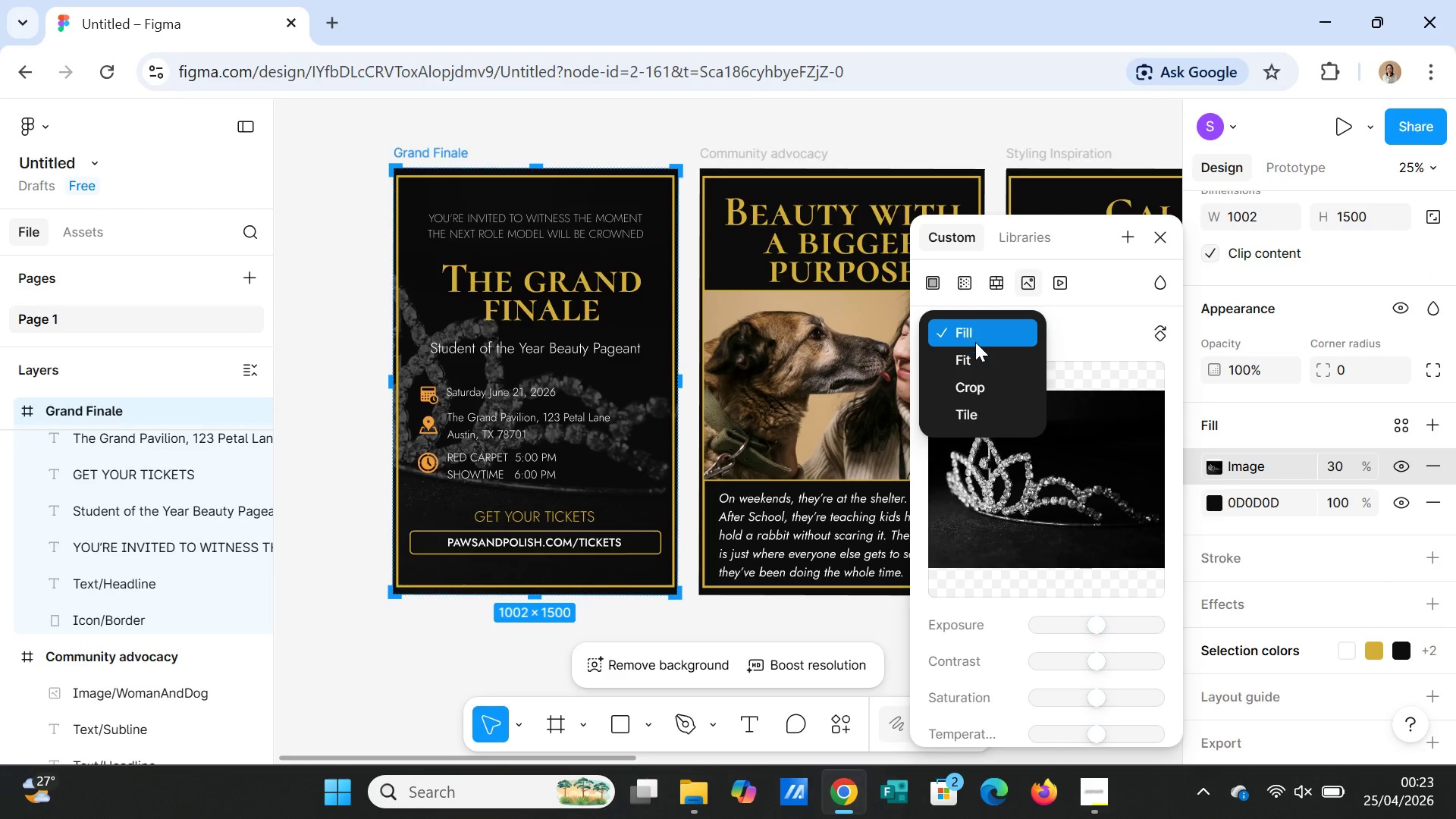 
left_click([975, 351])
 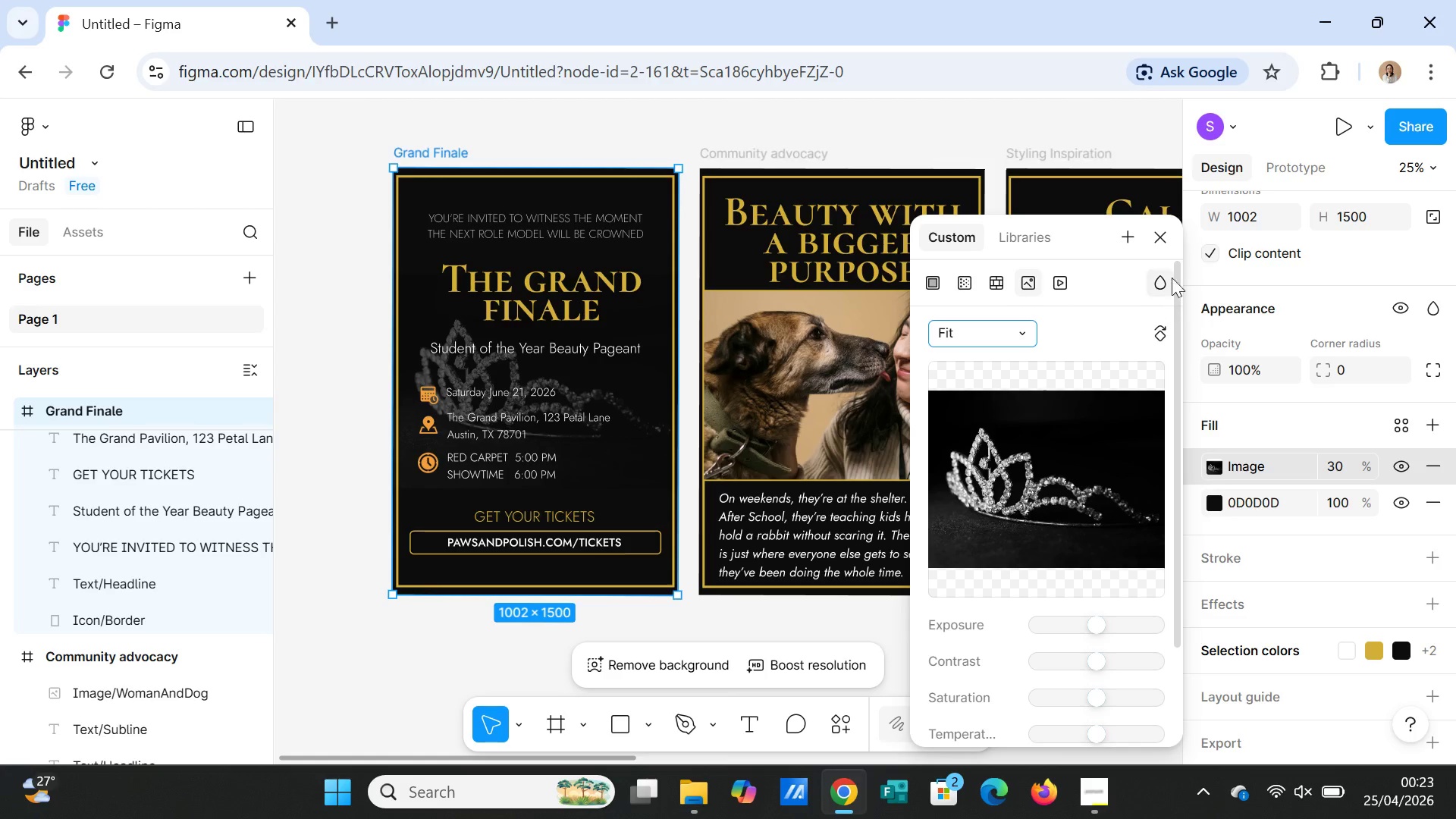 
left_click([1162, 246])
 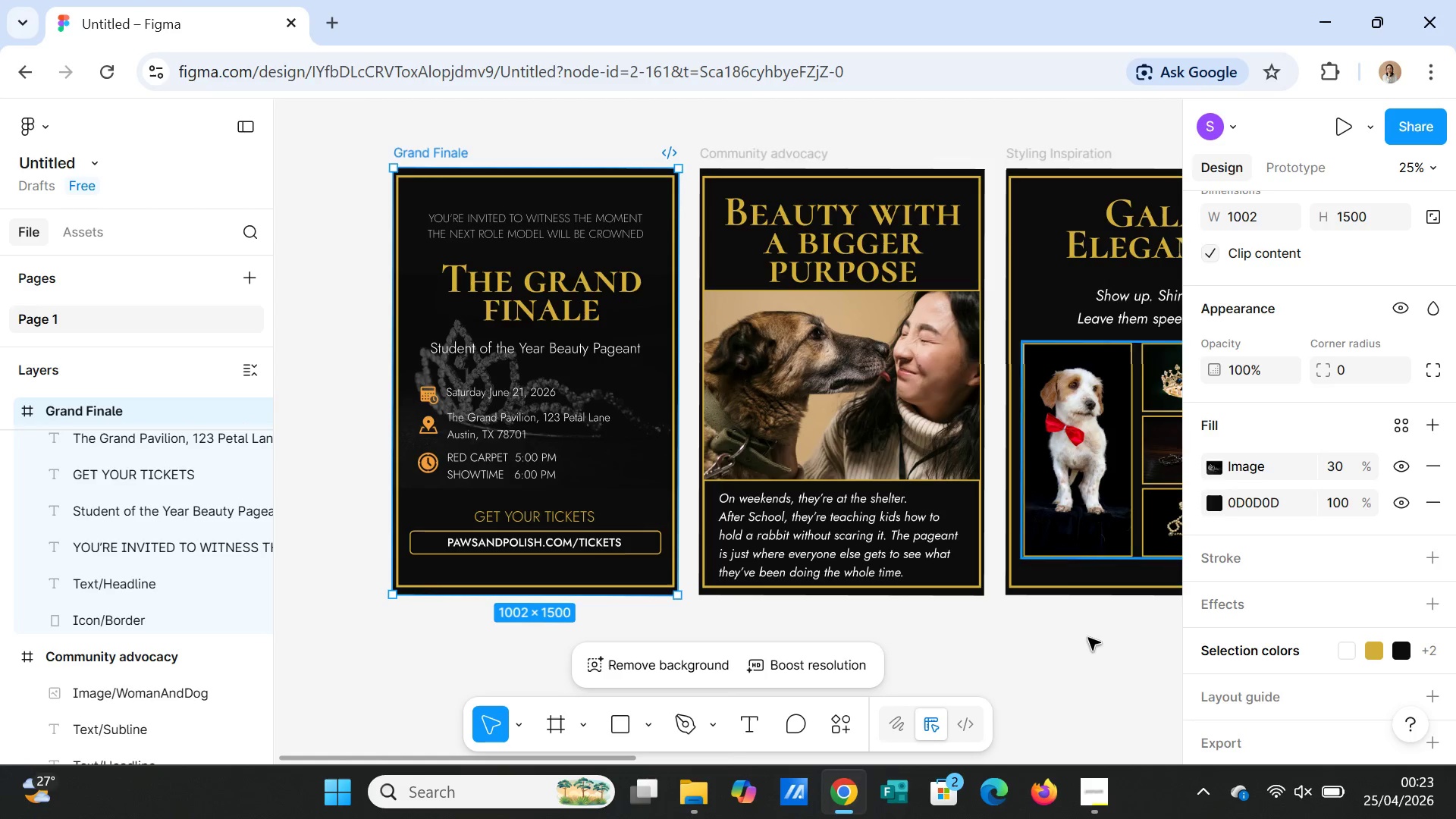 
left_click([1085, 651])
 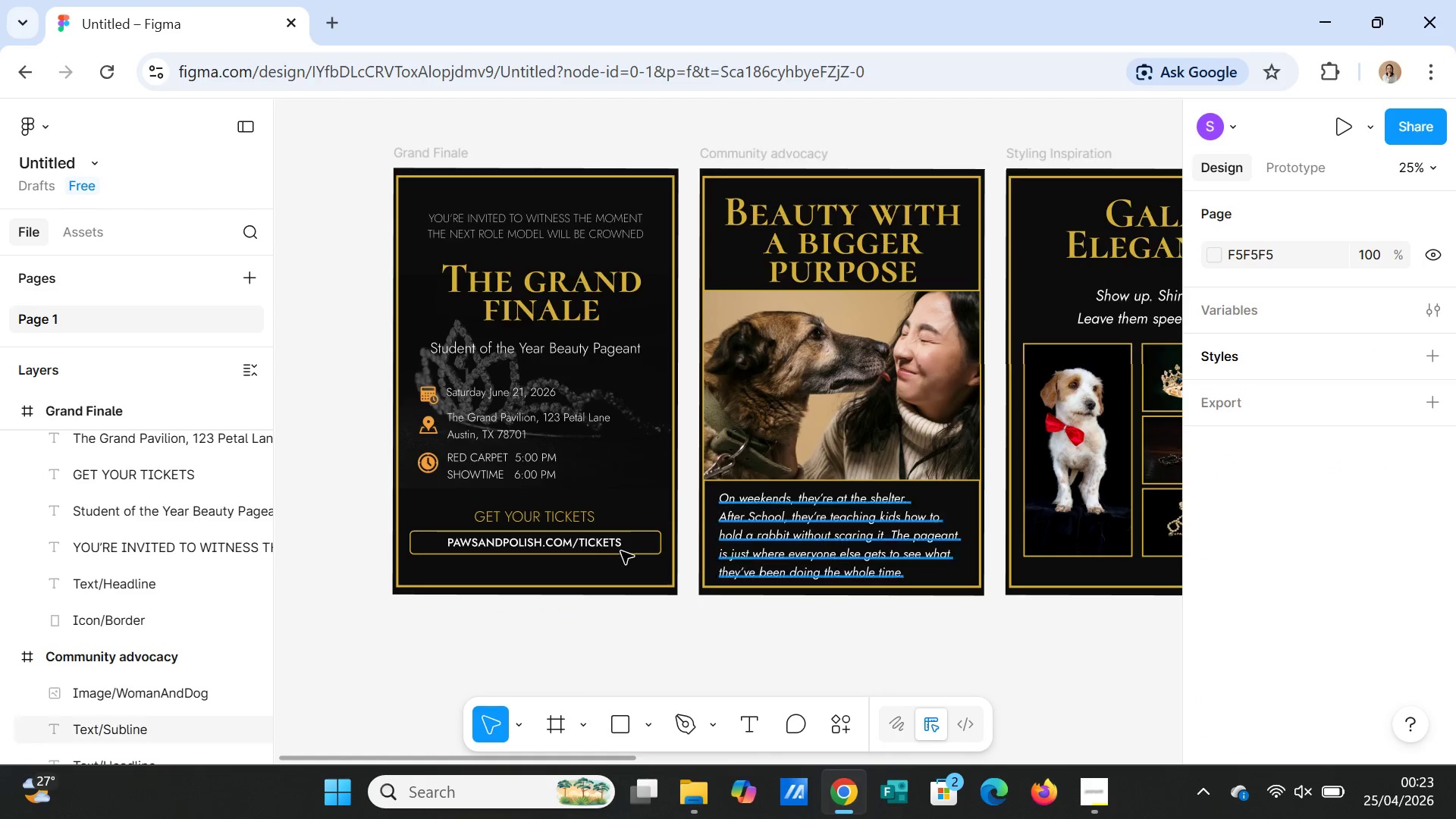 
left_click([476, 397])
 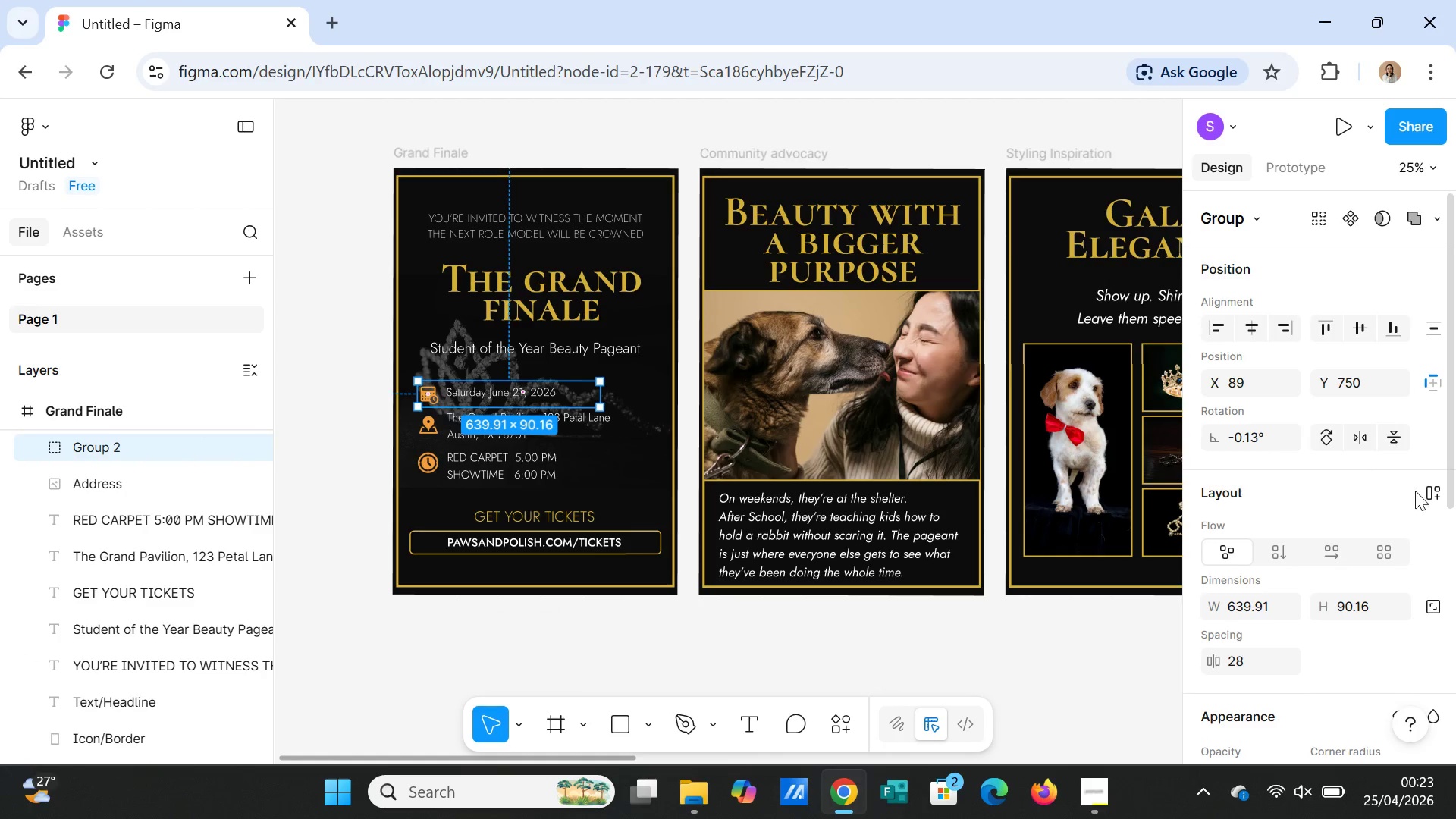 
scroll: coordinate [1385, 500], scroll_direction: down, amount: 5.0
 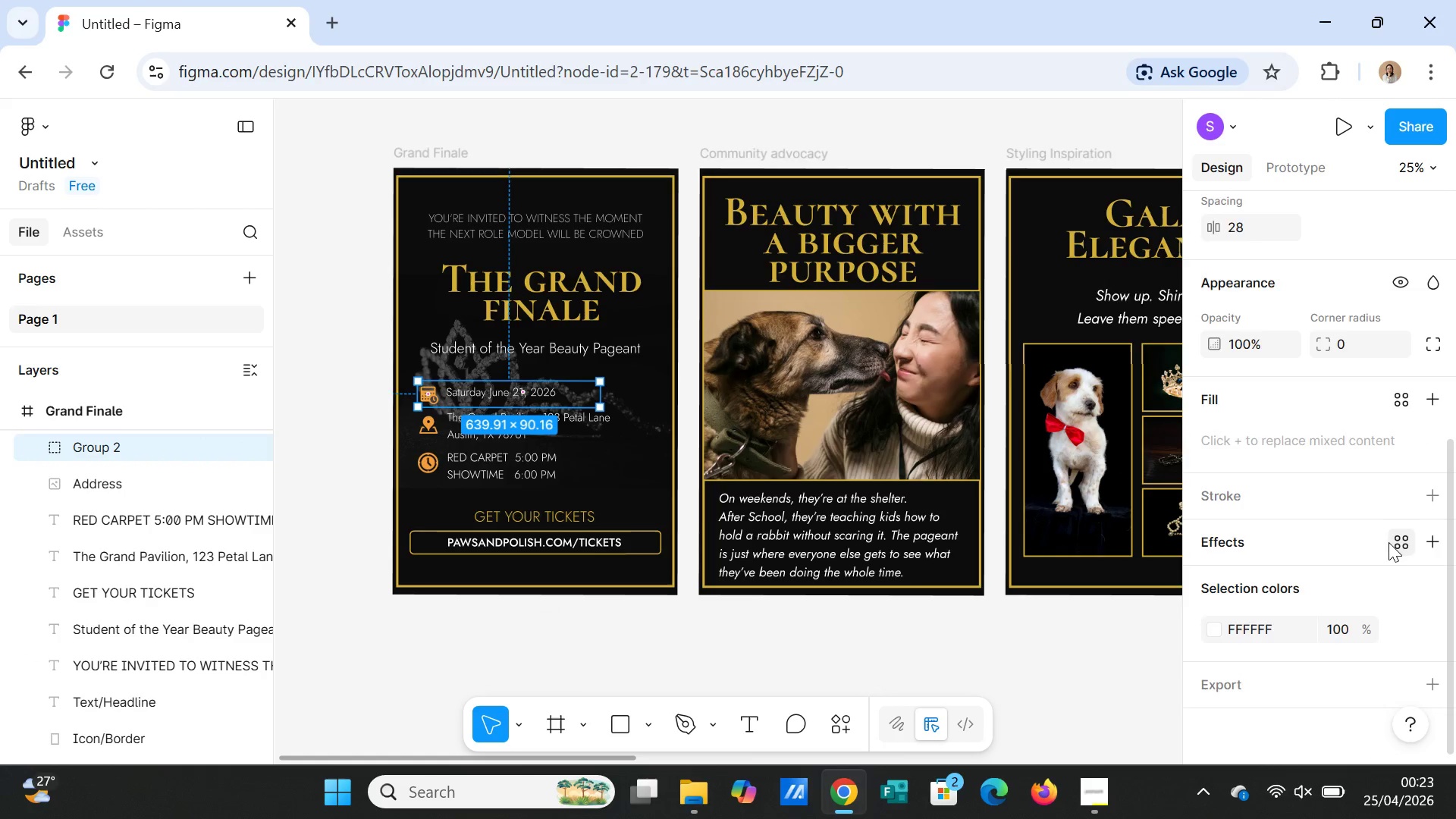 
scroll: coordinate [1389, 542], scroll_direction: up, amount: 4.0
 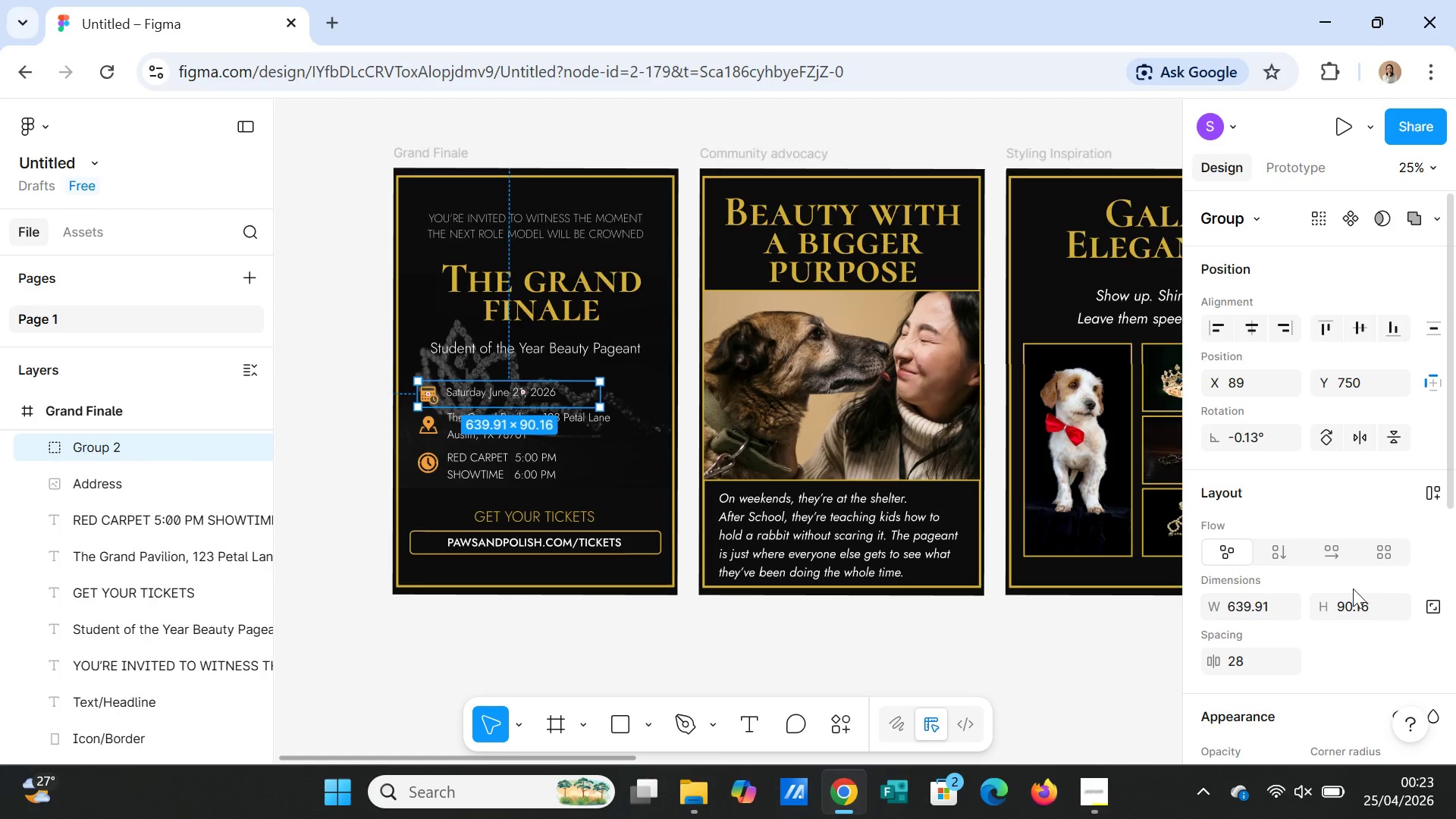 
scroll: coordinate [1381, 595], scroll_direction: down, amount: 2.0
 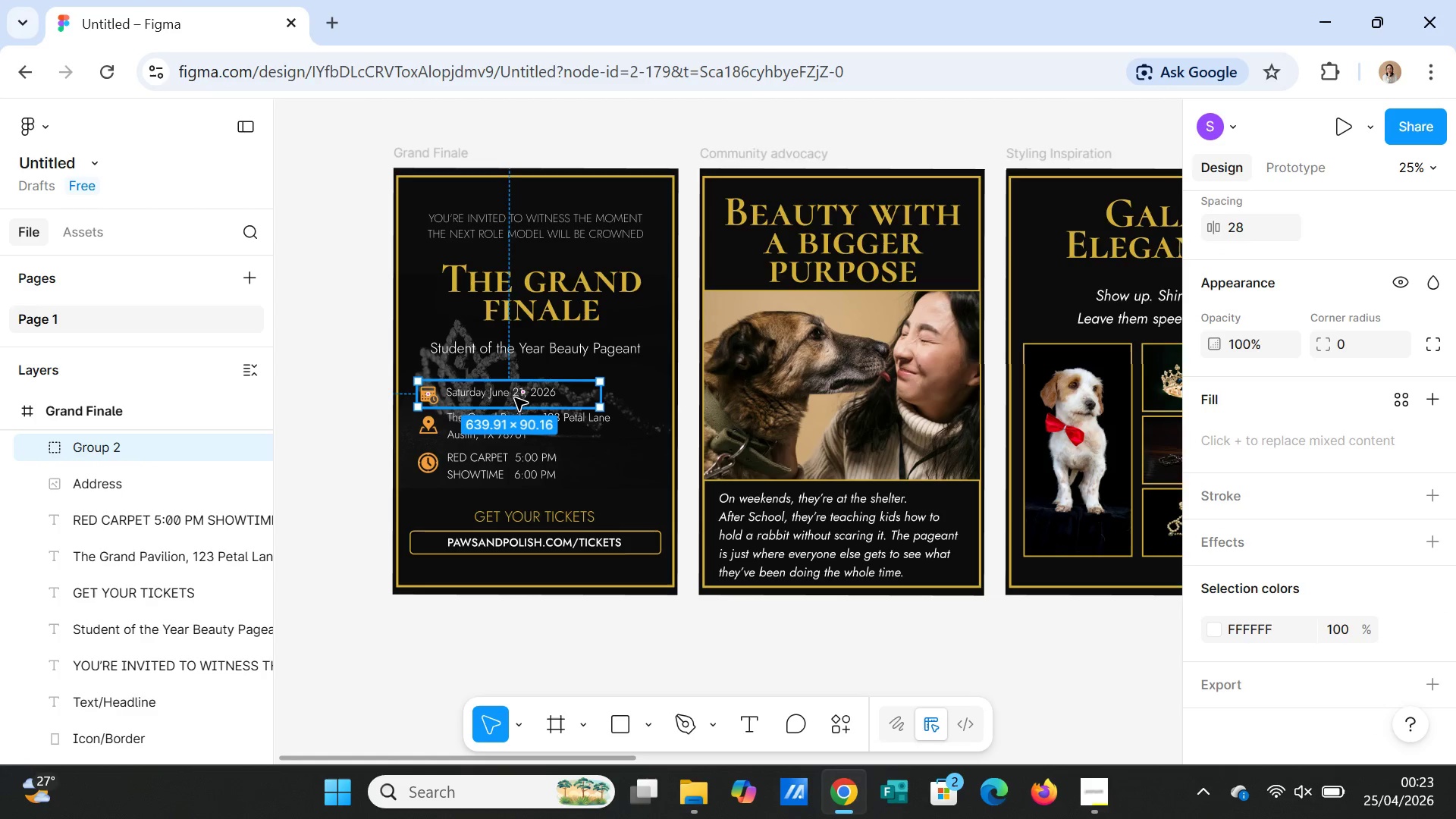 
double_click([515, 396])
 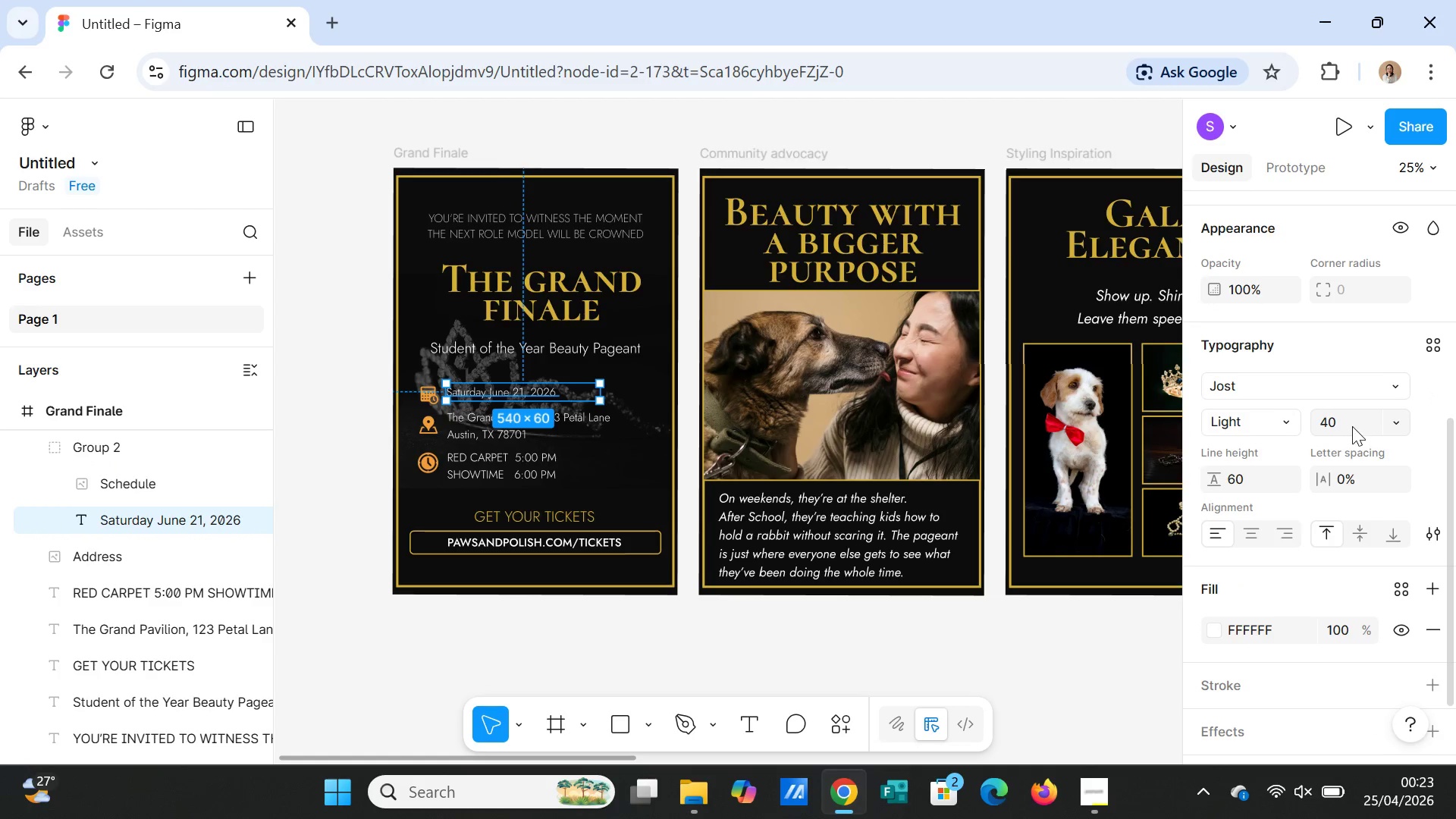 
left_click([1252, 428])
 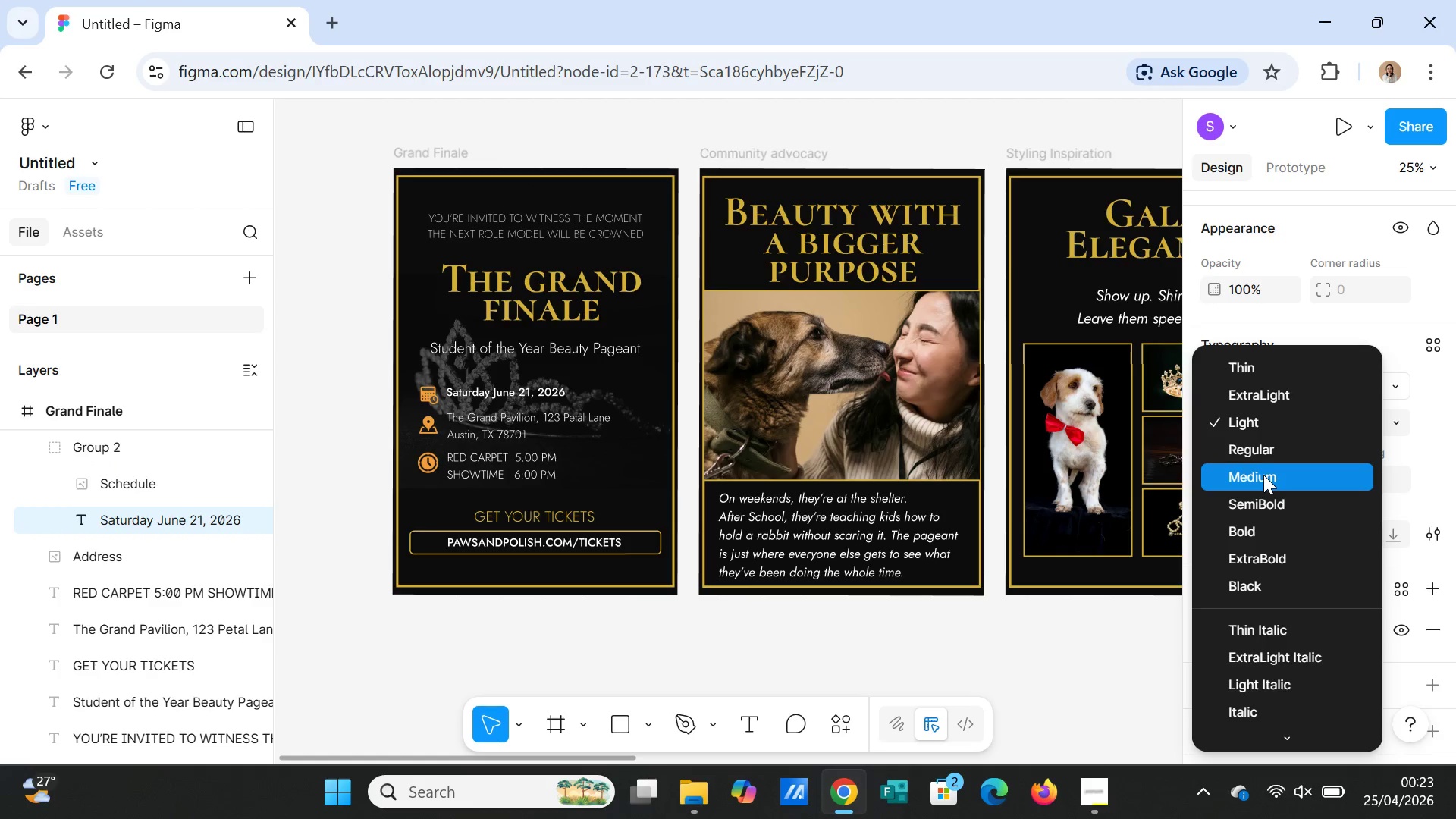 
left_click([1263, 475])
 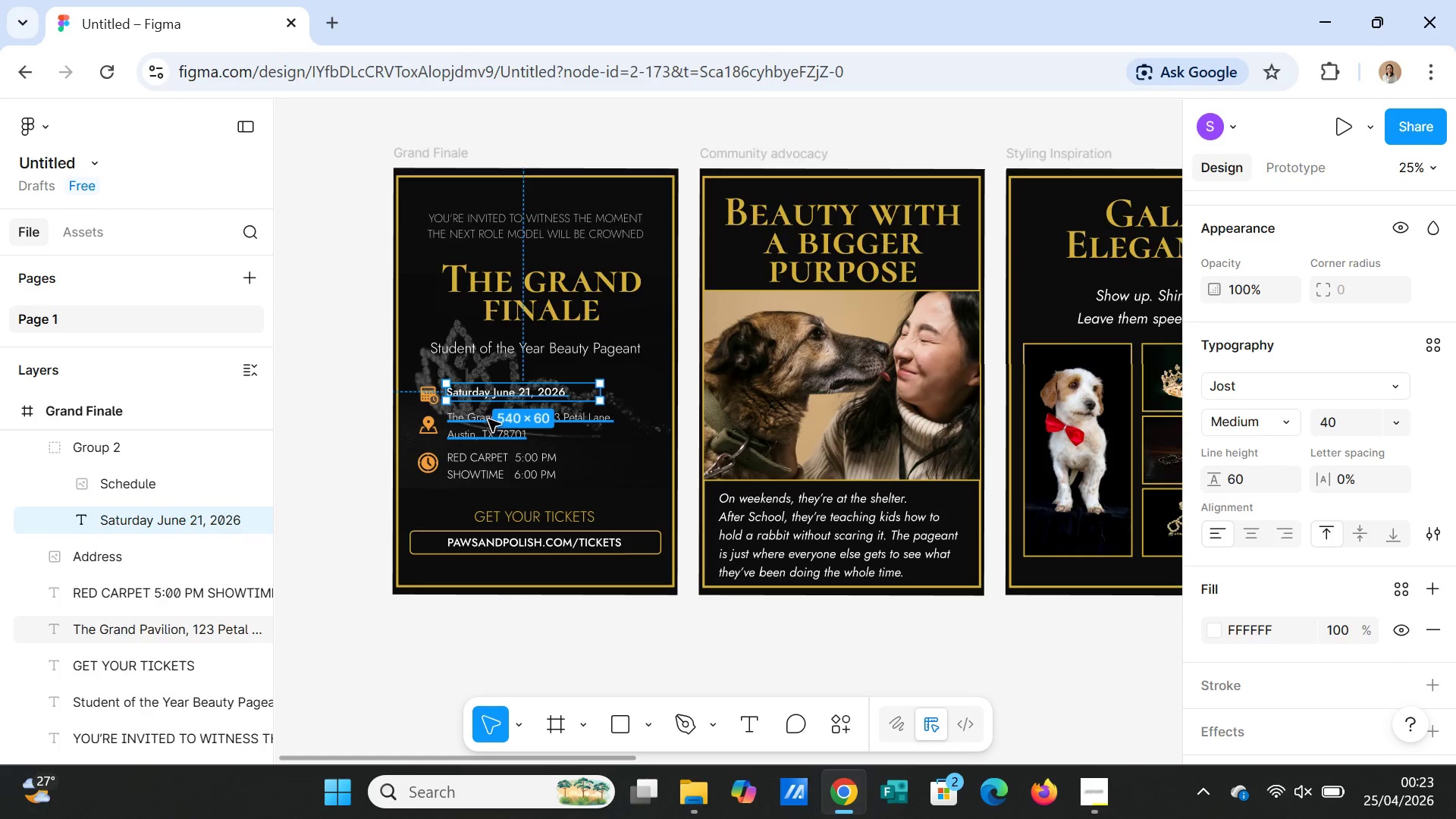 
left_click([480, 420])
 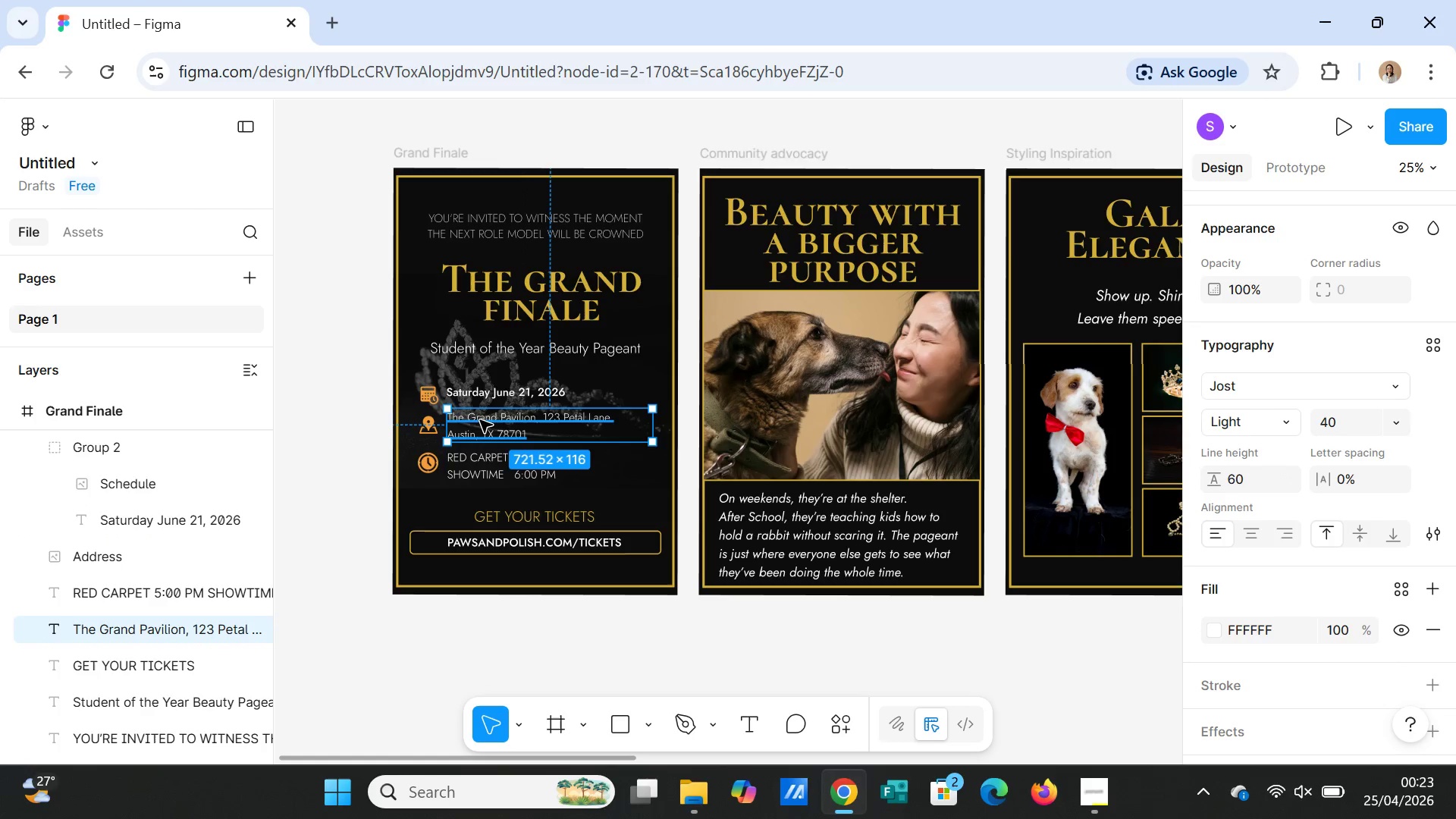 
double_click([480, 420])
 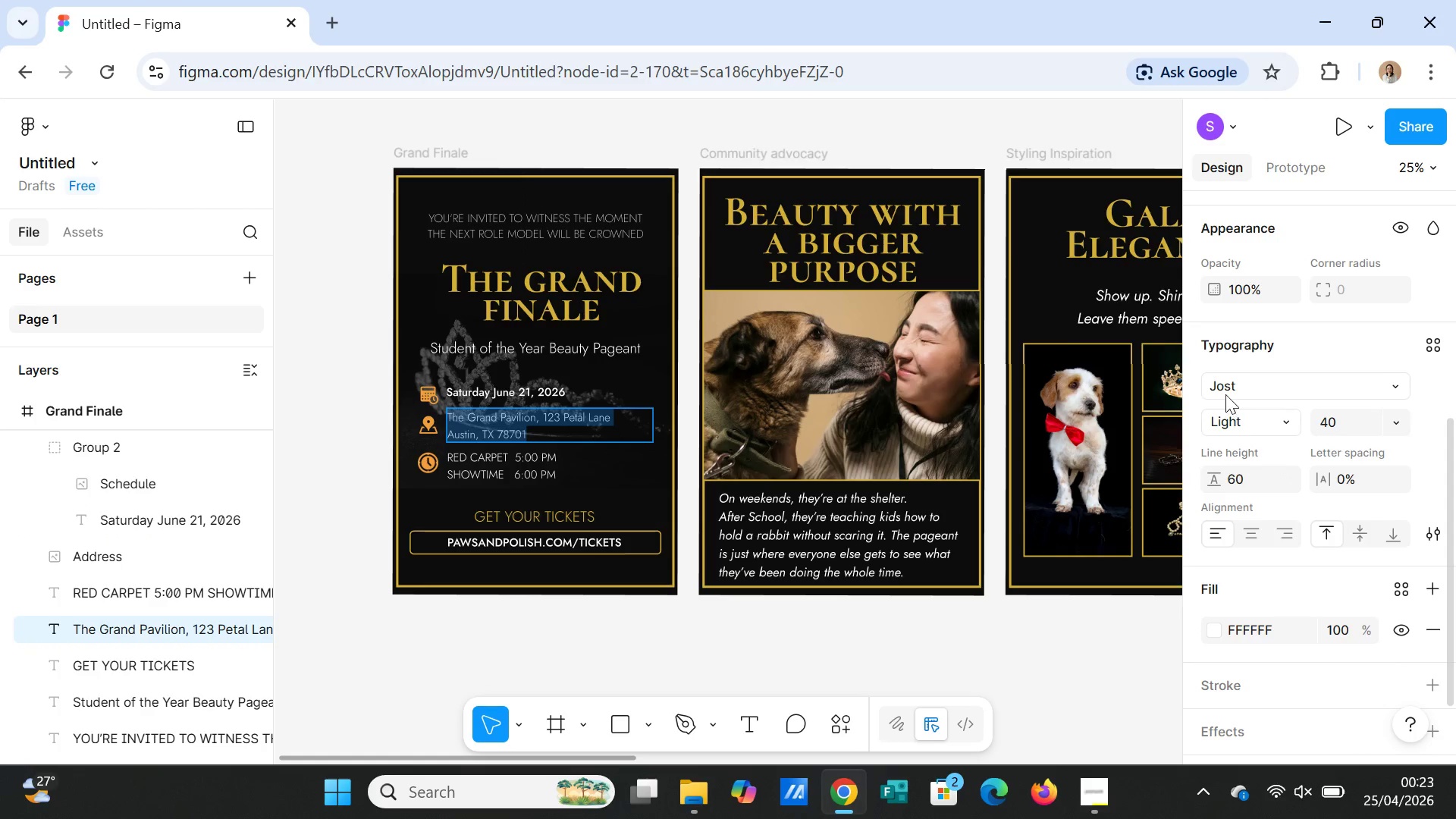 
left_click([1231, 415])
 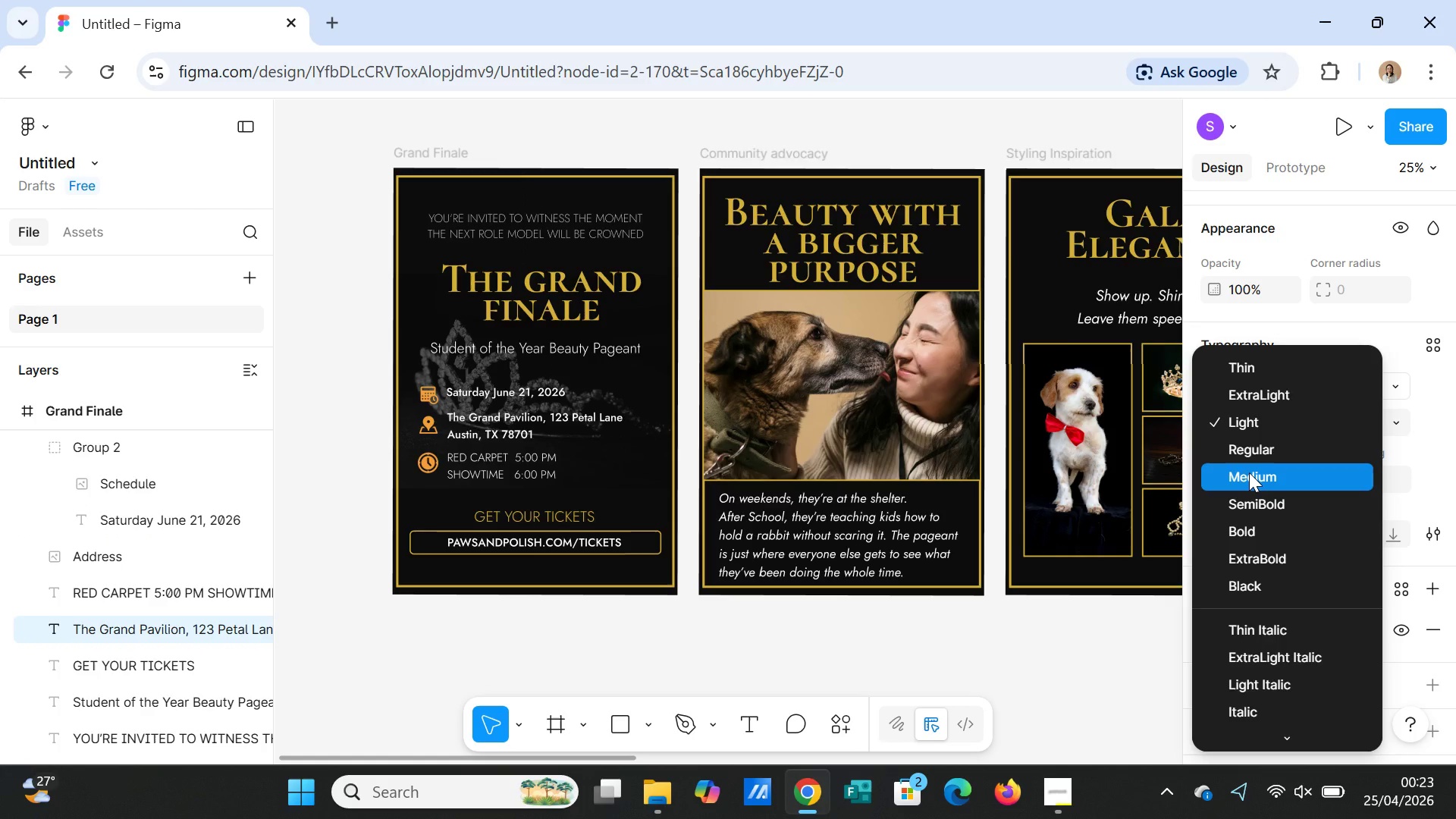 
left_click([1249, 472])
 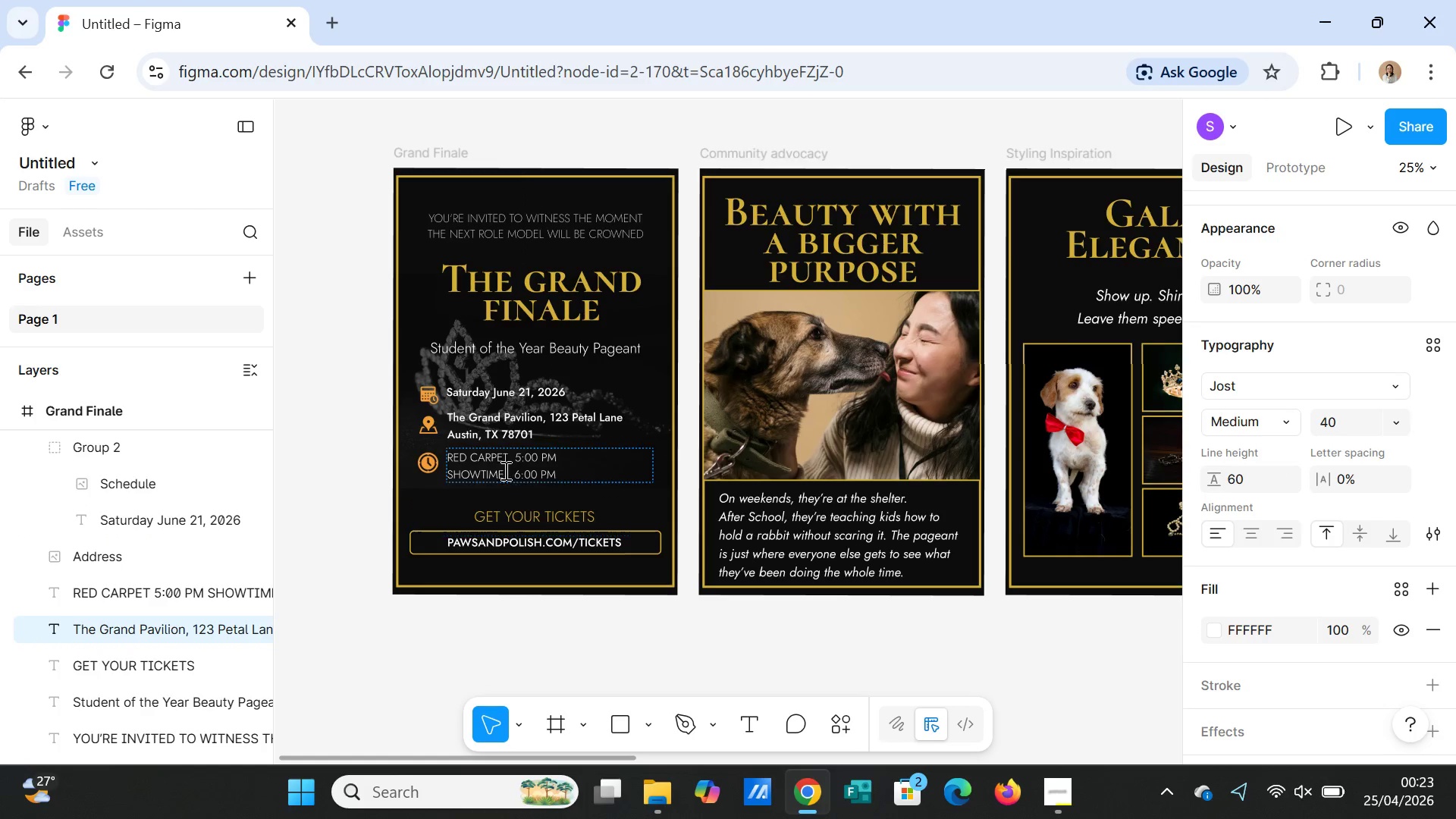 
left_click([506, 460])
 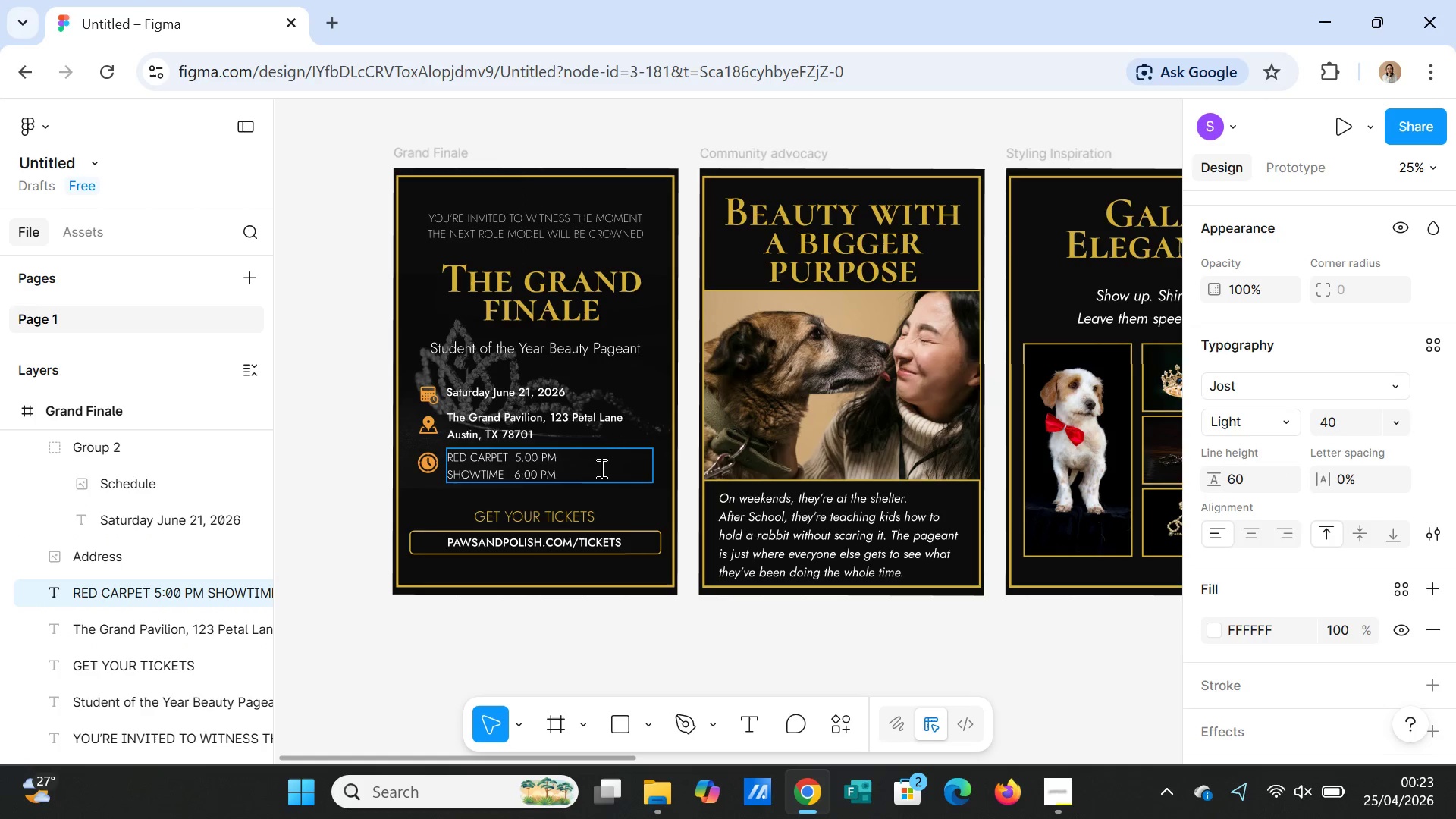 
left_click([604, 489])
 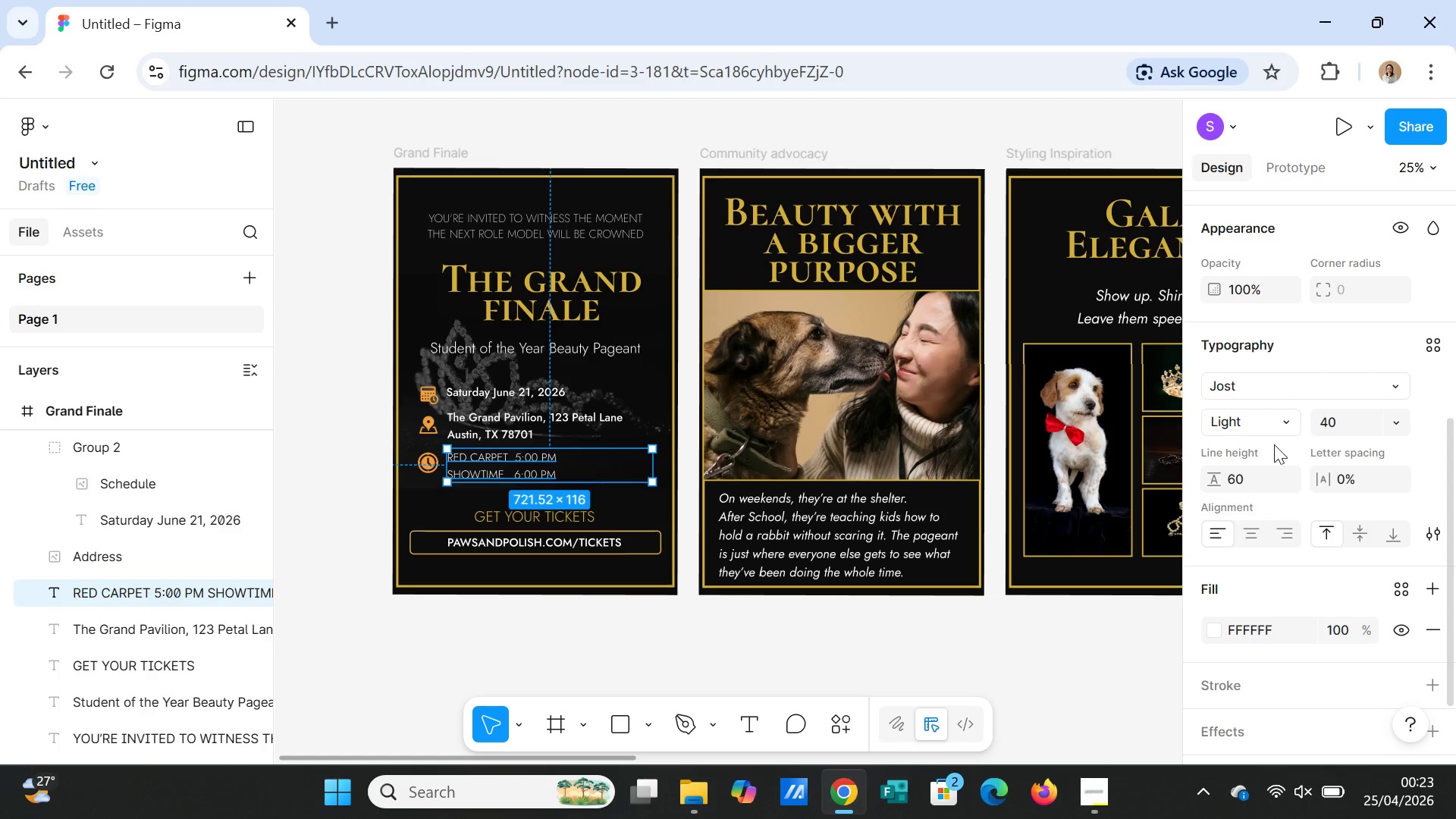 
left_click([1265, 421])
 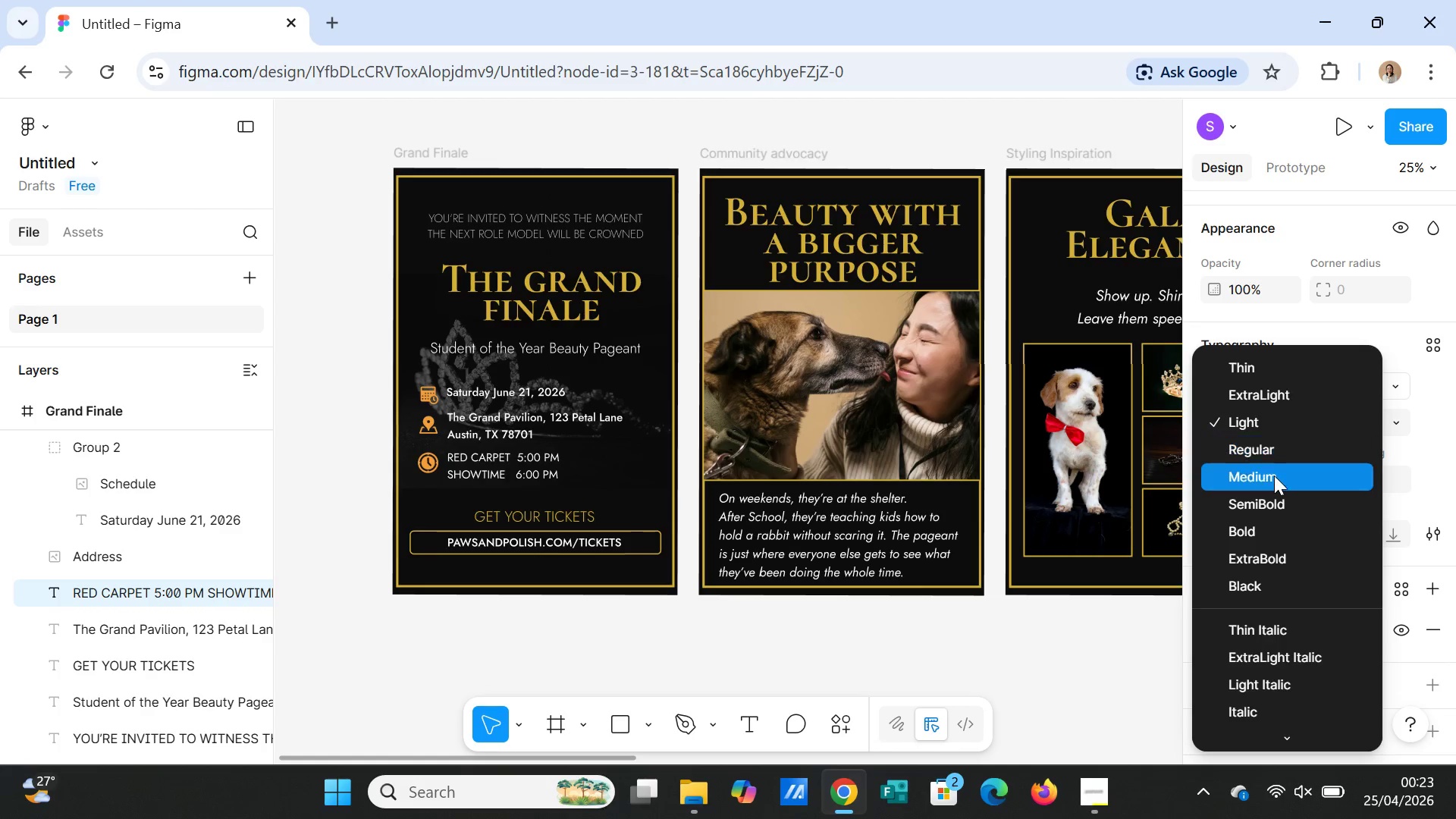 
left_click([1274, 476])
 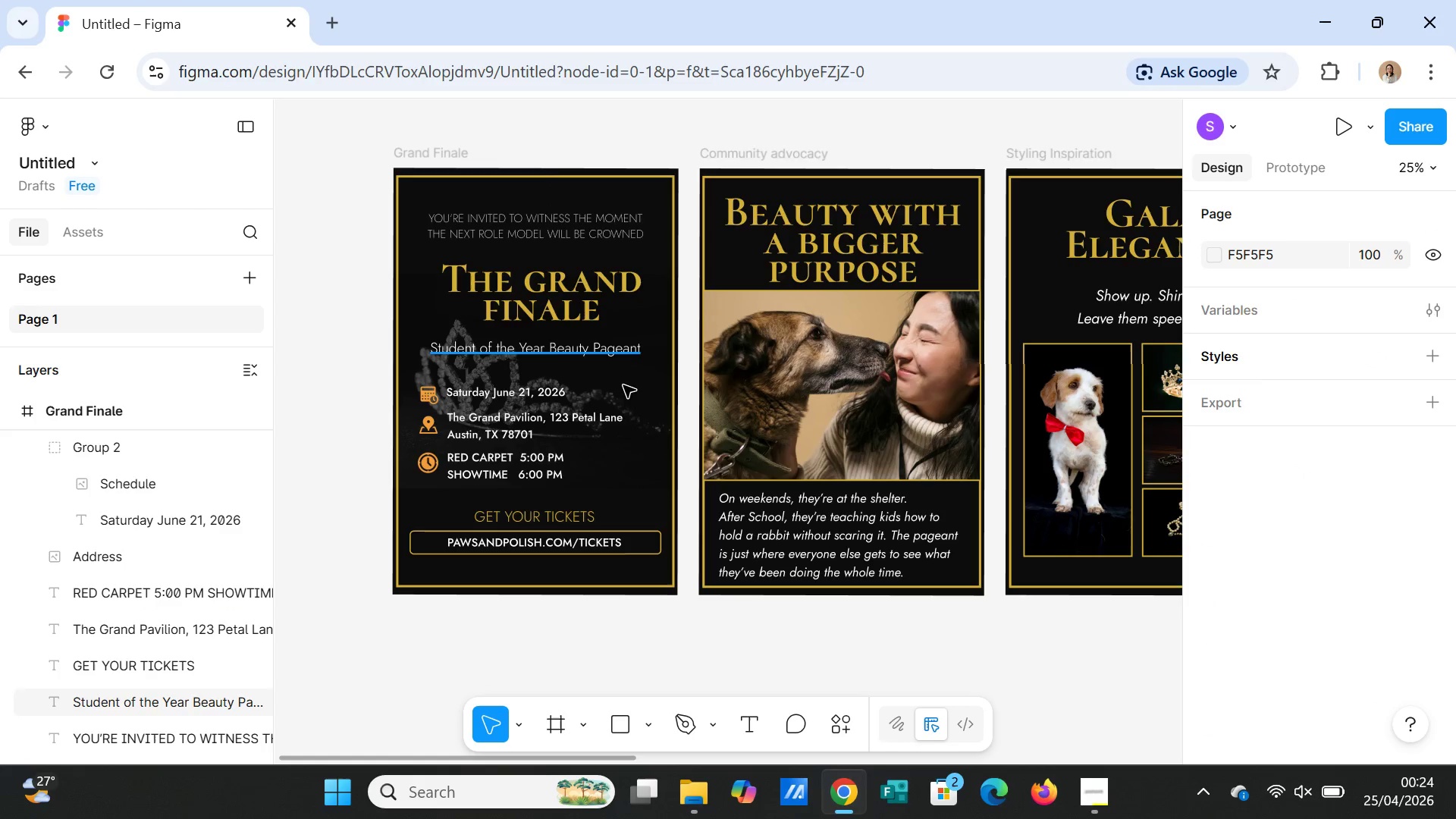 
wait(6.78)
 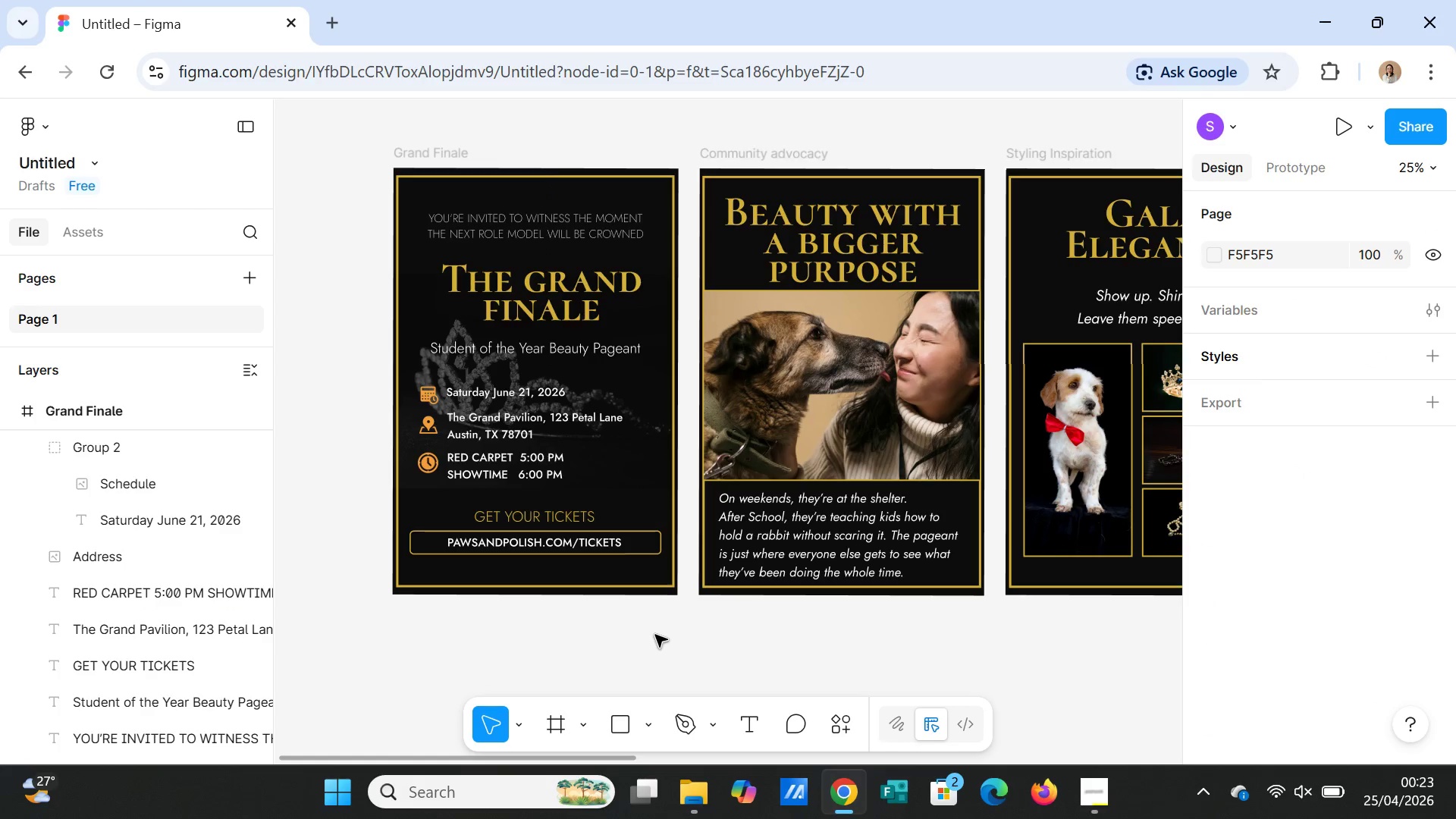 
left_click([565, 356])
 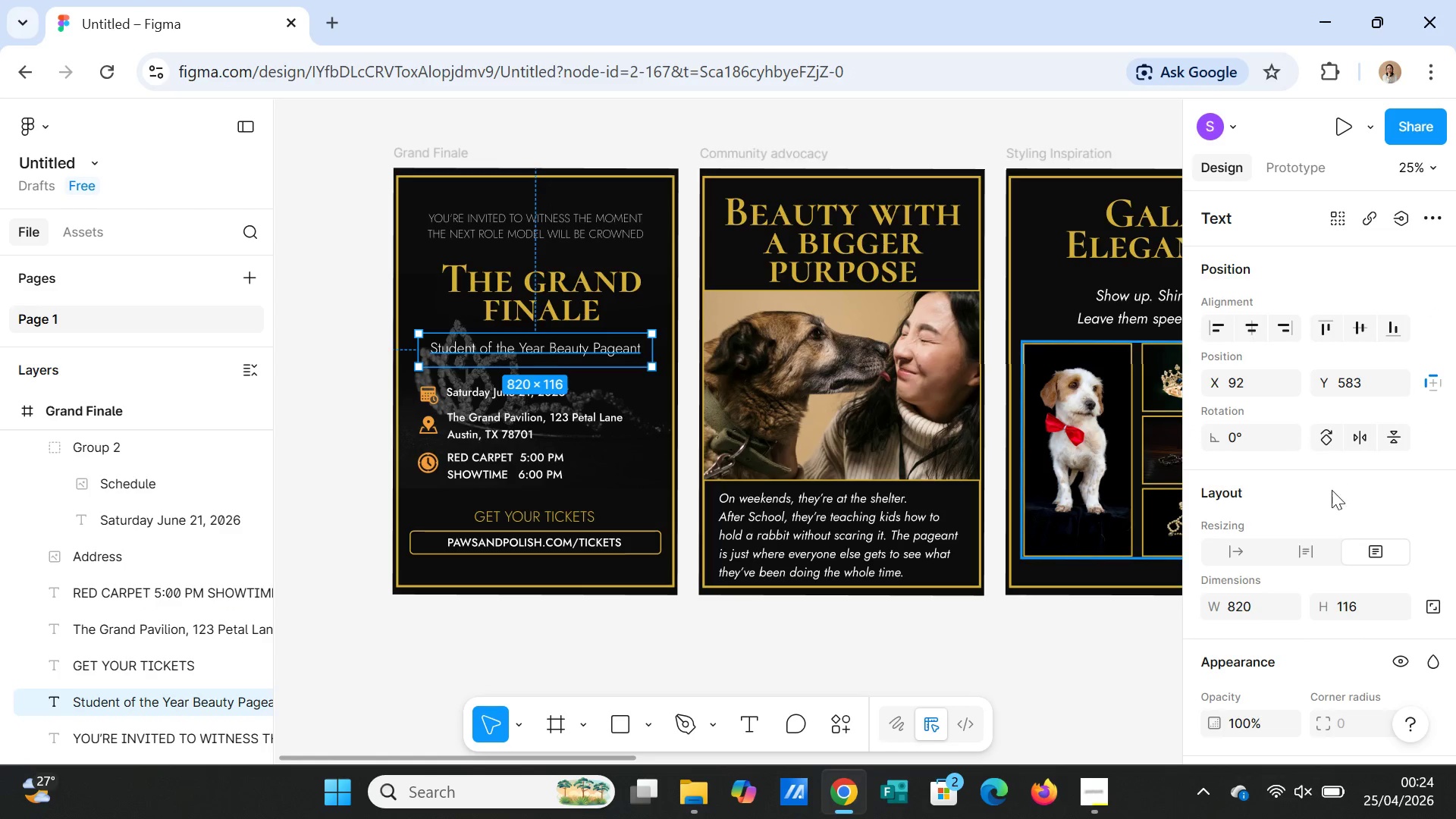 
scroll: coordinate [1276, 519], scroll_direction: down, amount: 4.0
 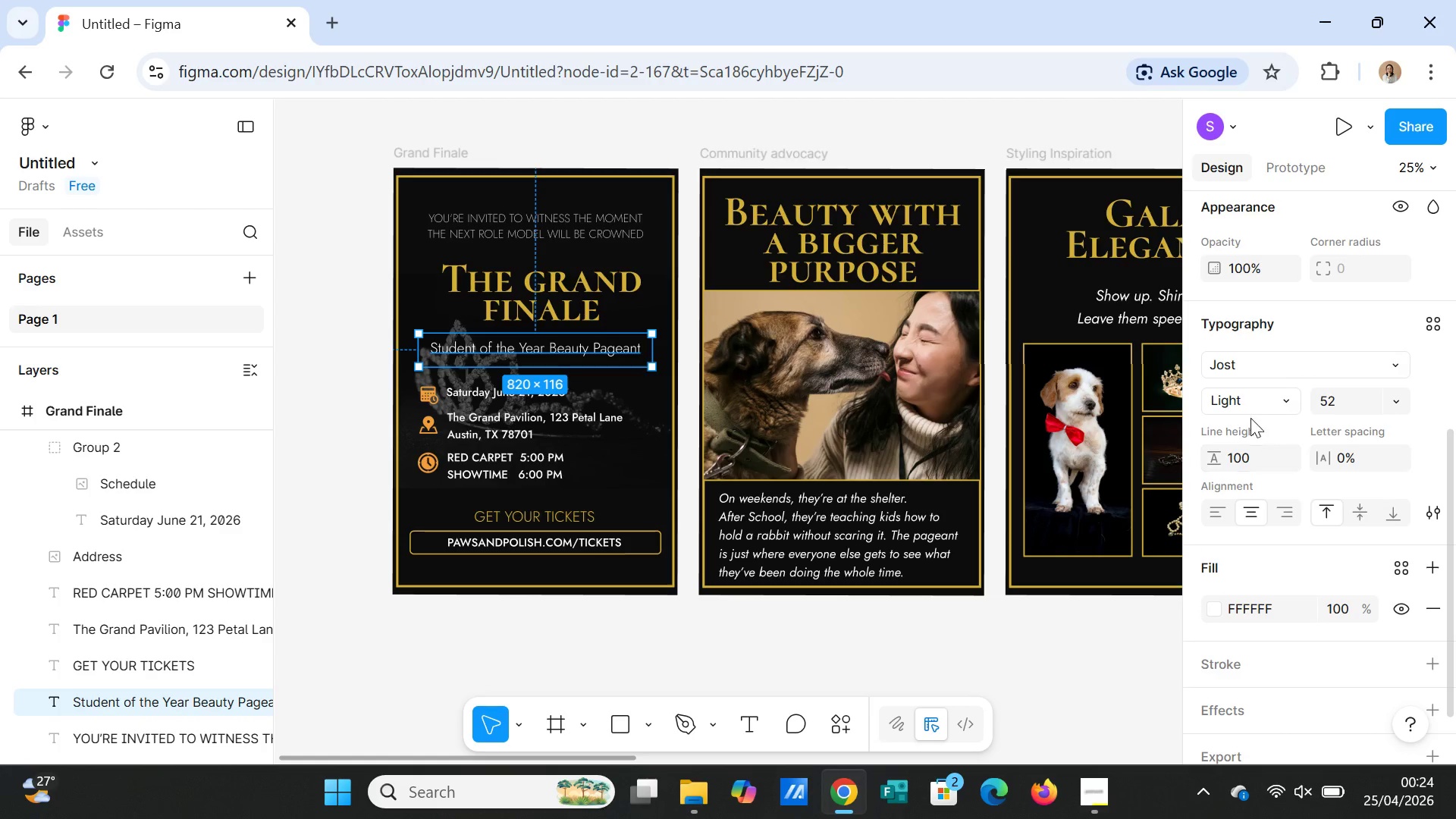 
left_click([1247, 401])
 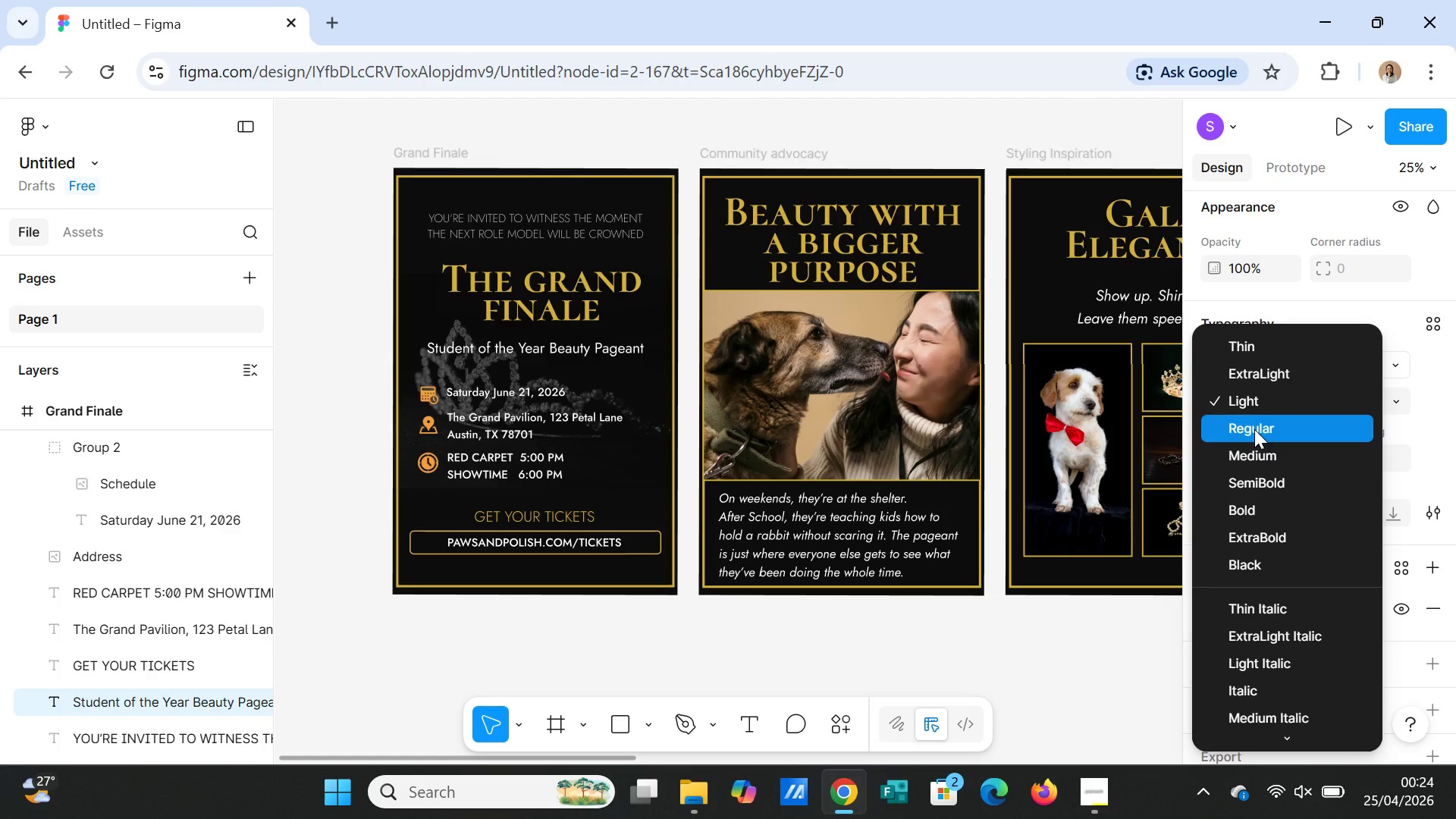 
left_click([1254, 429])
 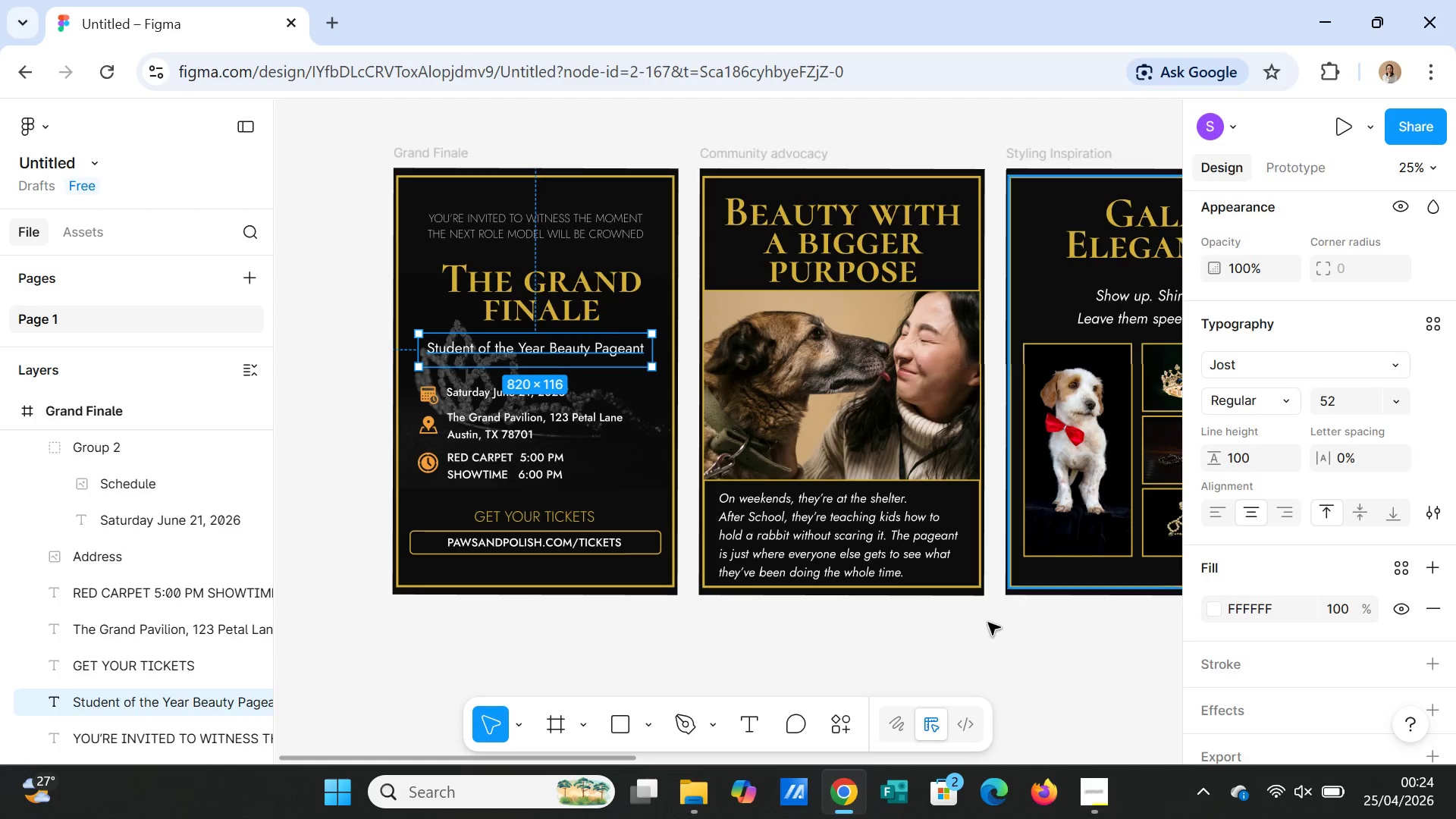 
left_click([977, 631])
 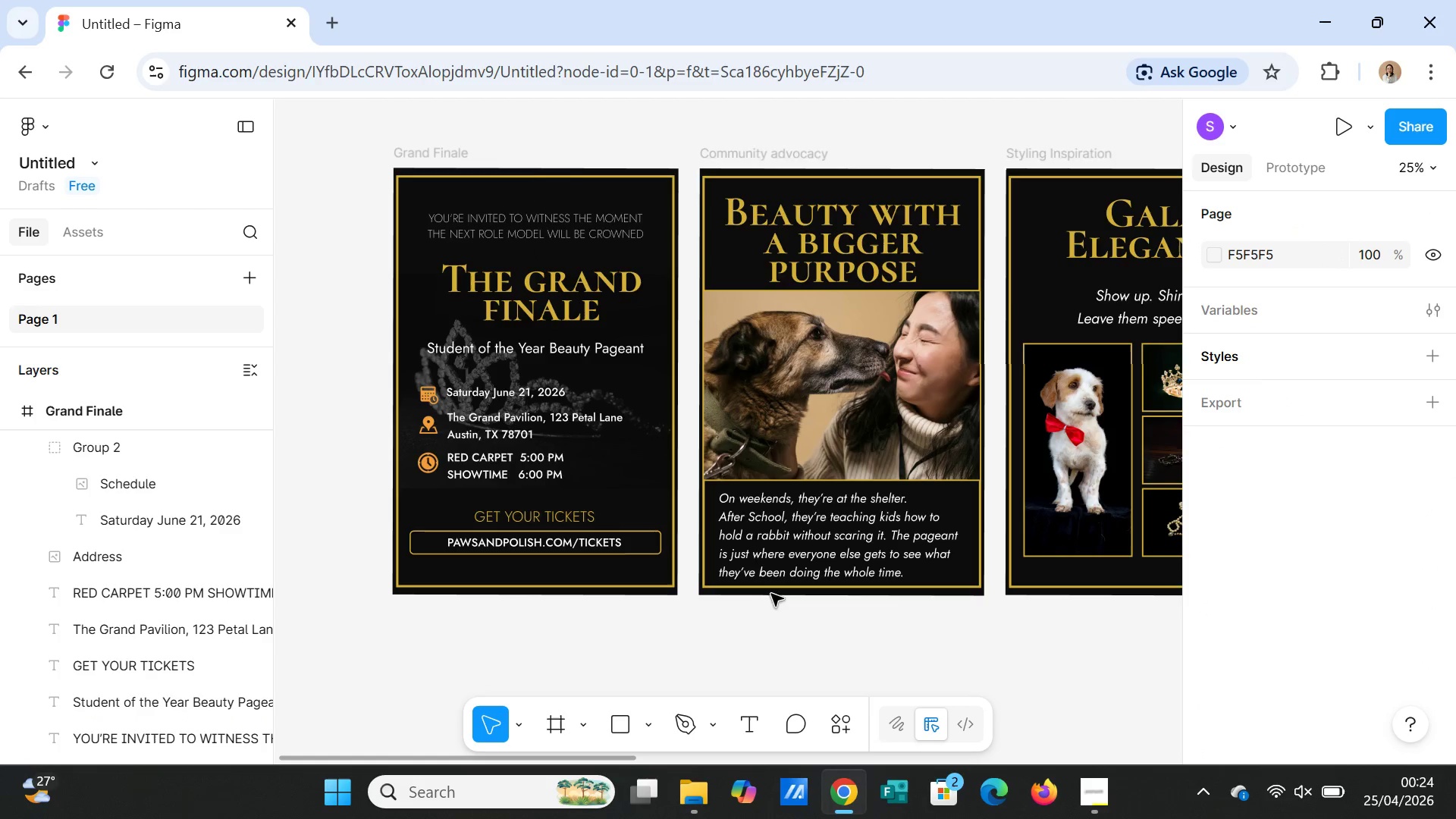 
left_click([563, 354])
 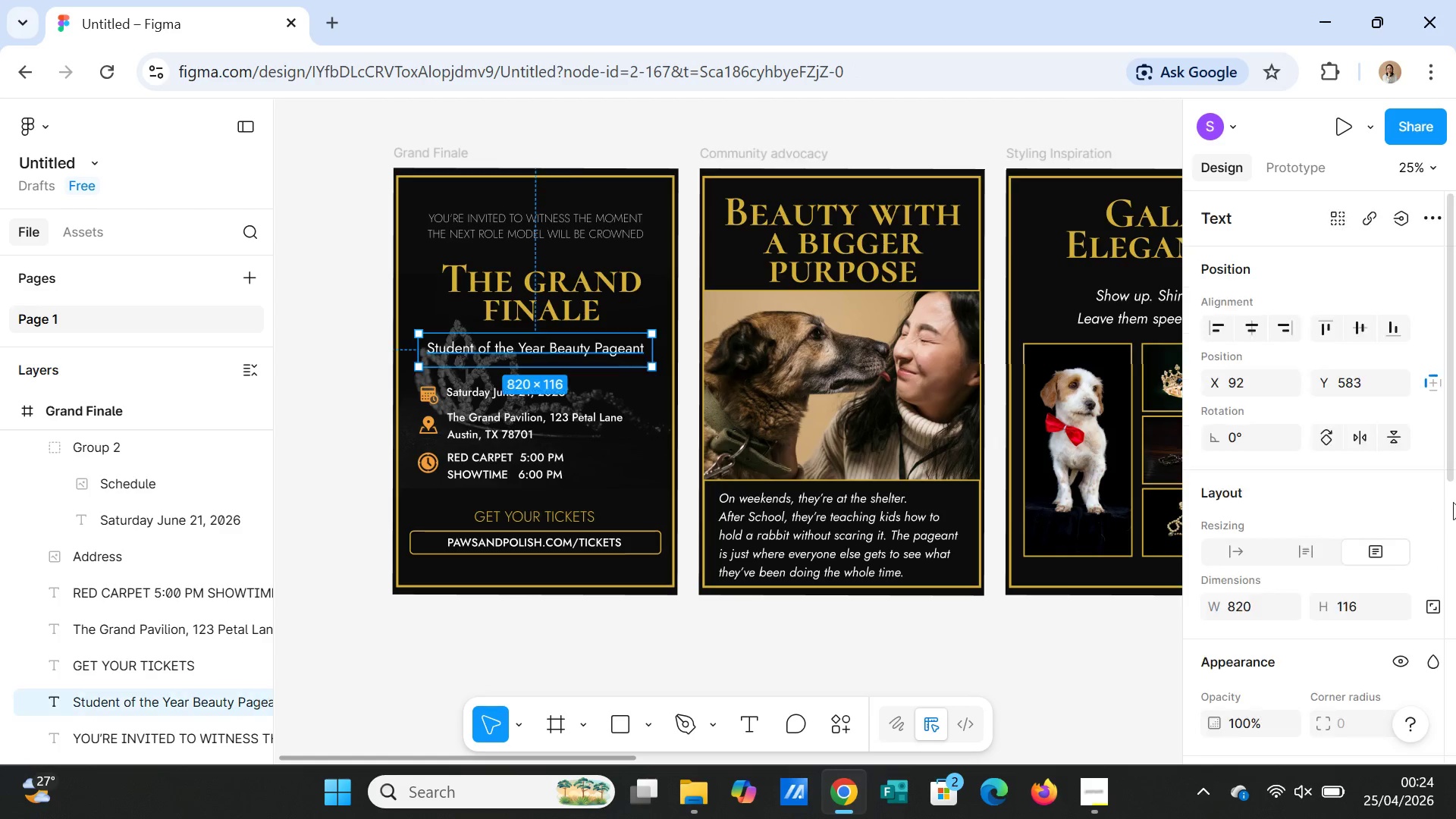 
scroll: coordinate [1436, 534], scroll_direction: down, amount: 4.0
 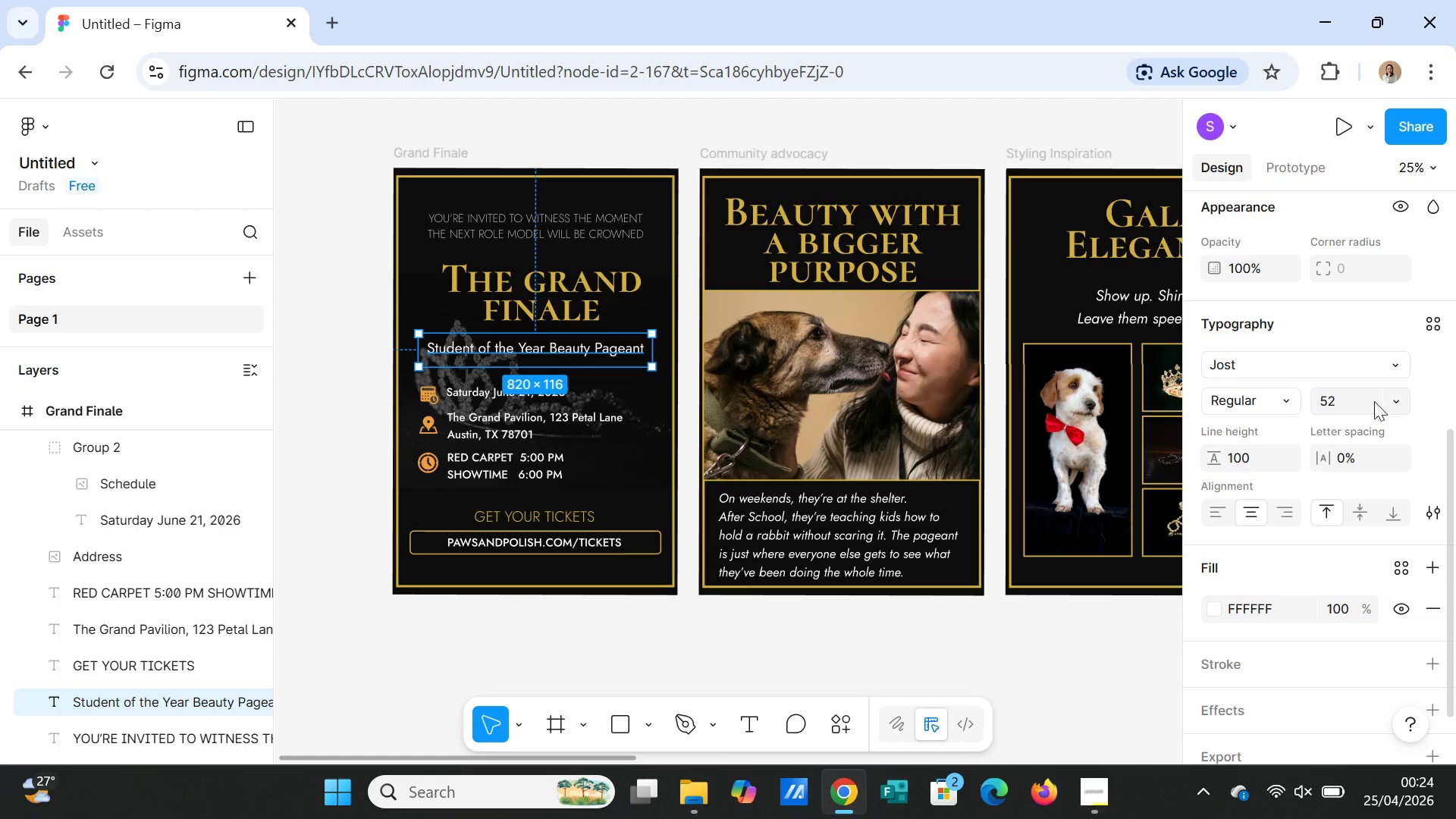 
left_click([1392, 400])
 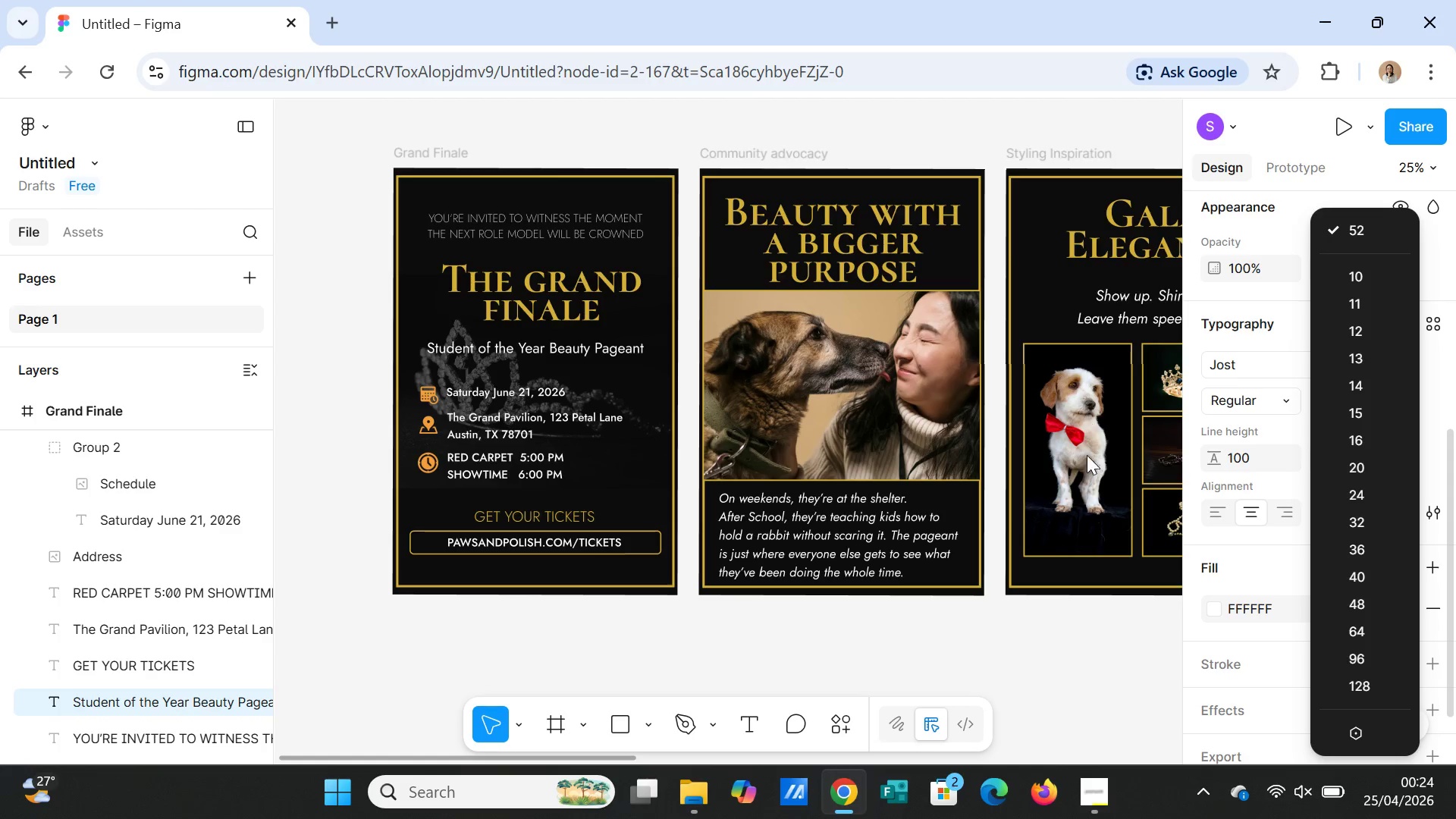 
left_click([1018, 628])
 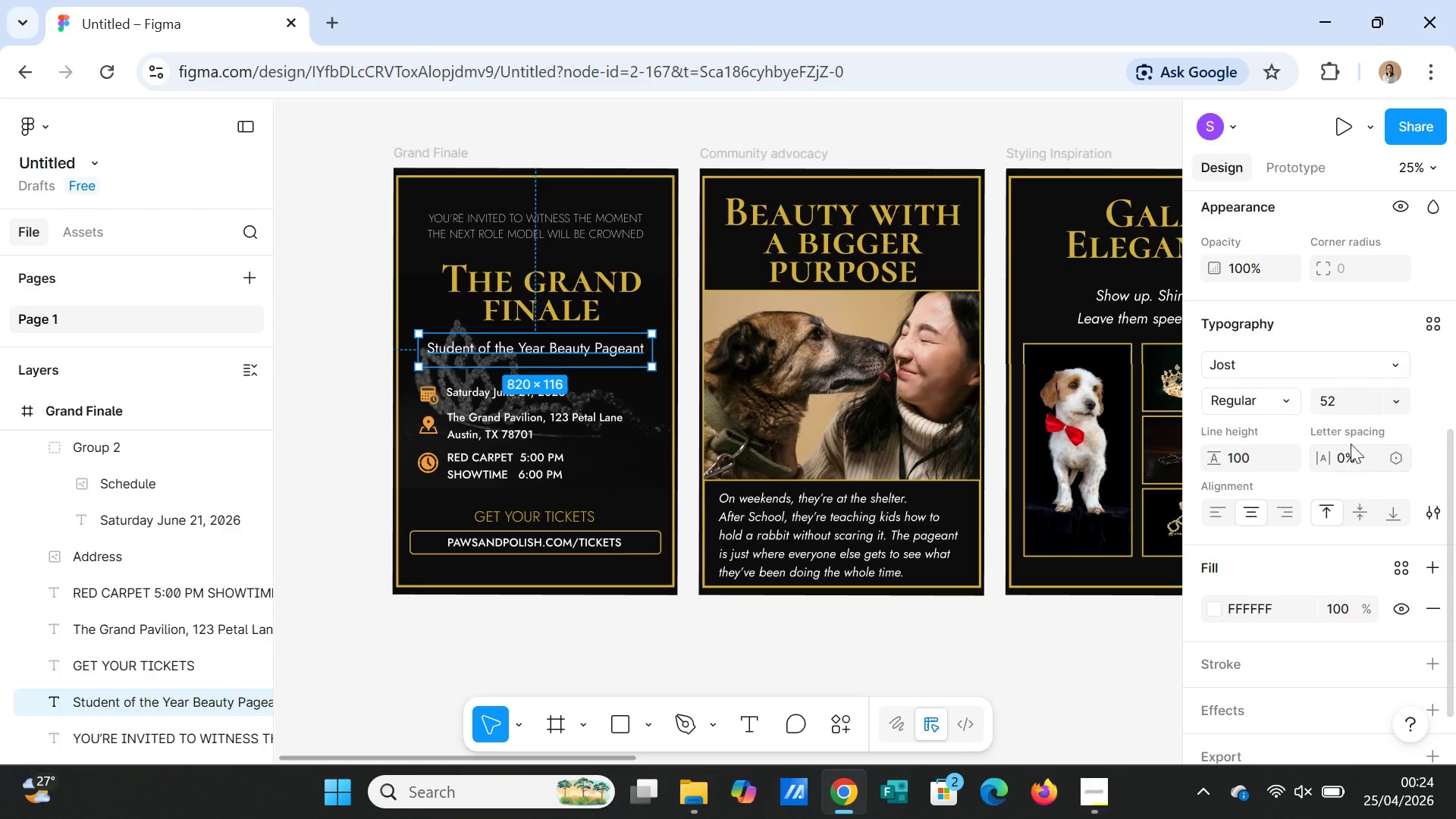 
left_click([1336, 398])
 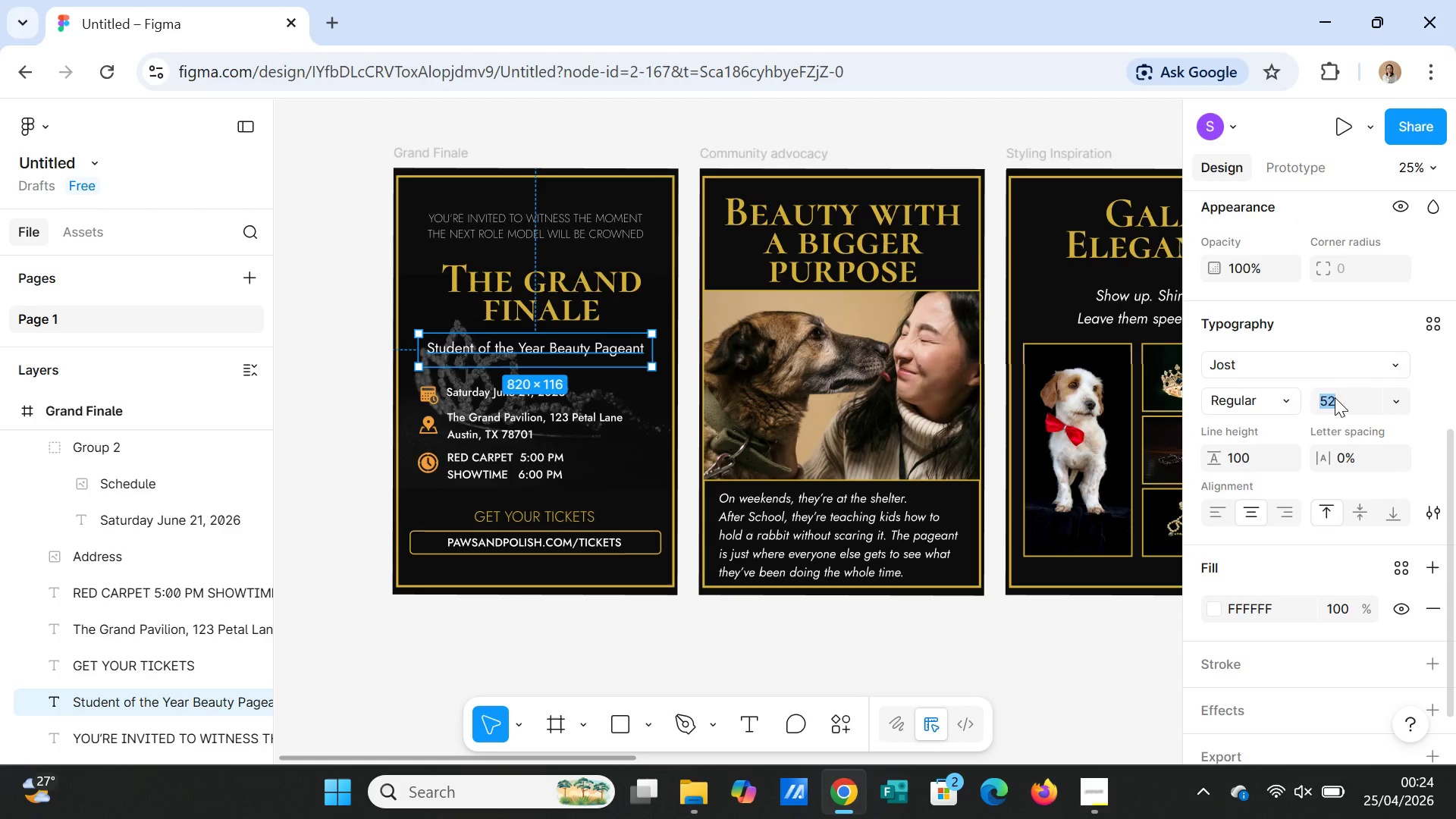 
type(55)
 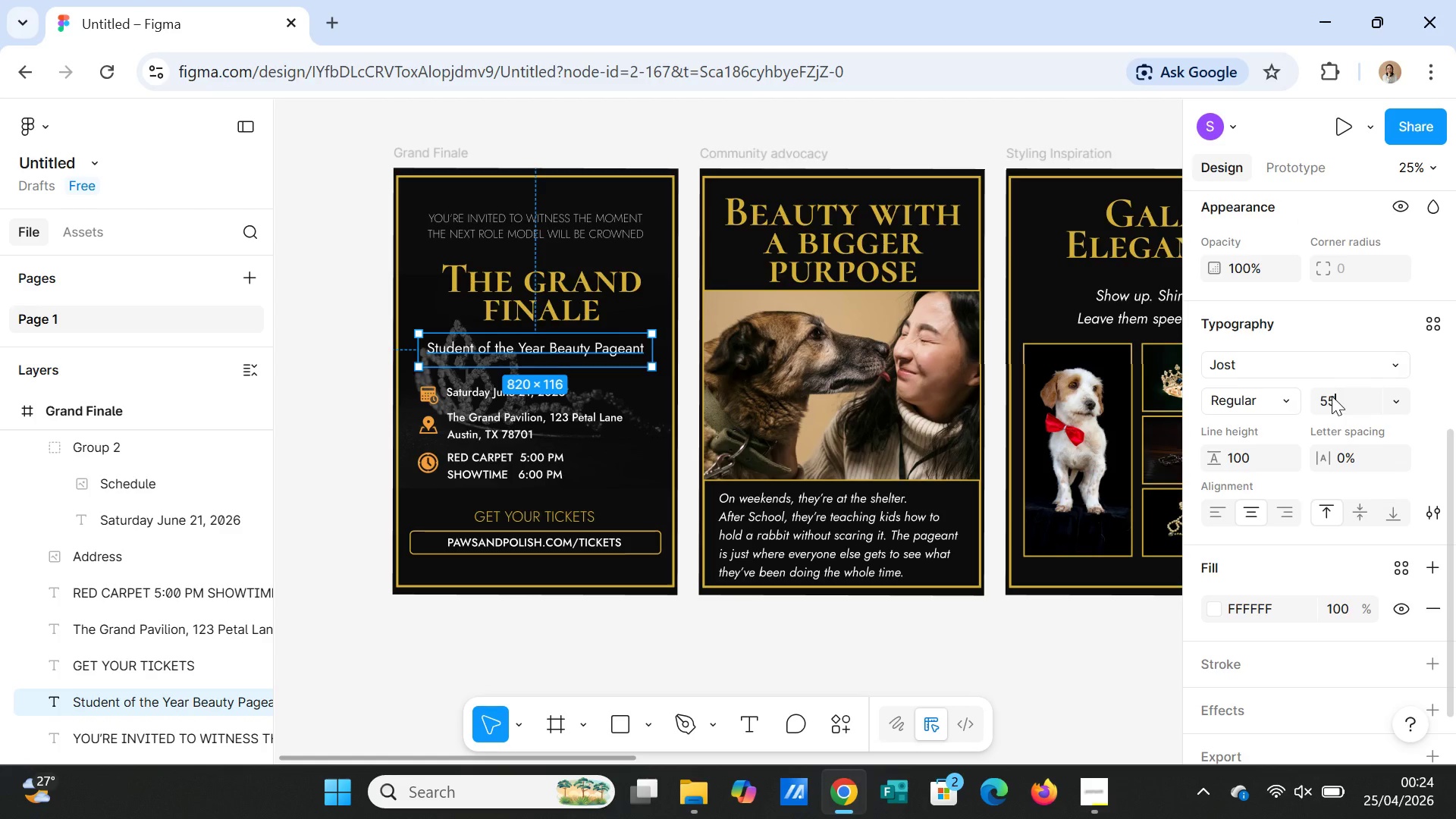 
key(Enter)
 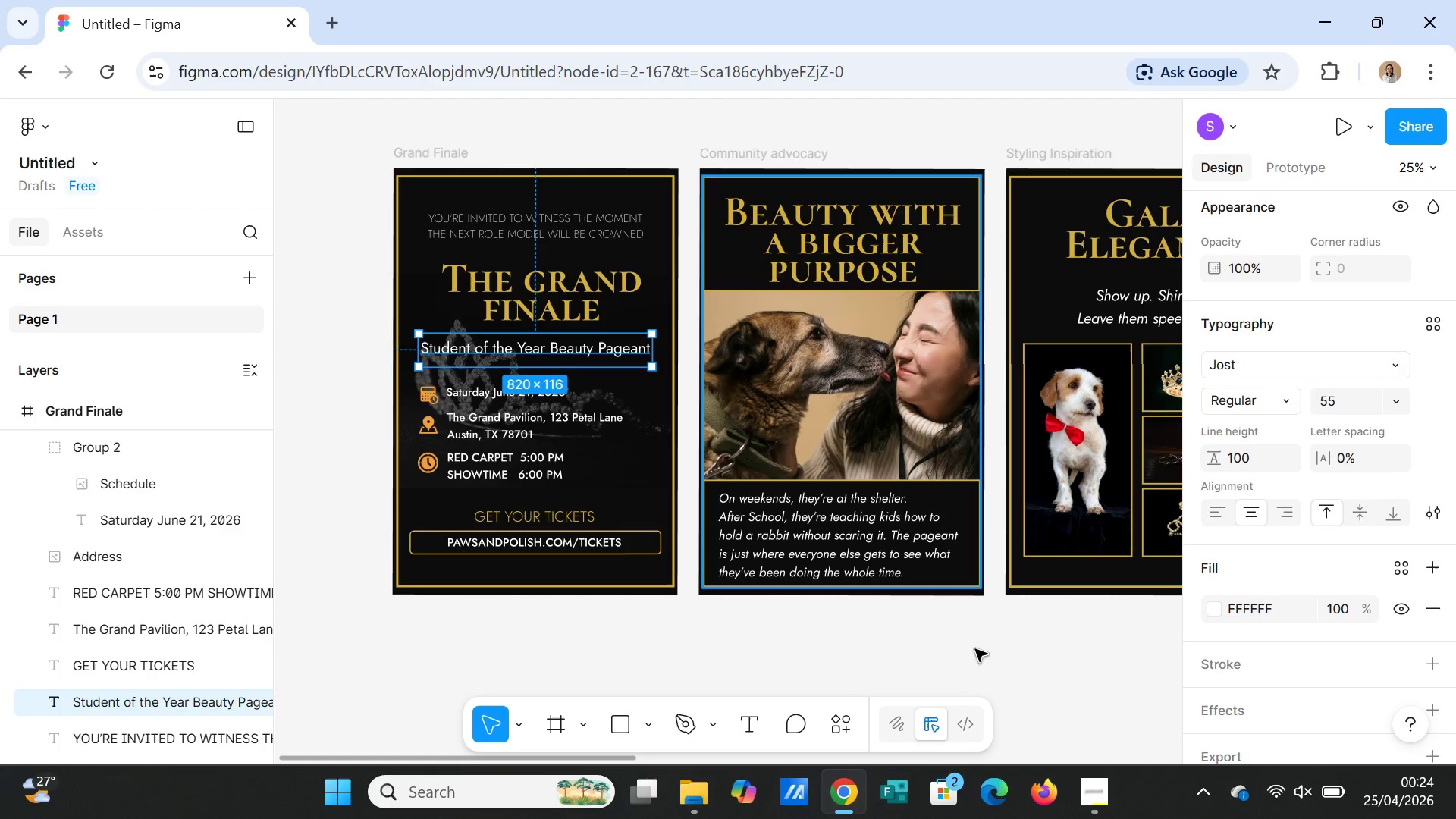 
left_click([979, 655])
 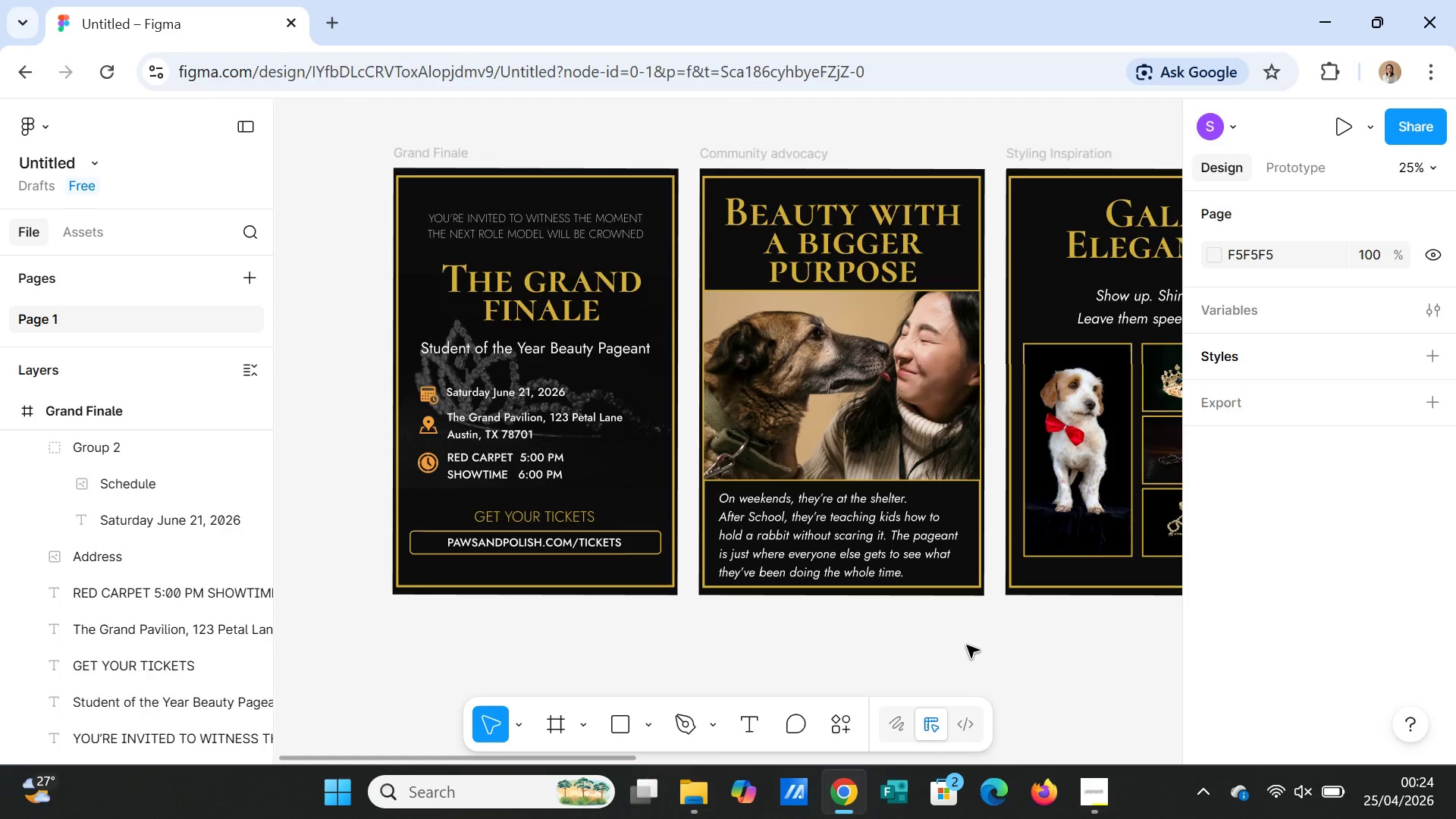 
wait(9.42)
 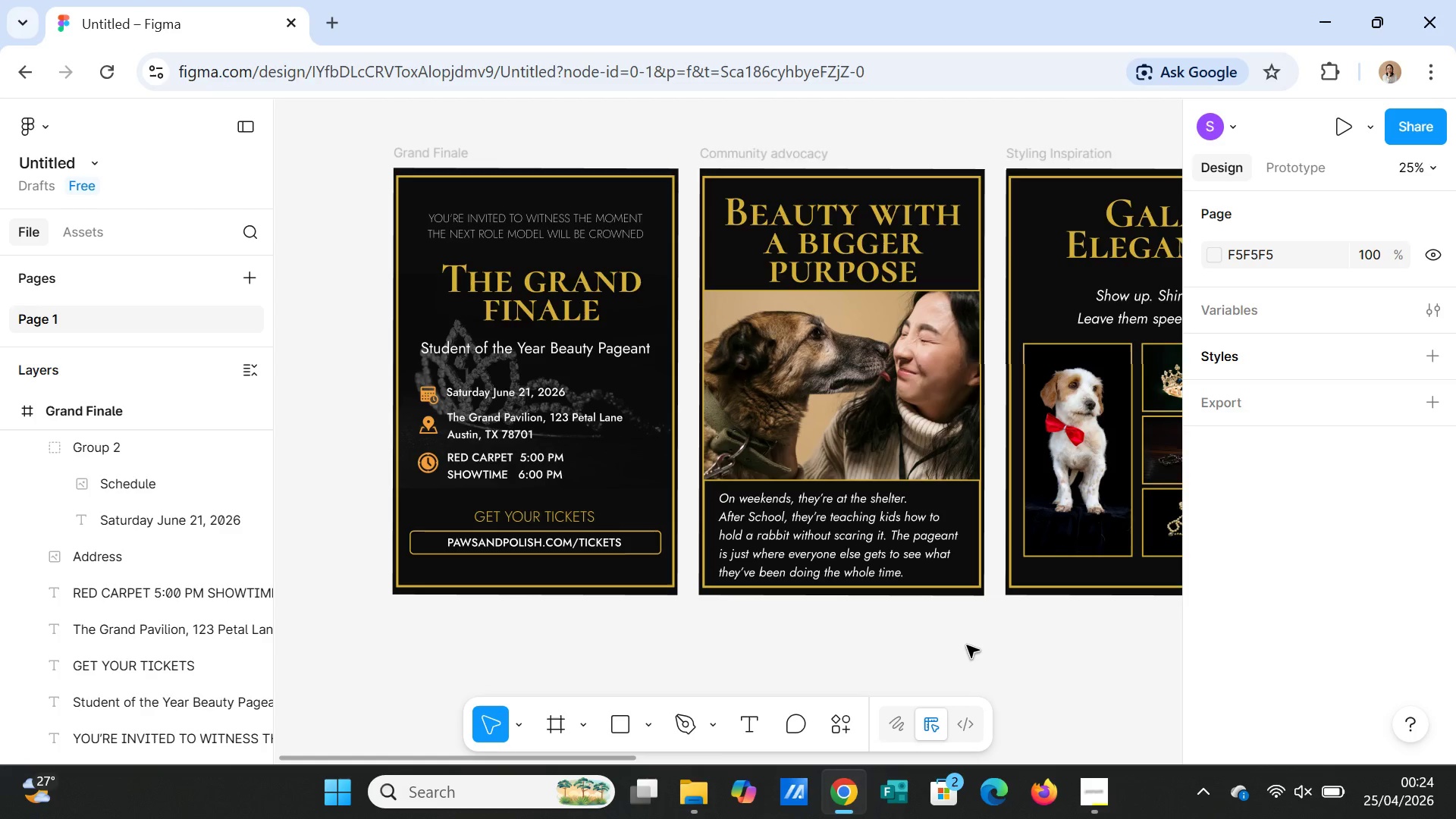 
left_click([881, 673])
 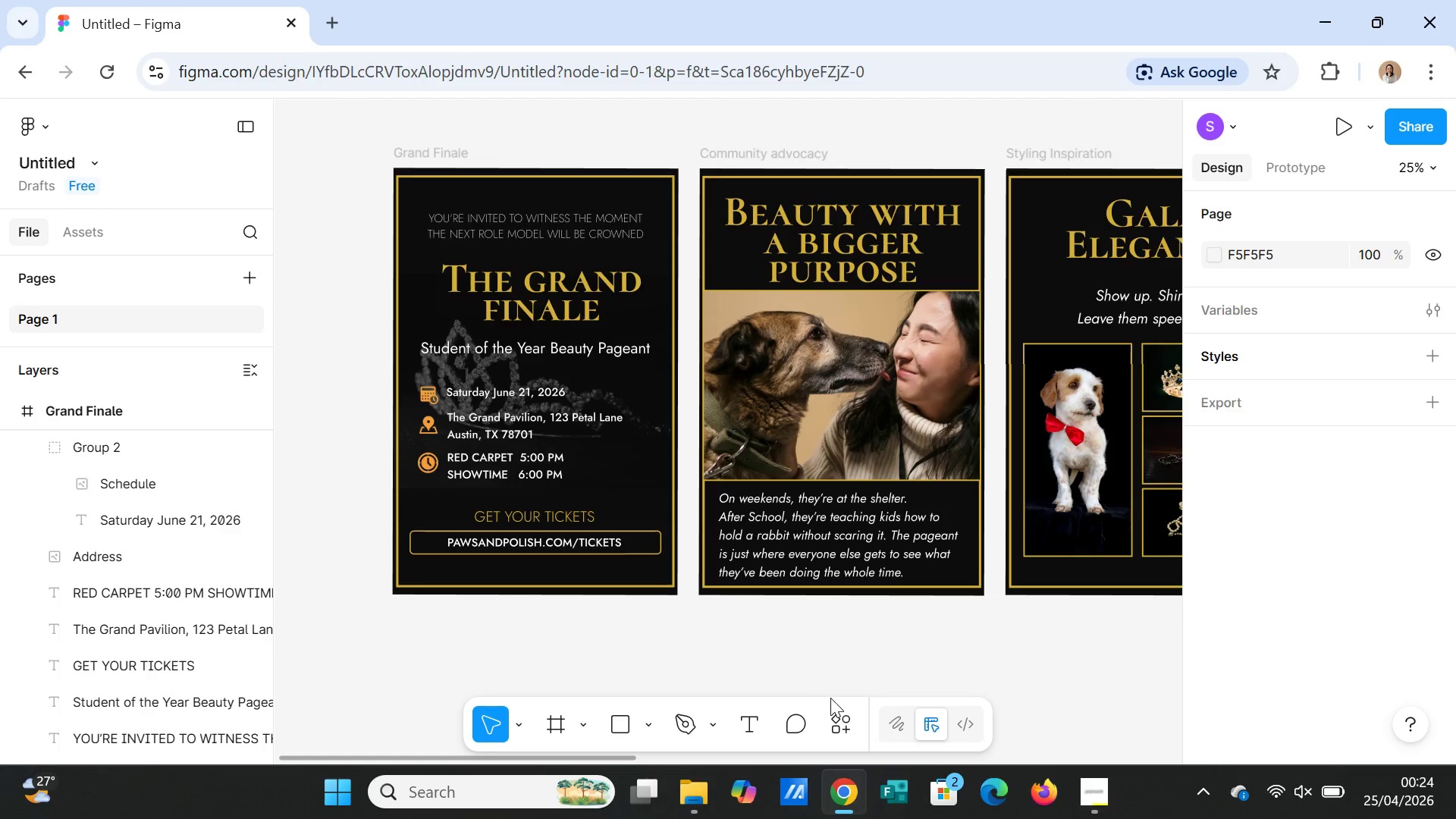 
wait(8.52)
 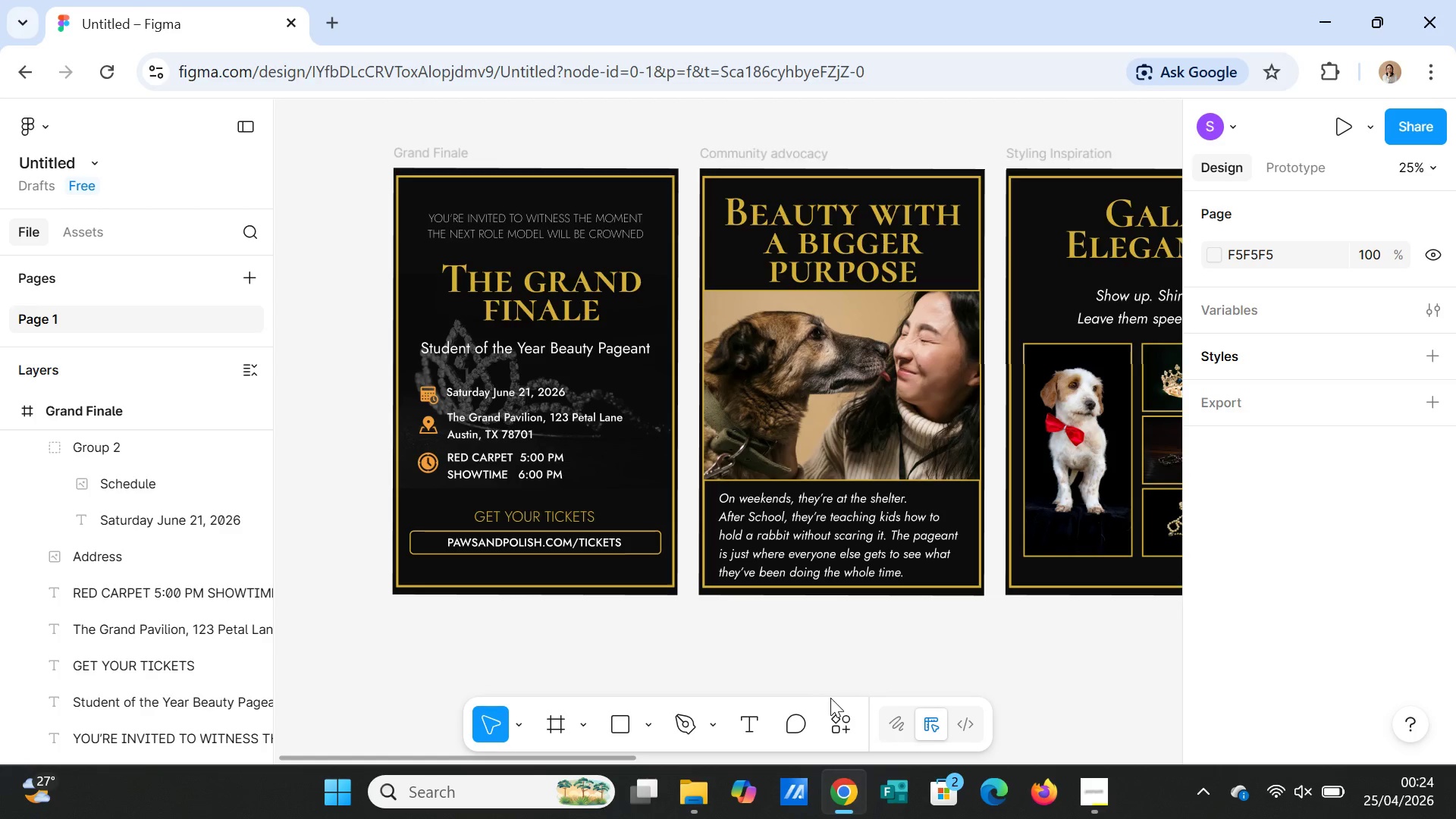 
left_click([104, 446])
 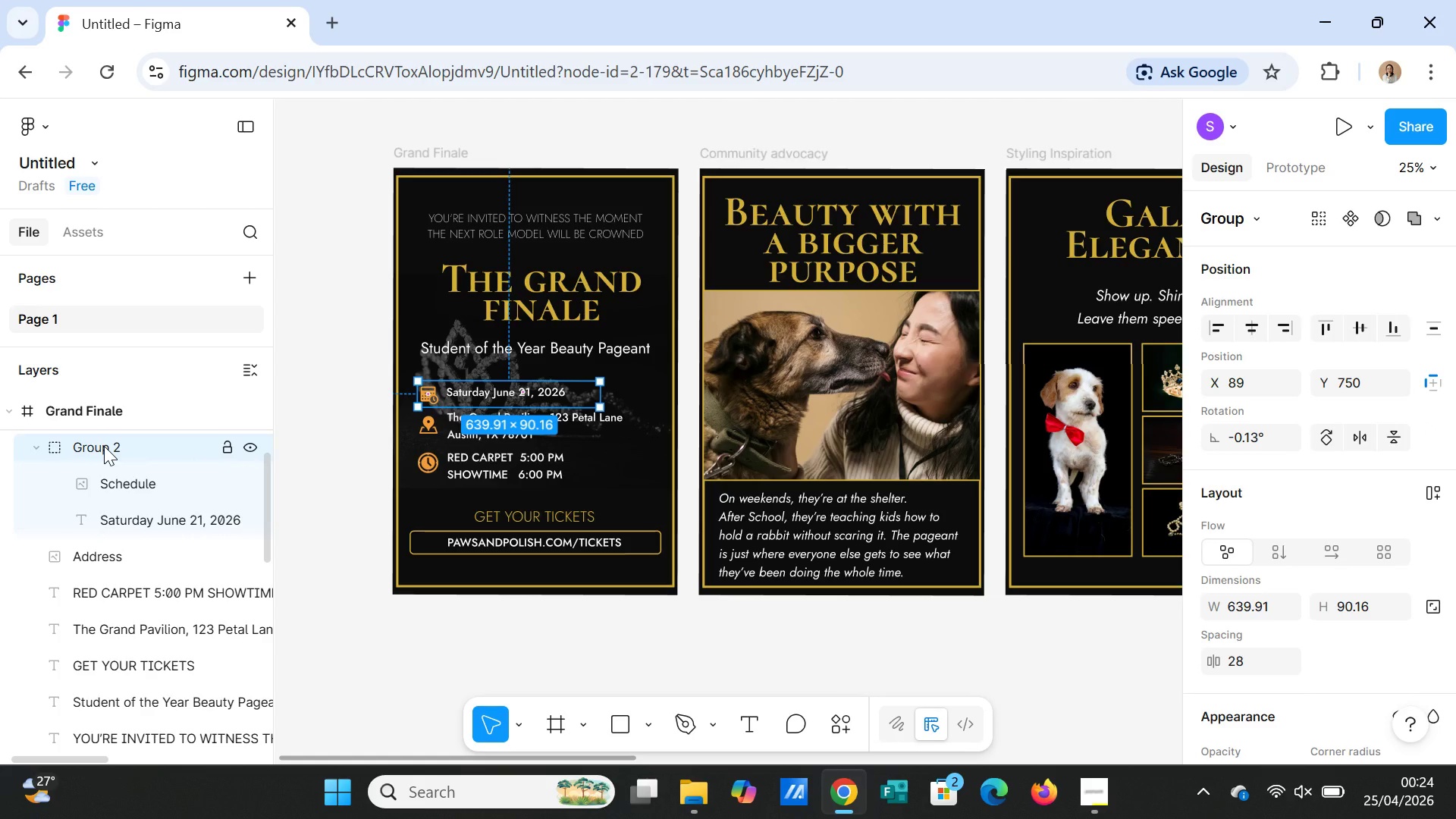 
double_click([104, 446])
 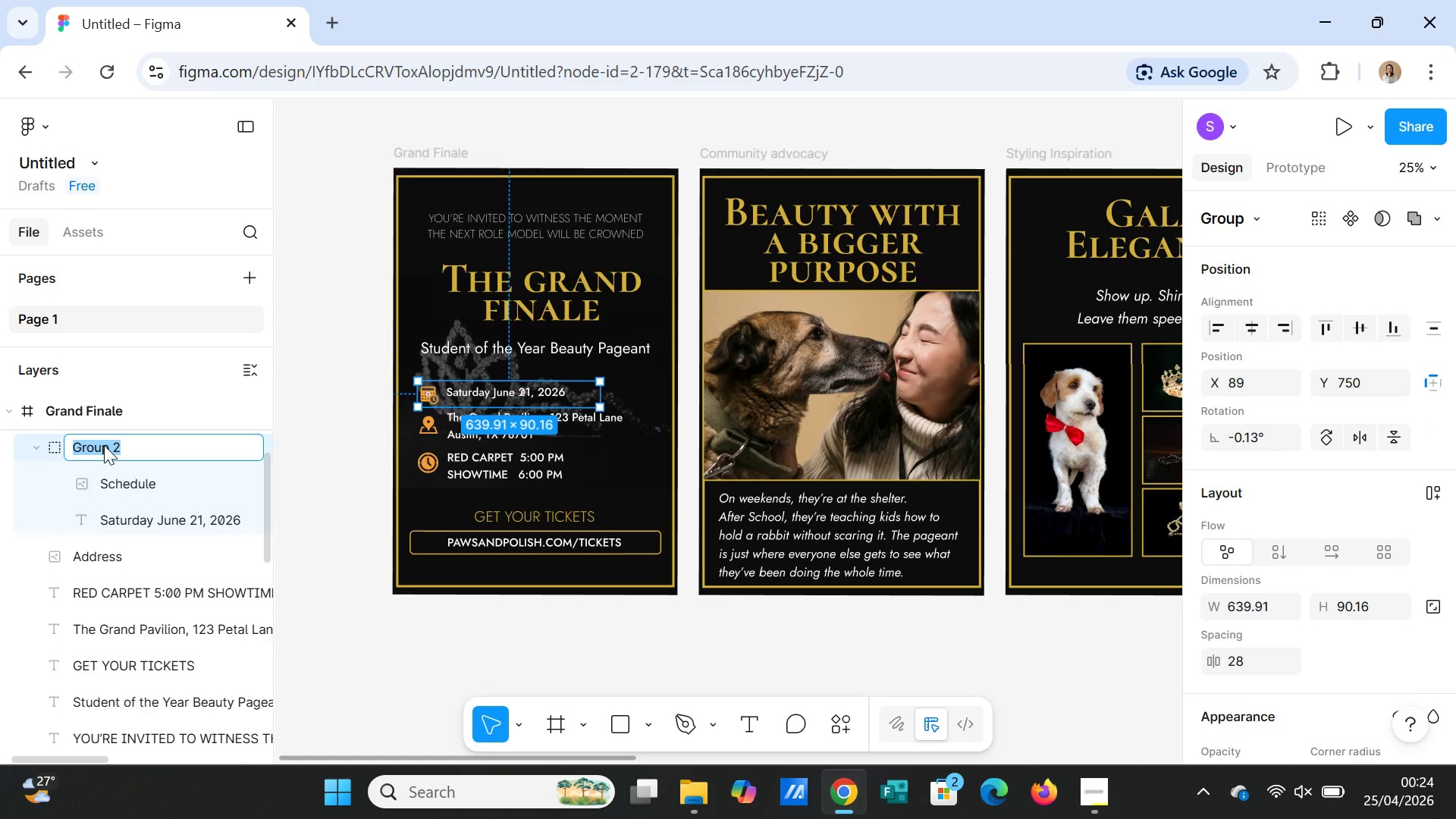 
type(Text/Date)
 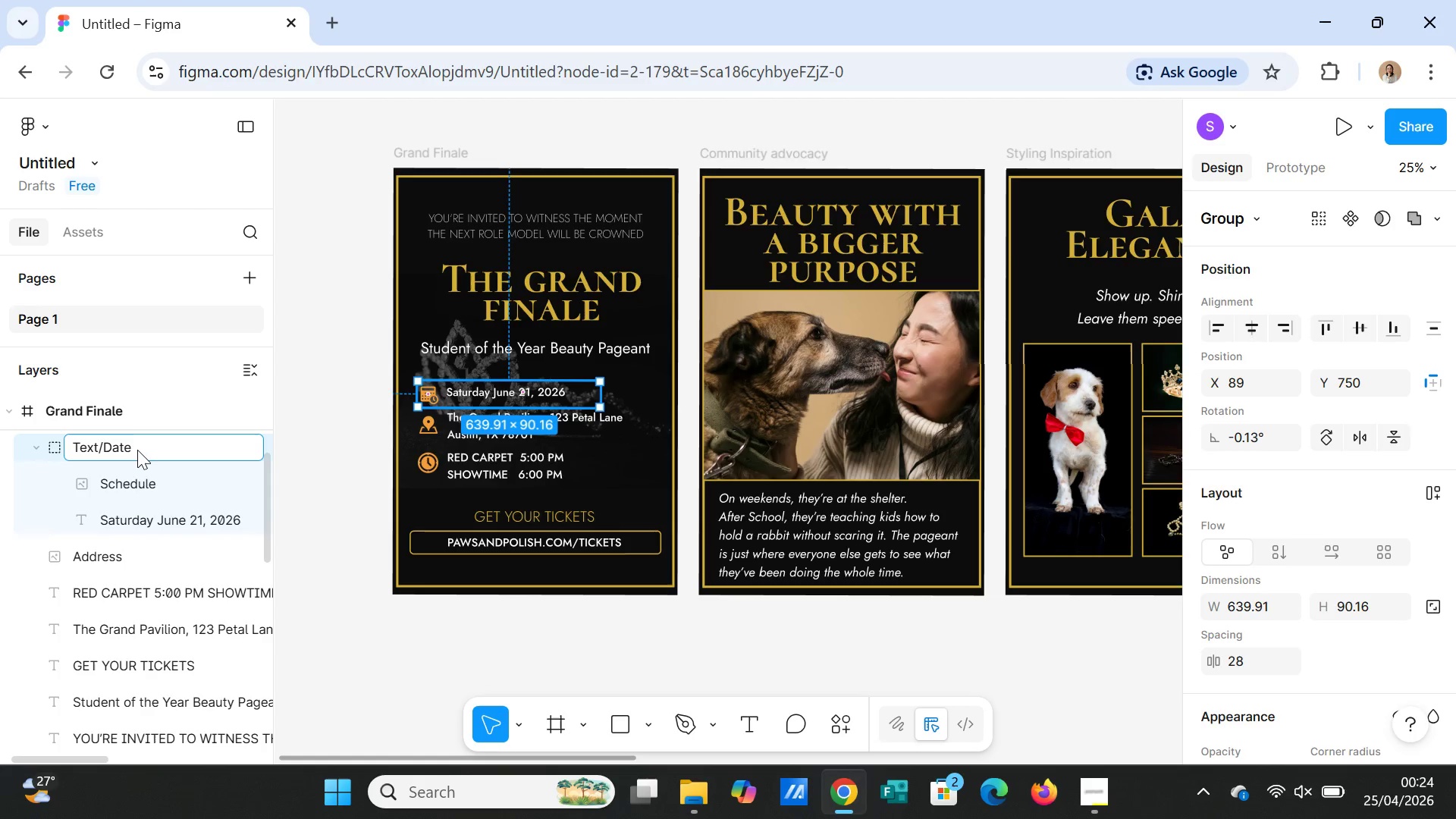 
double_click([137, 450])
 